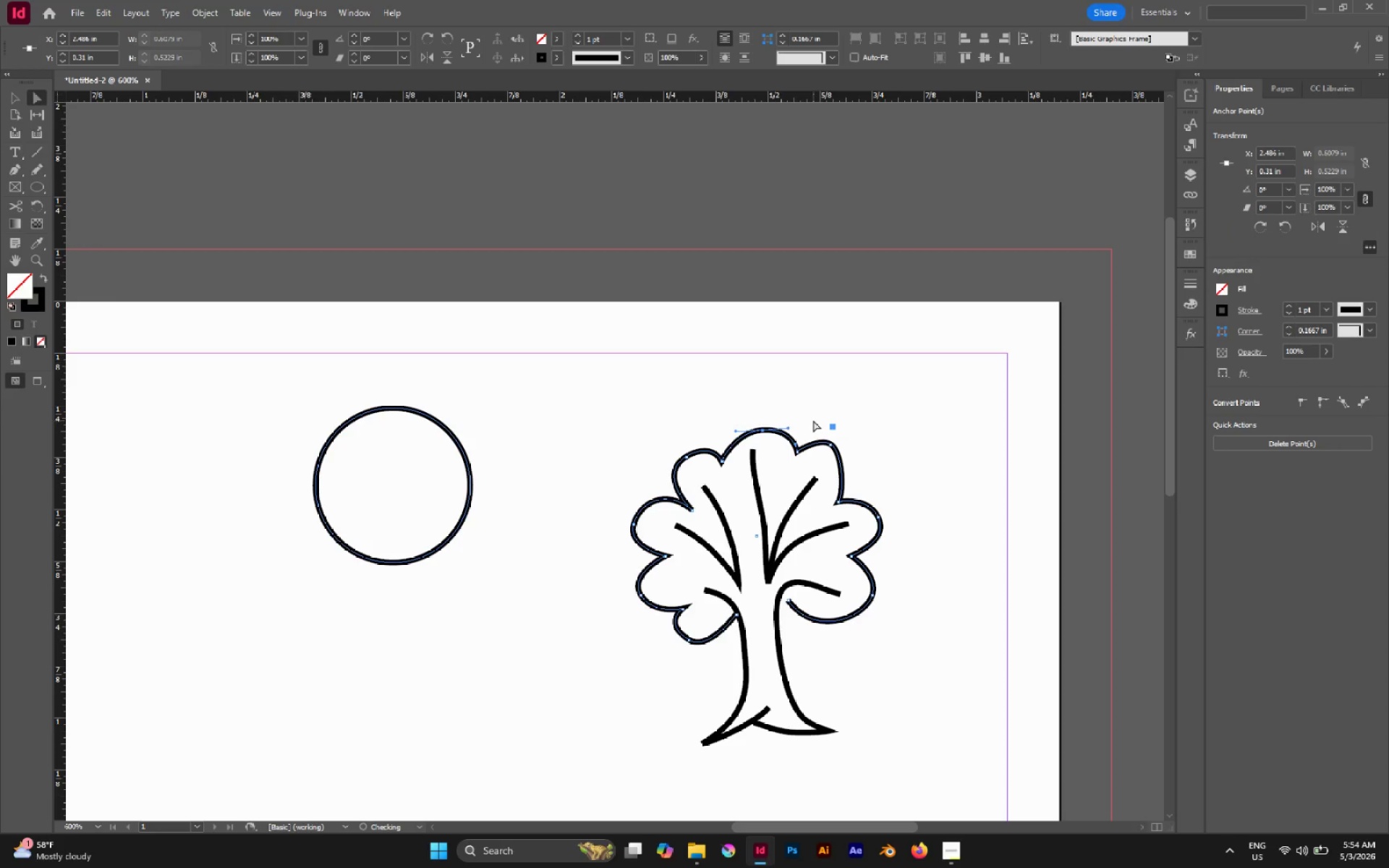 
left_click([813, 420])
 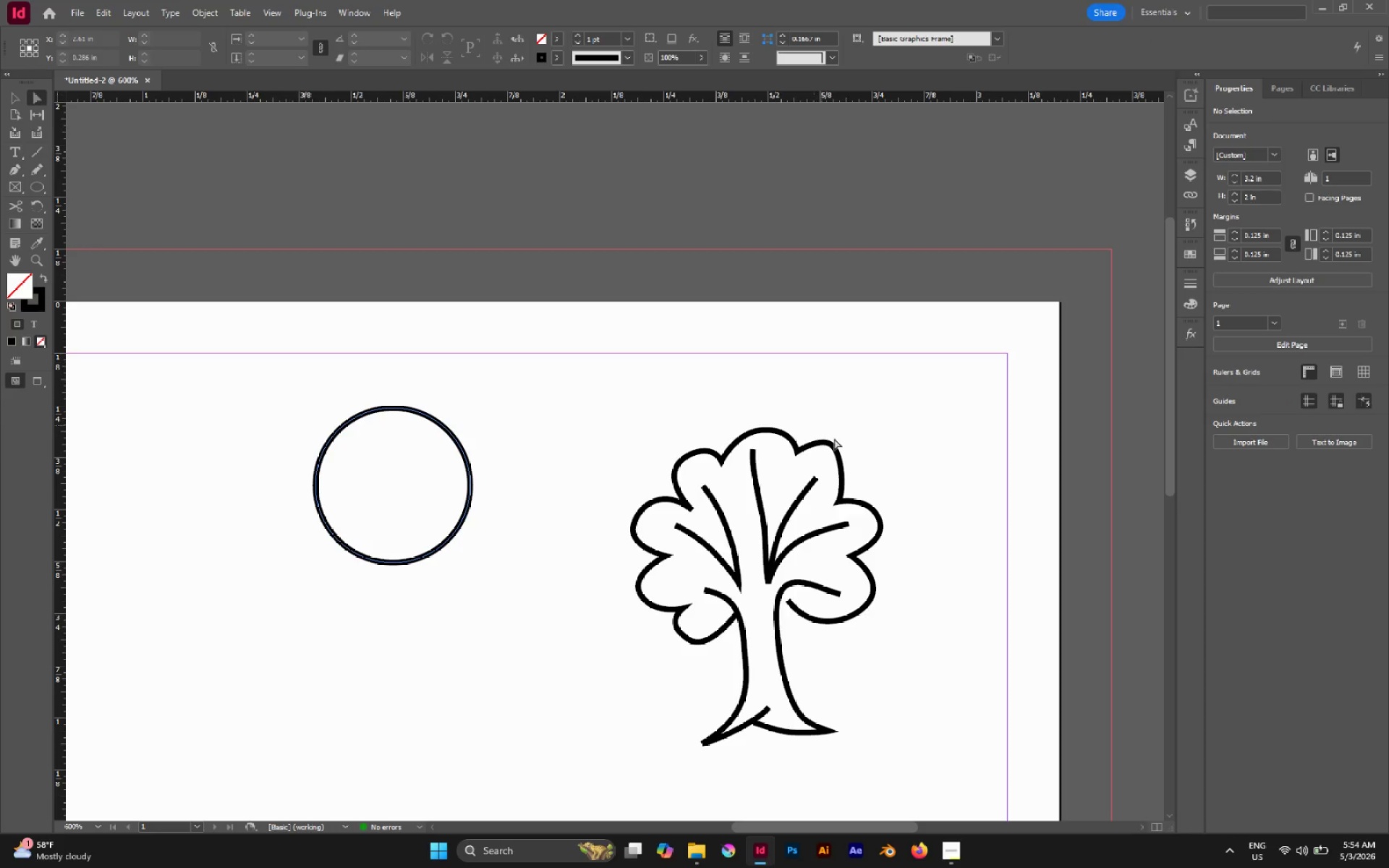 
scroll: coordinate [849, 460], scroll_direction: down, amount: 3.0
 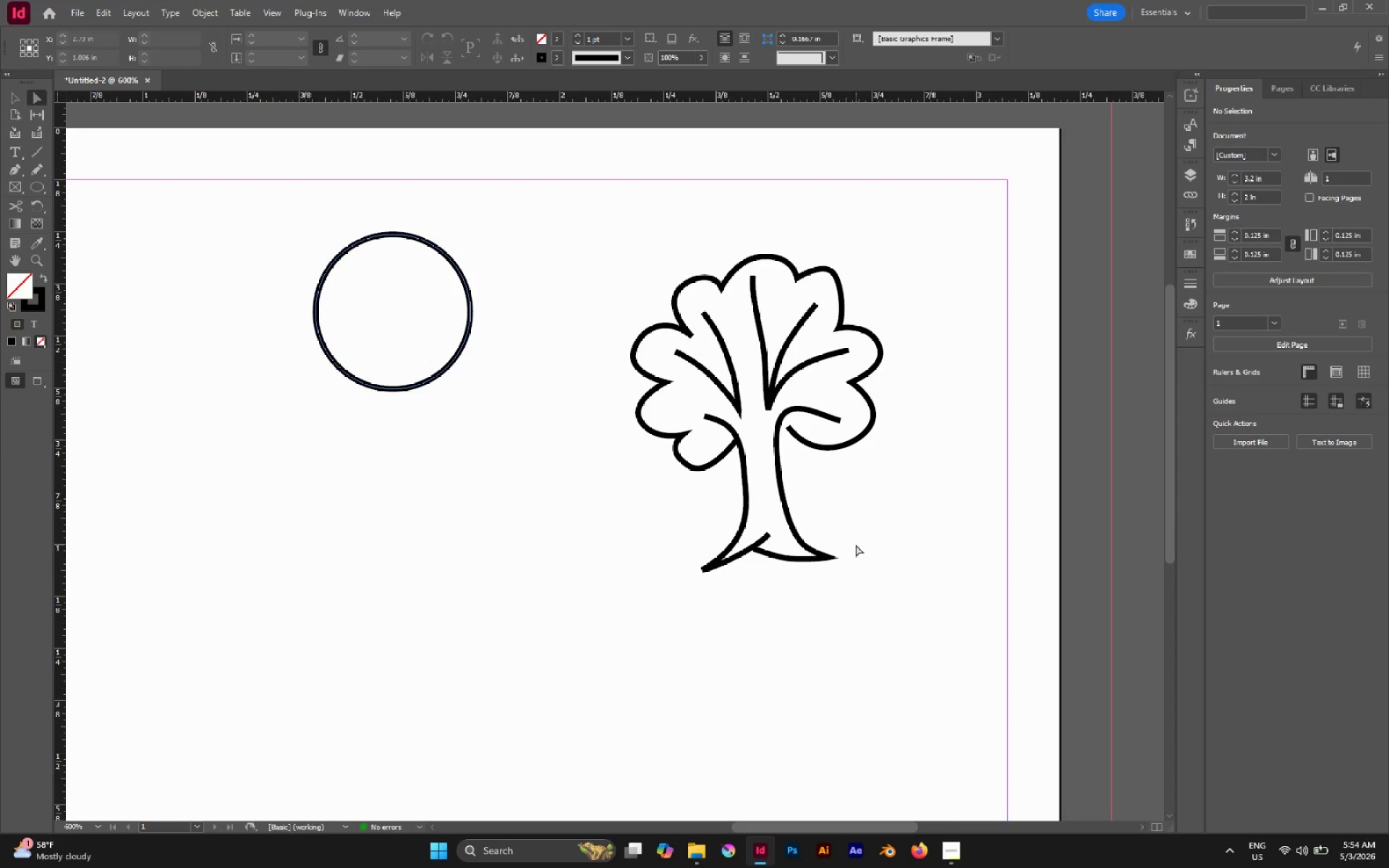 
hold_key(key=AltLeft, duration=0.55)
scroll: coordinate [856, 545], scroll_direction: down, amount: 3.0
 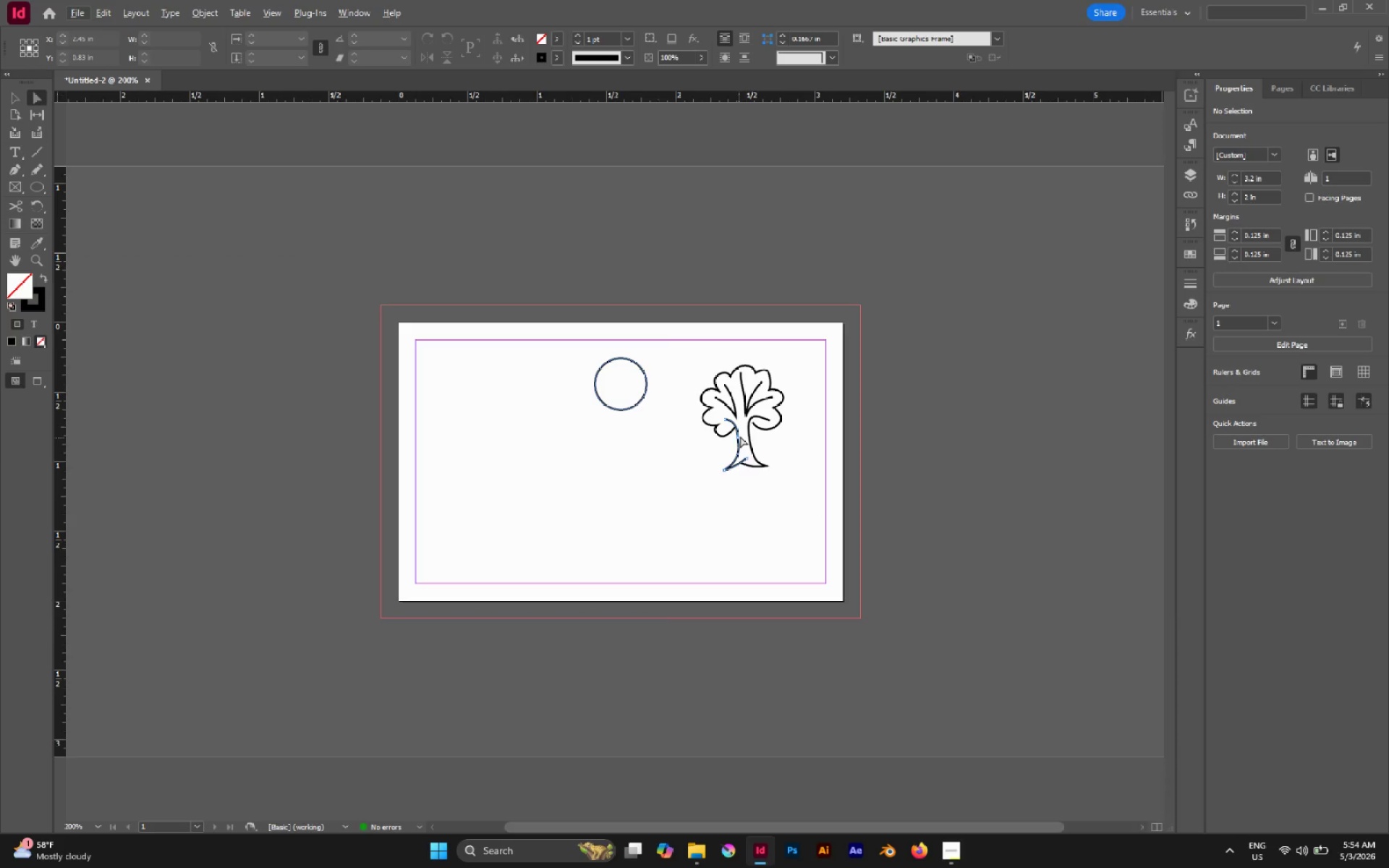 
hold_key(key=AltLeft, duration=0.59)
scroll: coordinate [744, 429], scroll_direction: up, amount: 1.0
 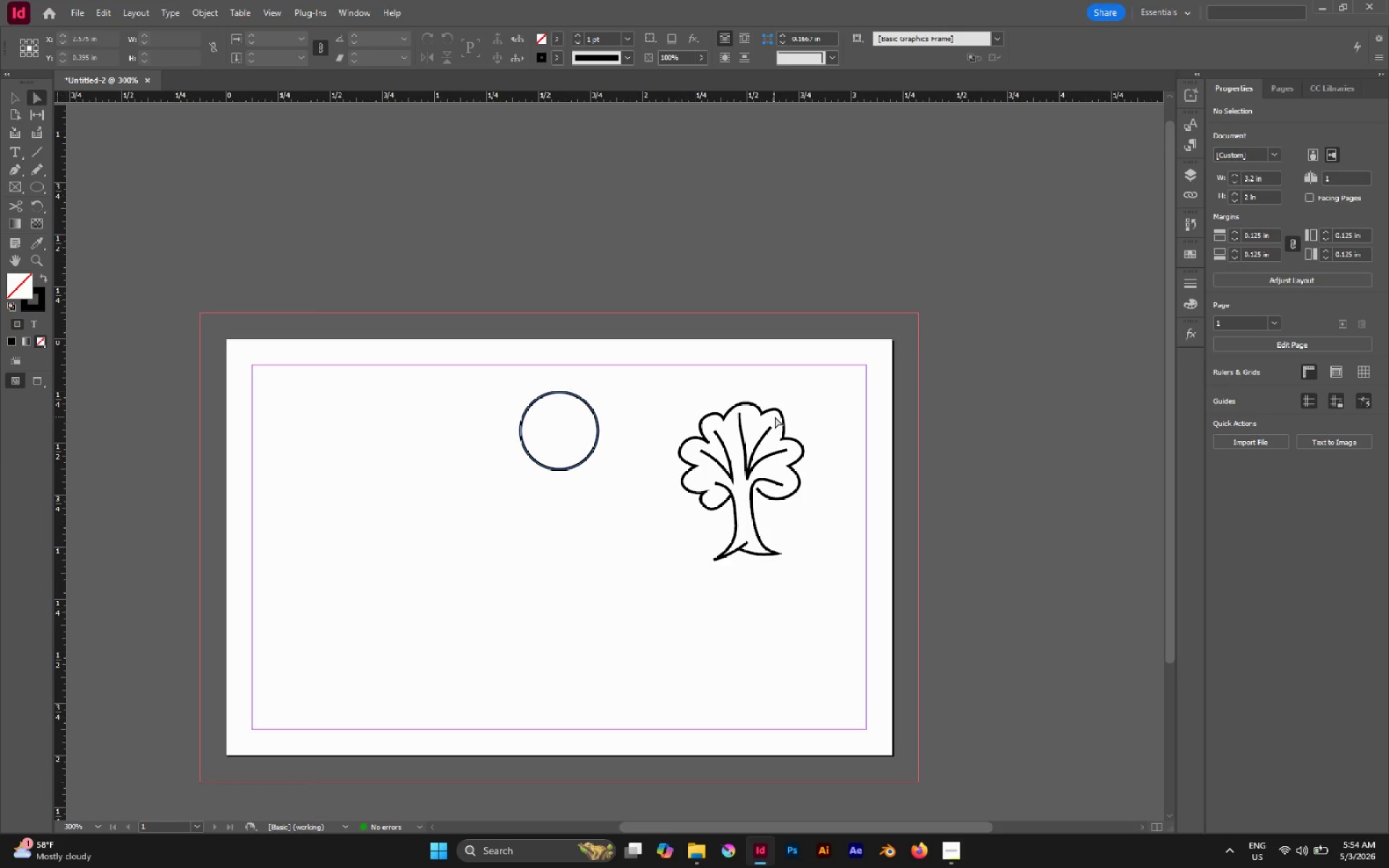 
hold_key(key=AltLeft, duration=1.08)
 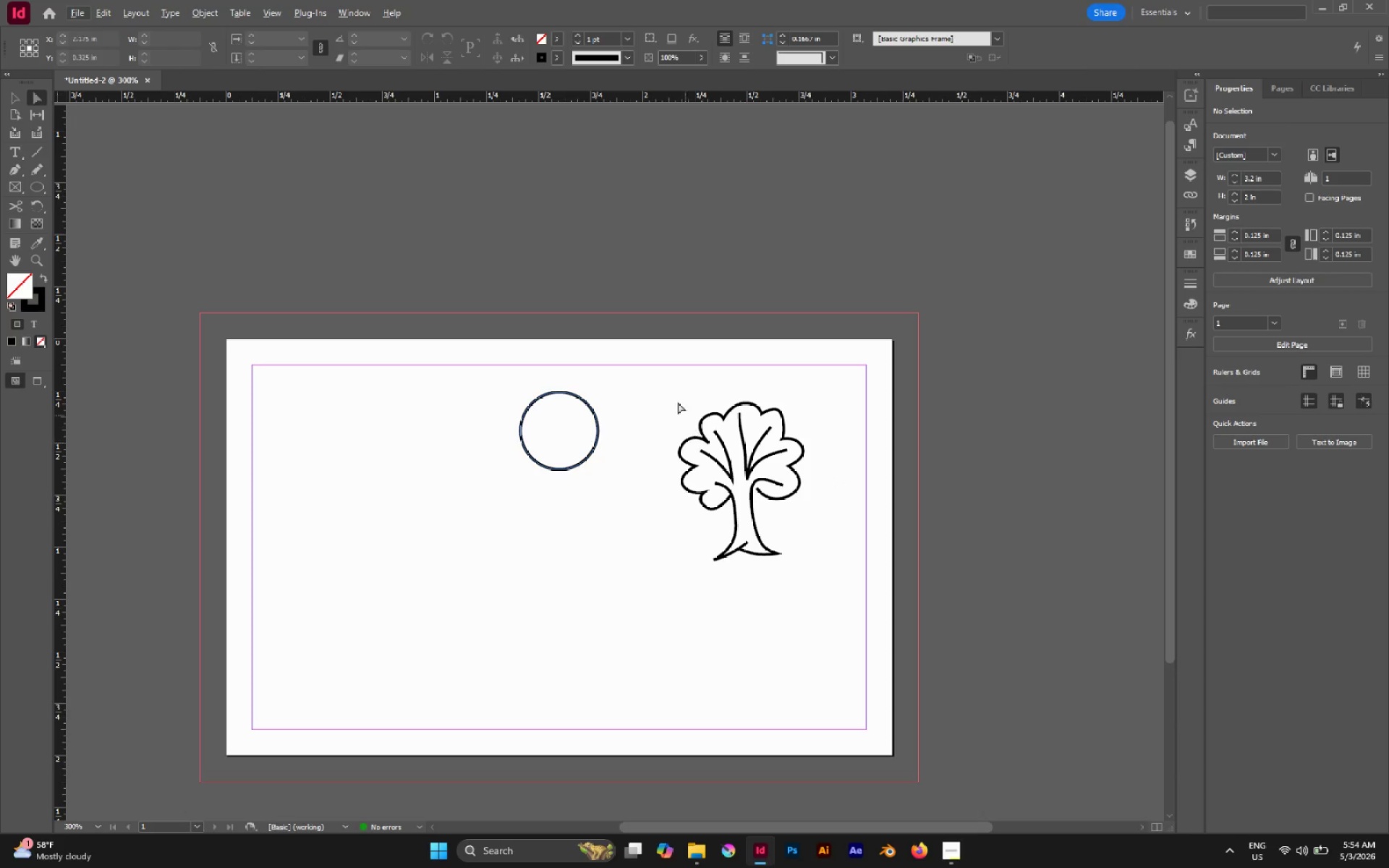 
left_click_drag(start_coordinate=[655, 377], to_coordinate=[830, 576])
 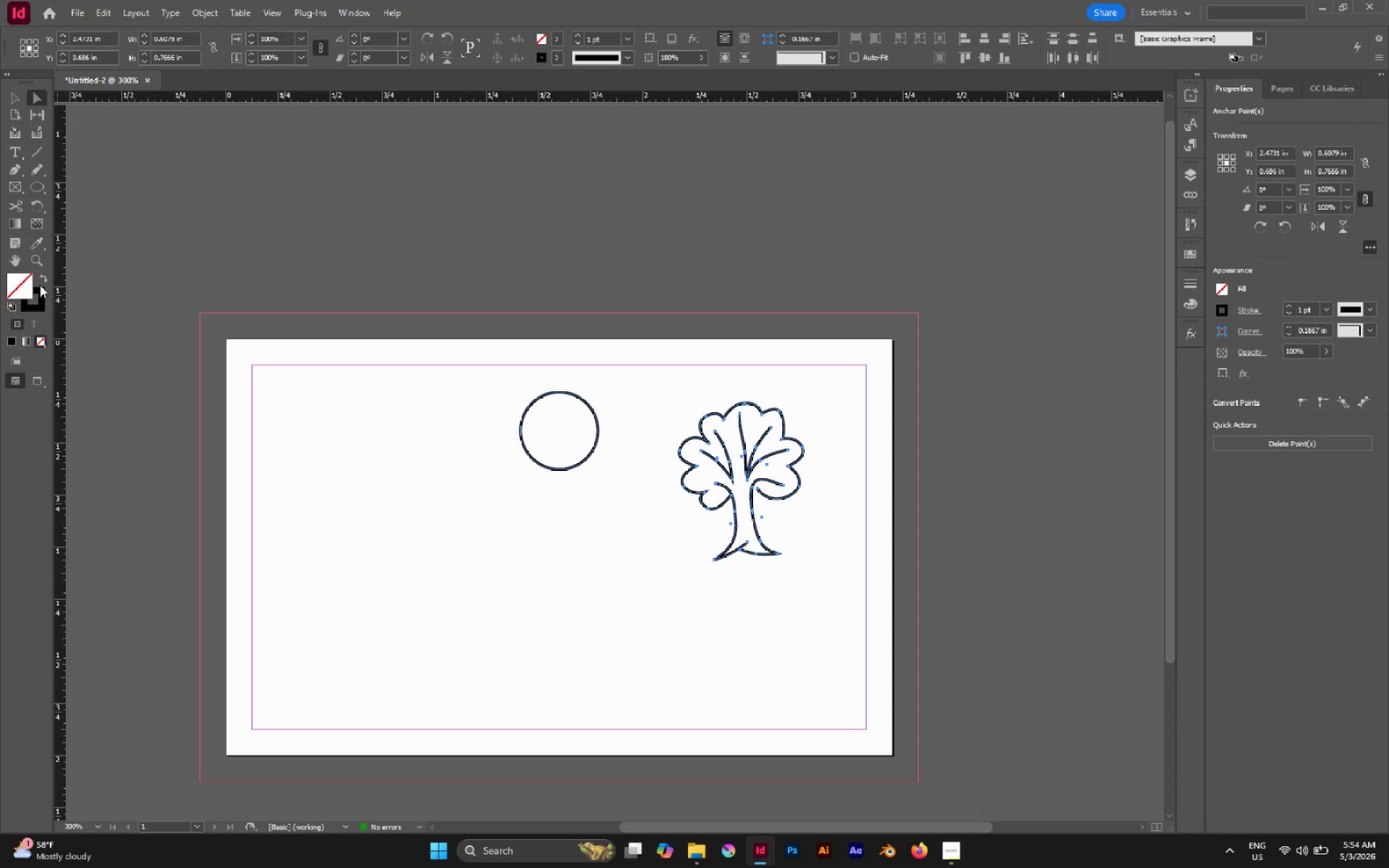 
double_click([40, 288])
 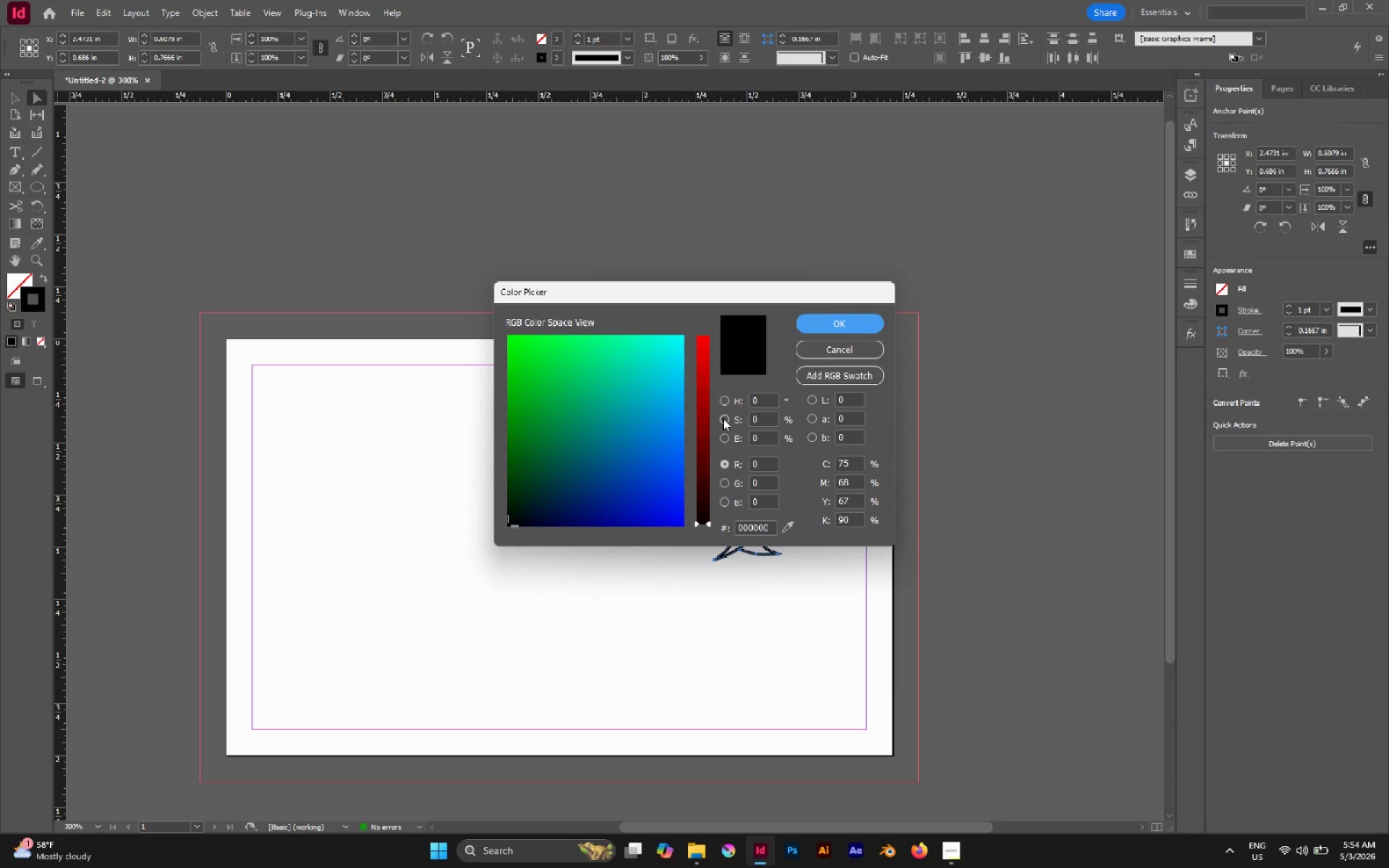 
left_click([730, 406])
 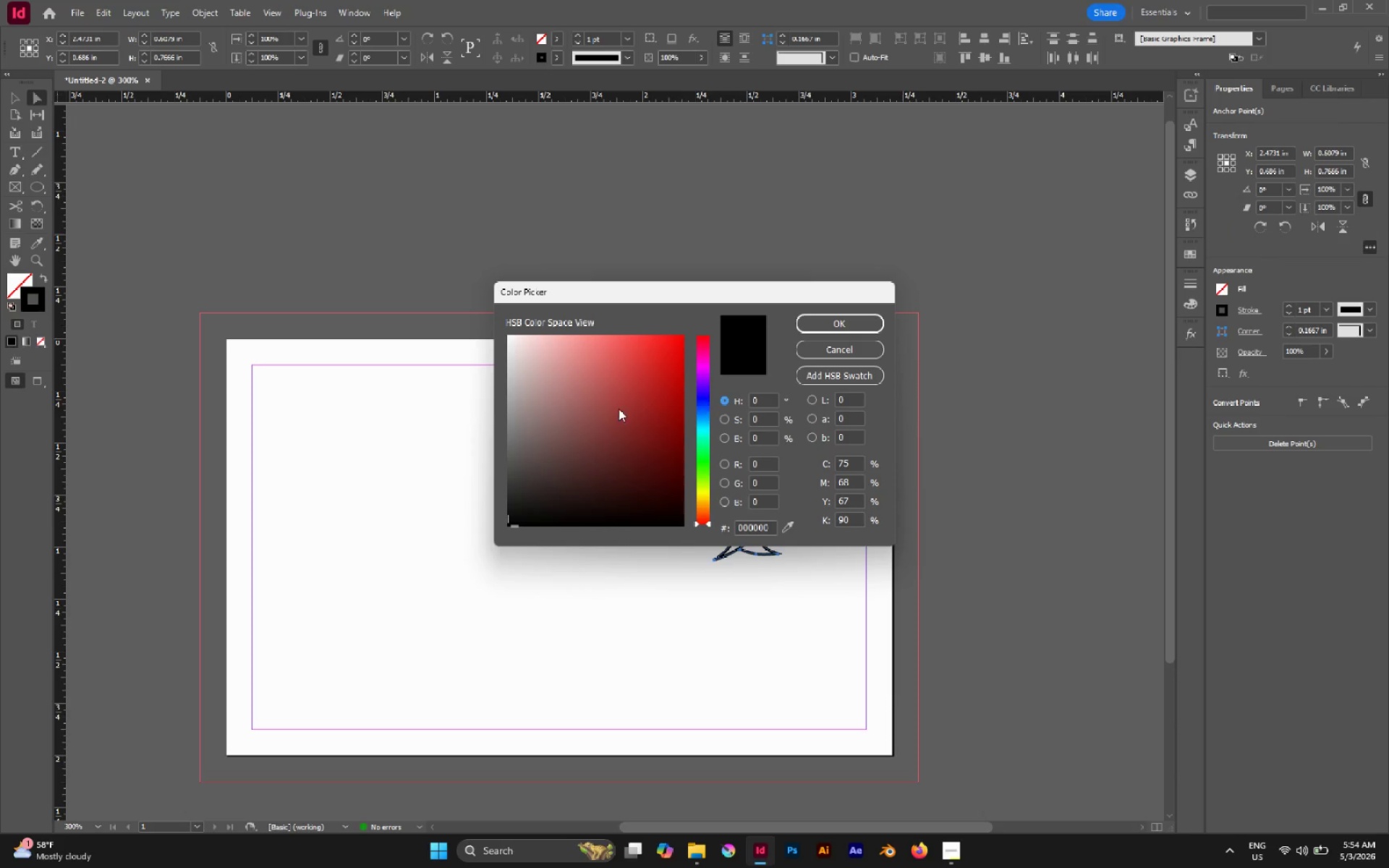 
left_click_drag(start_coordinate=[619, 410], to_coordinate=[640, 447])
 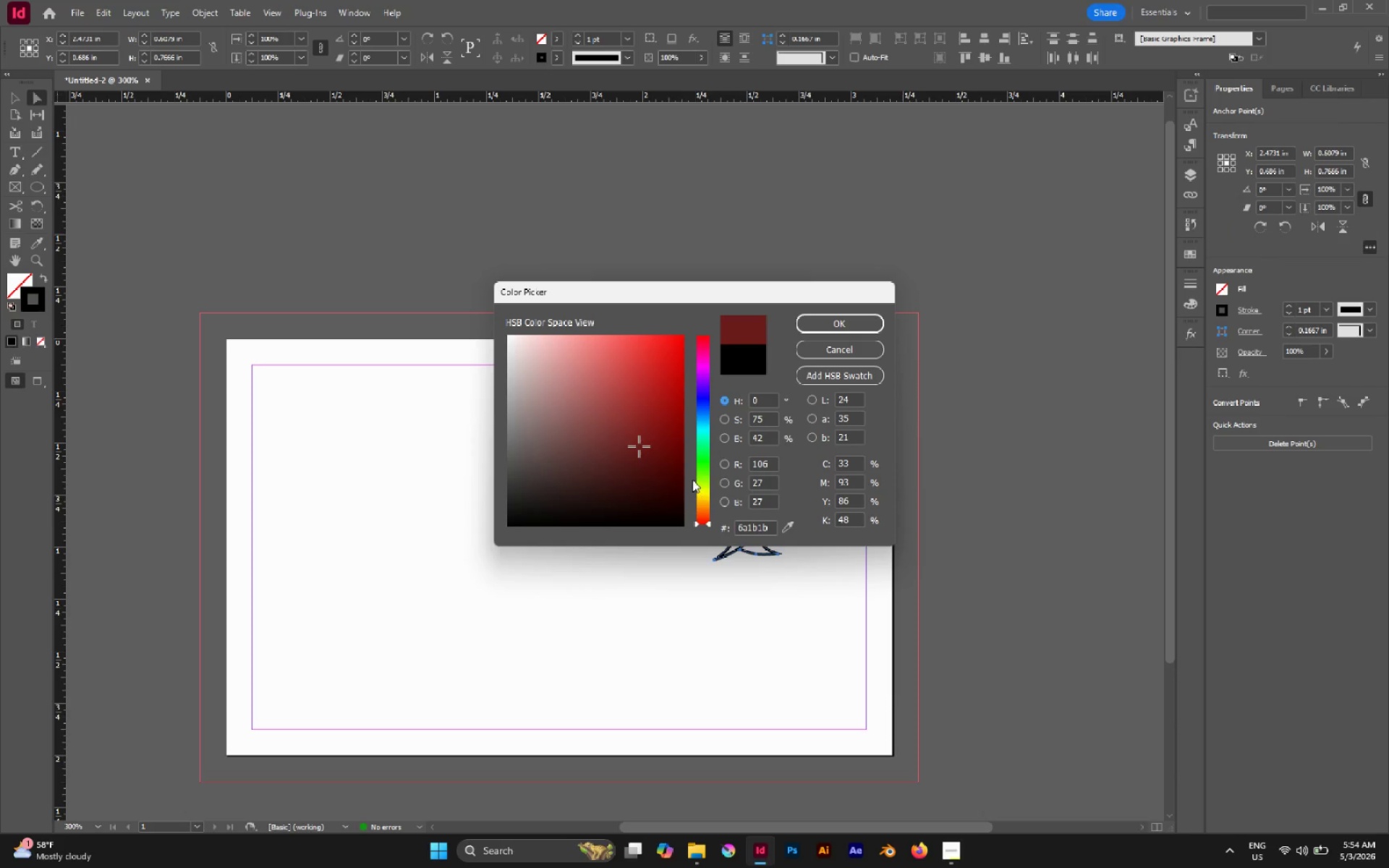 
left_click_drag(start_coordinate=[693, 480], to_coordinate=[703, 503])
 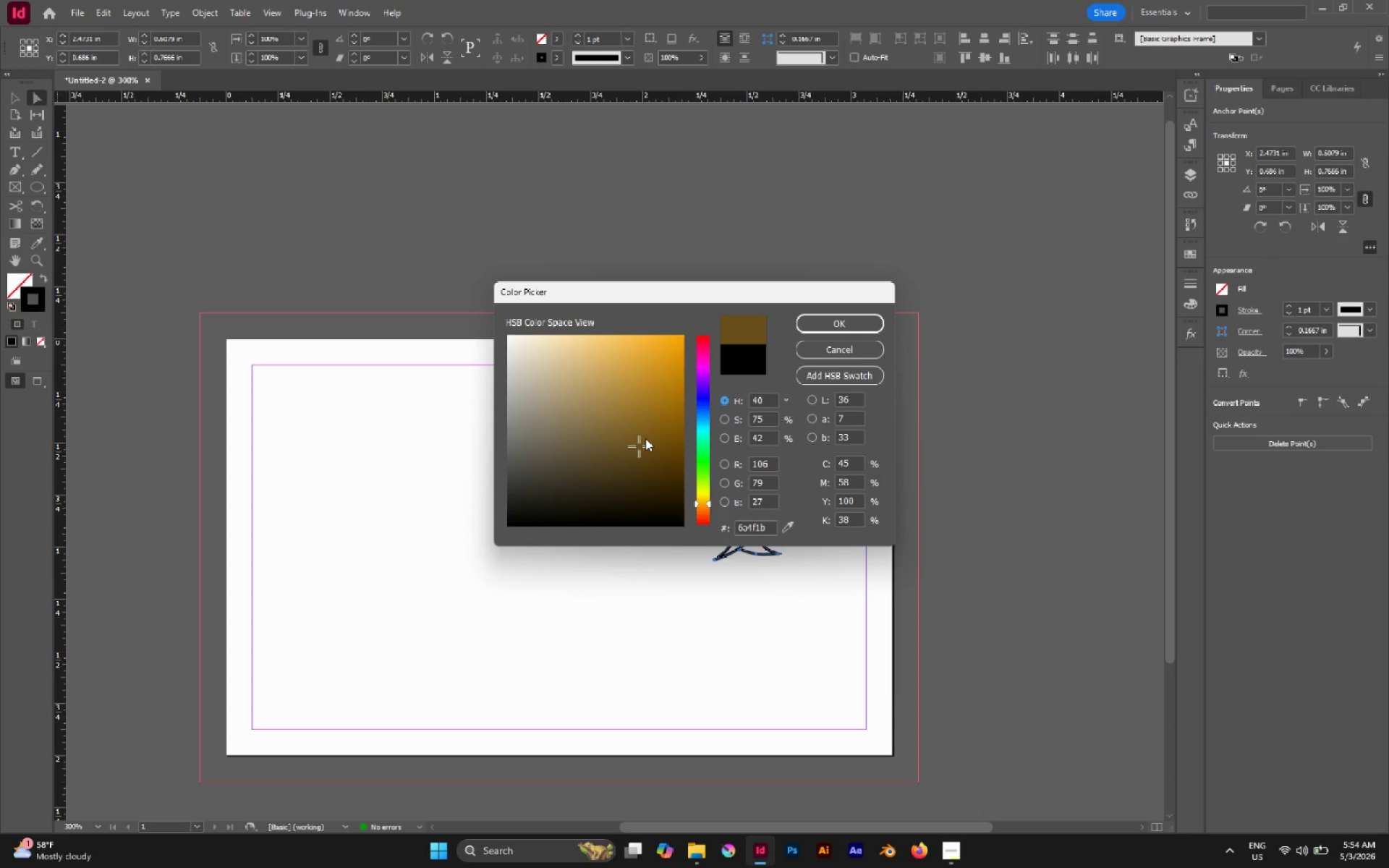 
left_click_drag(start_coordinate=[645, 438], to_coordinate=[653, 456])
 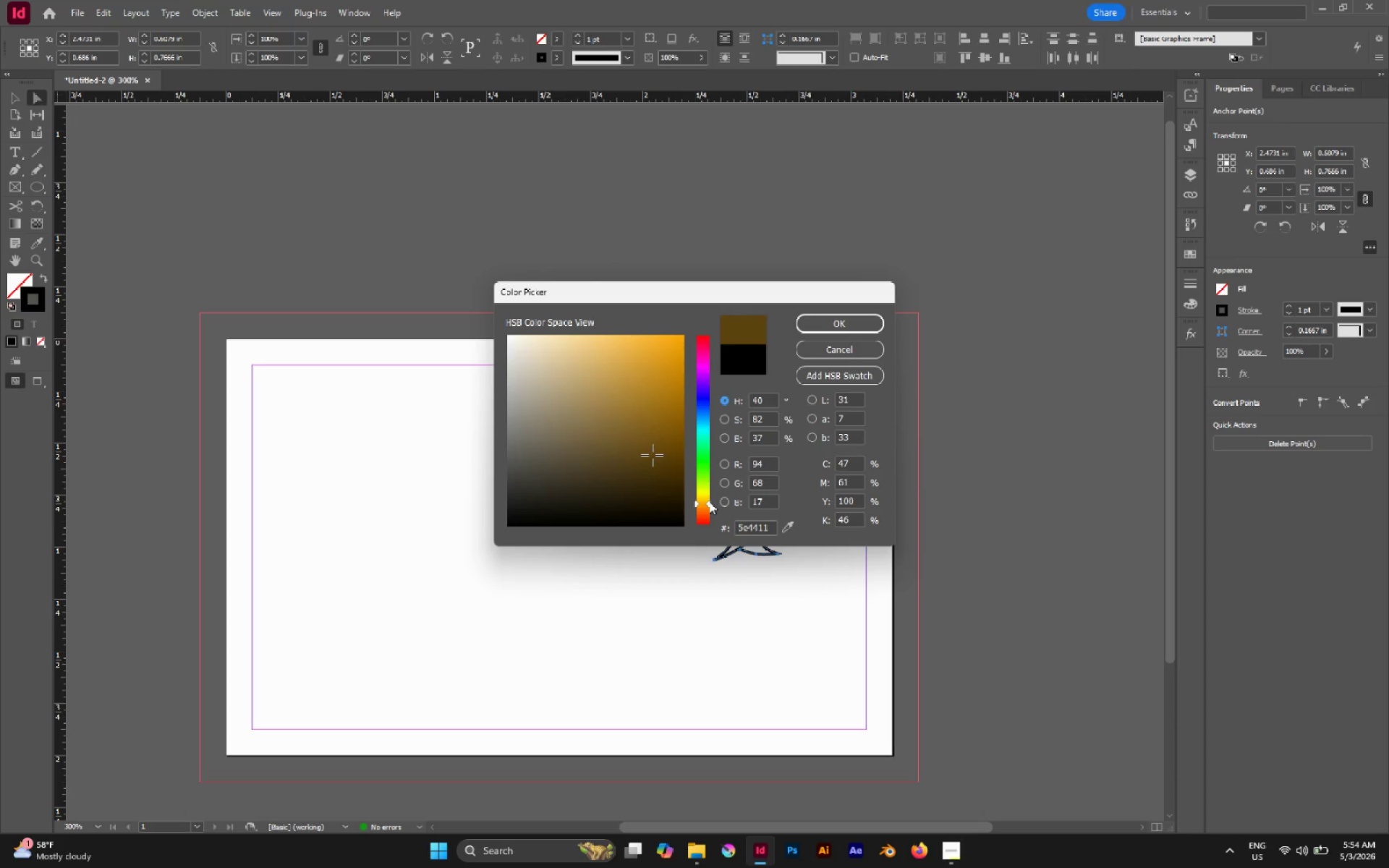 
left_click_drag(start_coordinate=[709, 501], to_coordinate=[708, 506])
 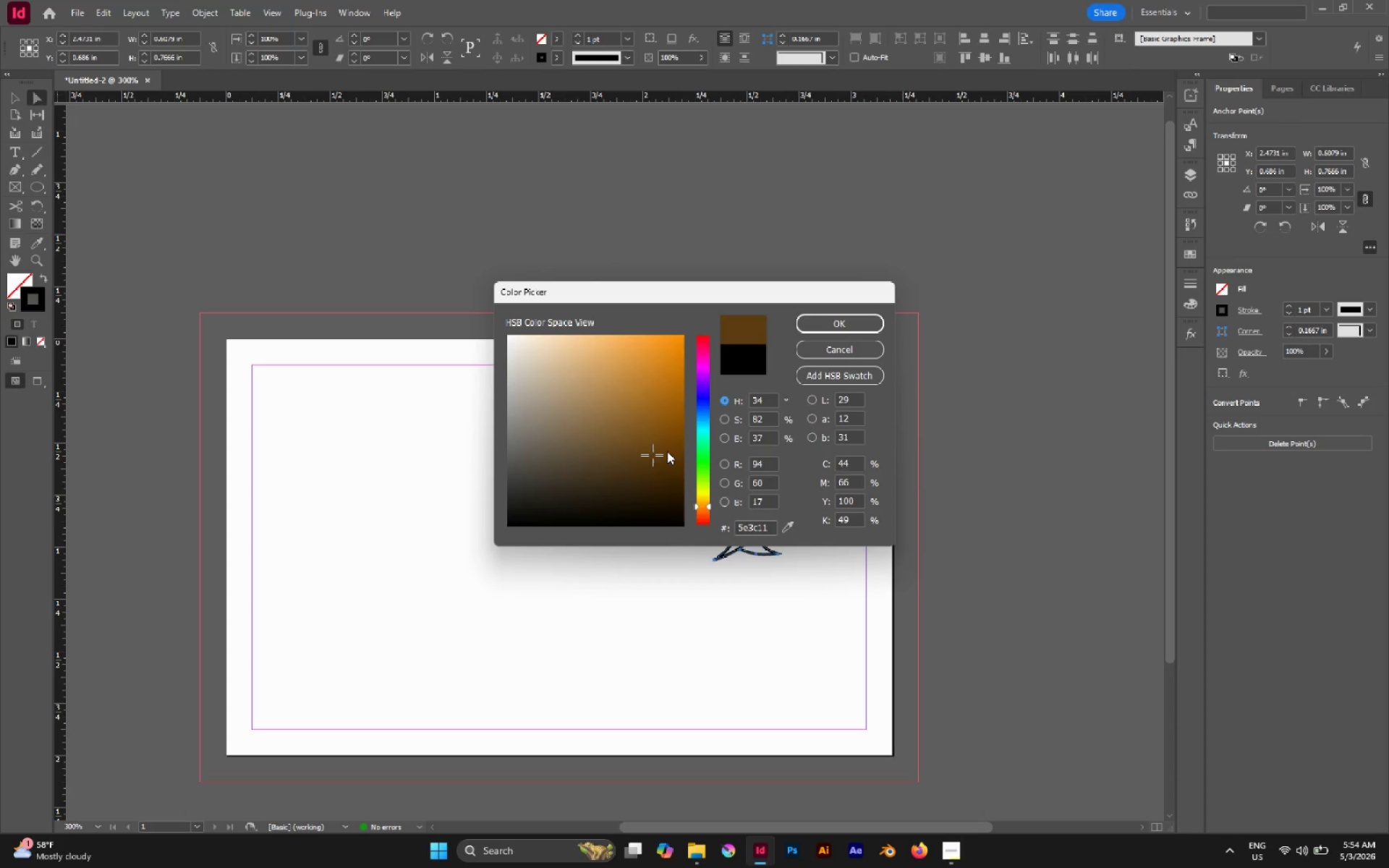 
left_click_drag(start_coordinate=[664, 450], to_coordinate=[660, 438])
 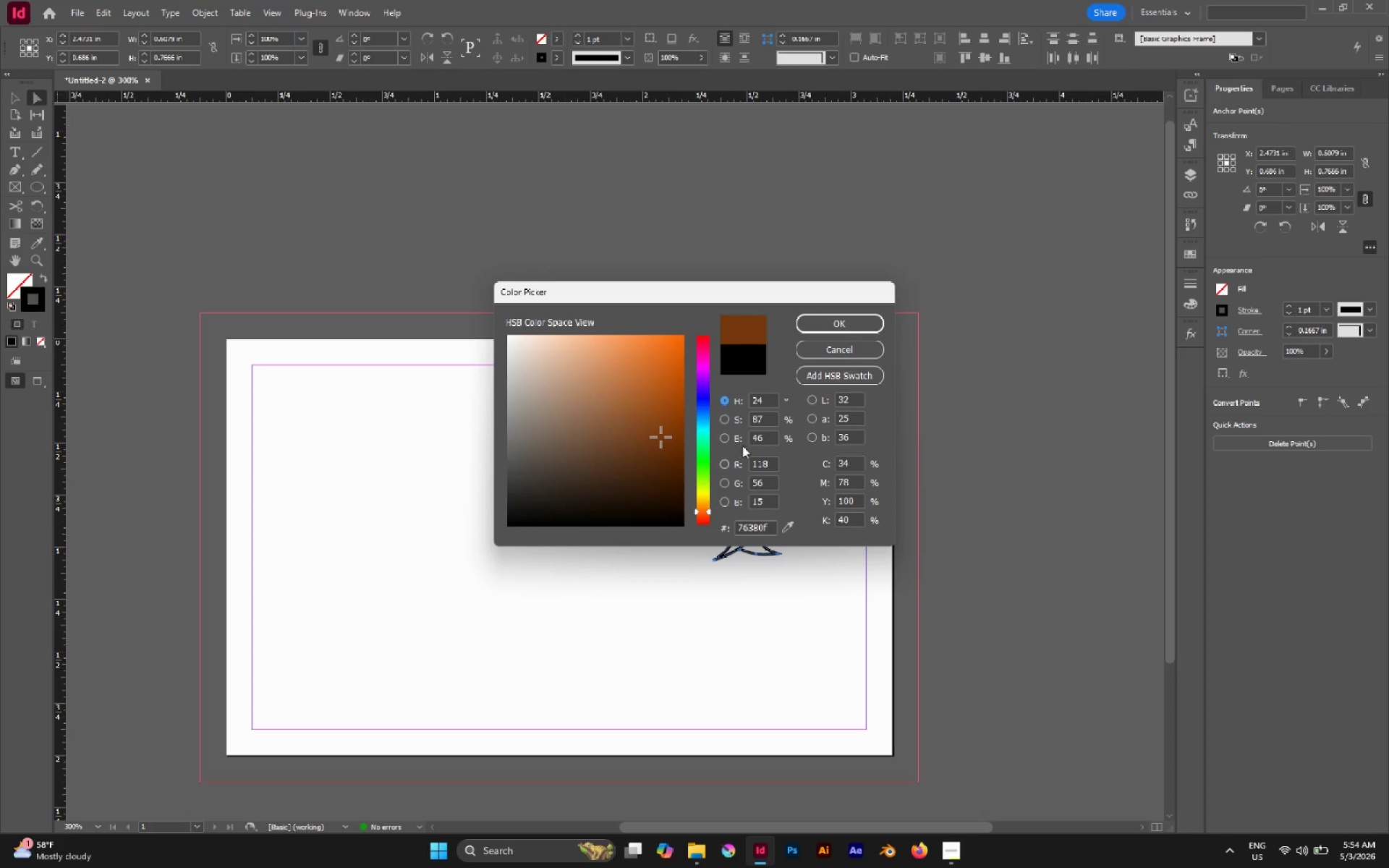 
double_click([828, 327])
 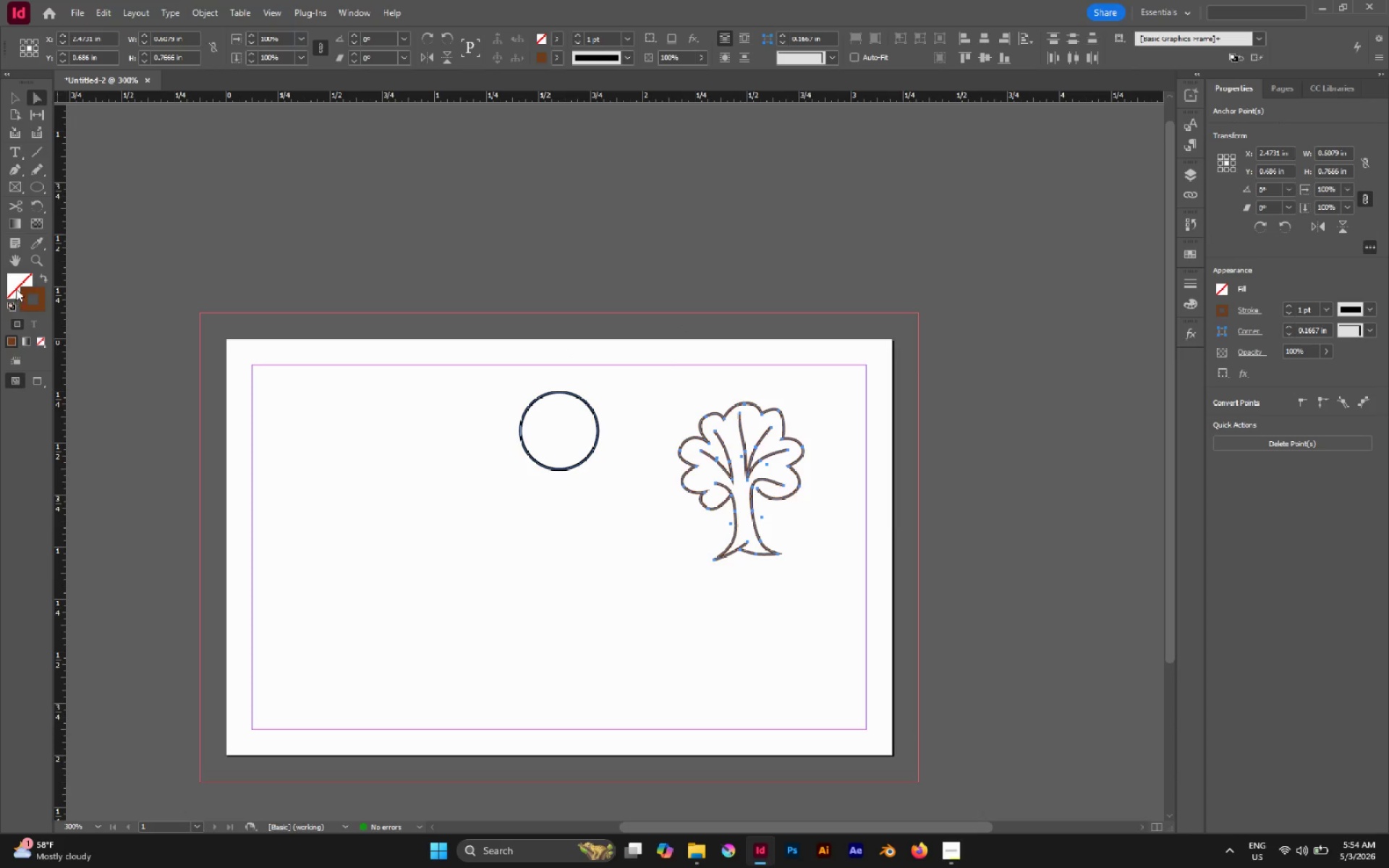 
double_click([15, 278])
 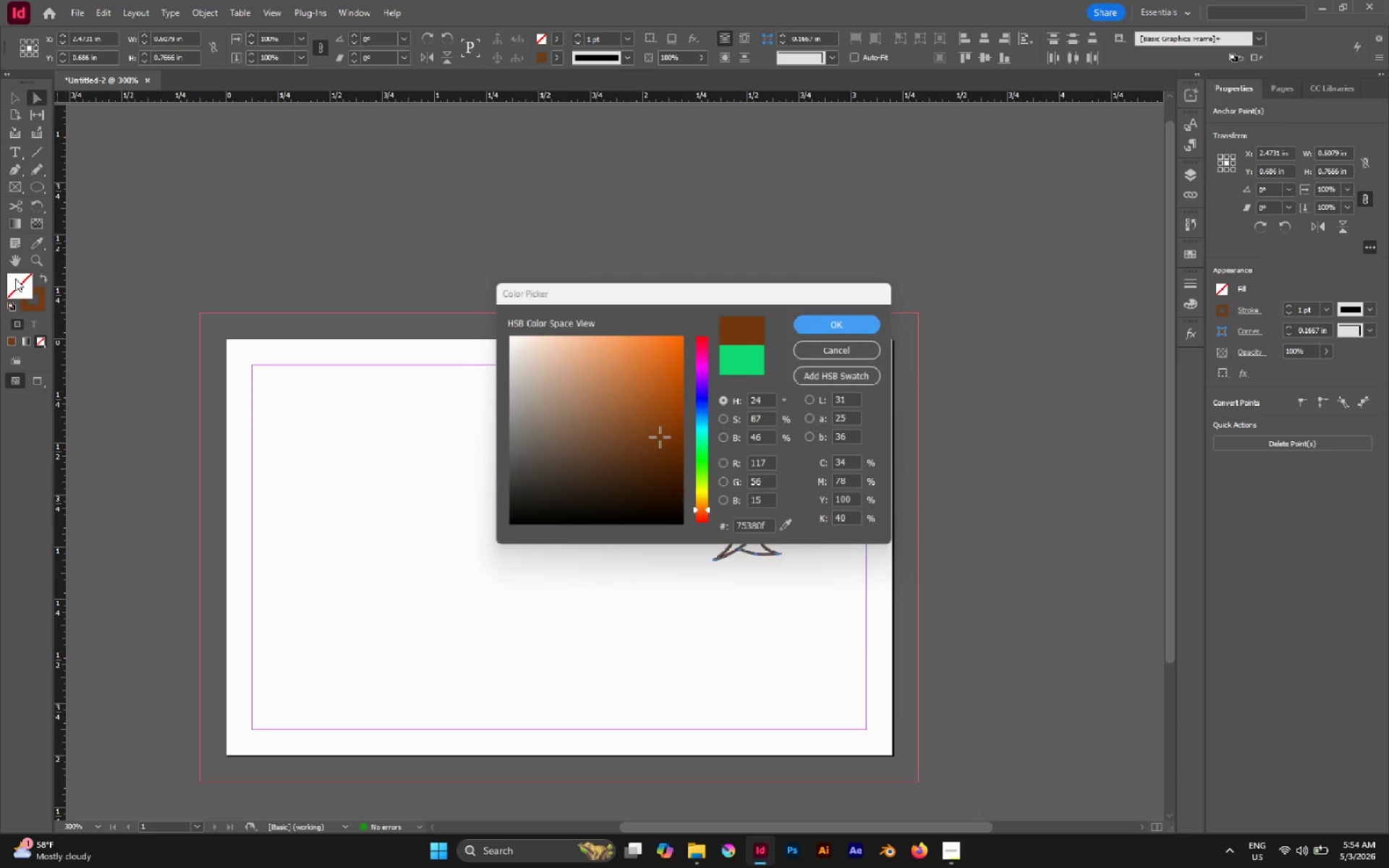 
triple_click([15, 278])
 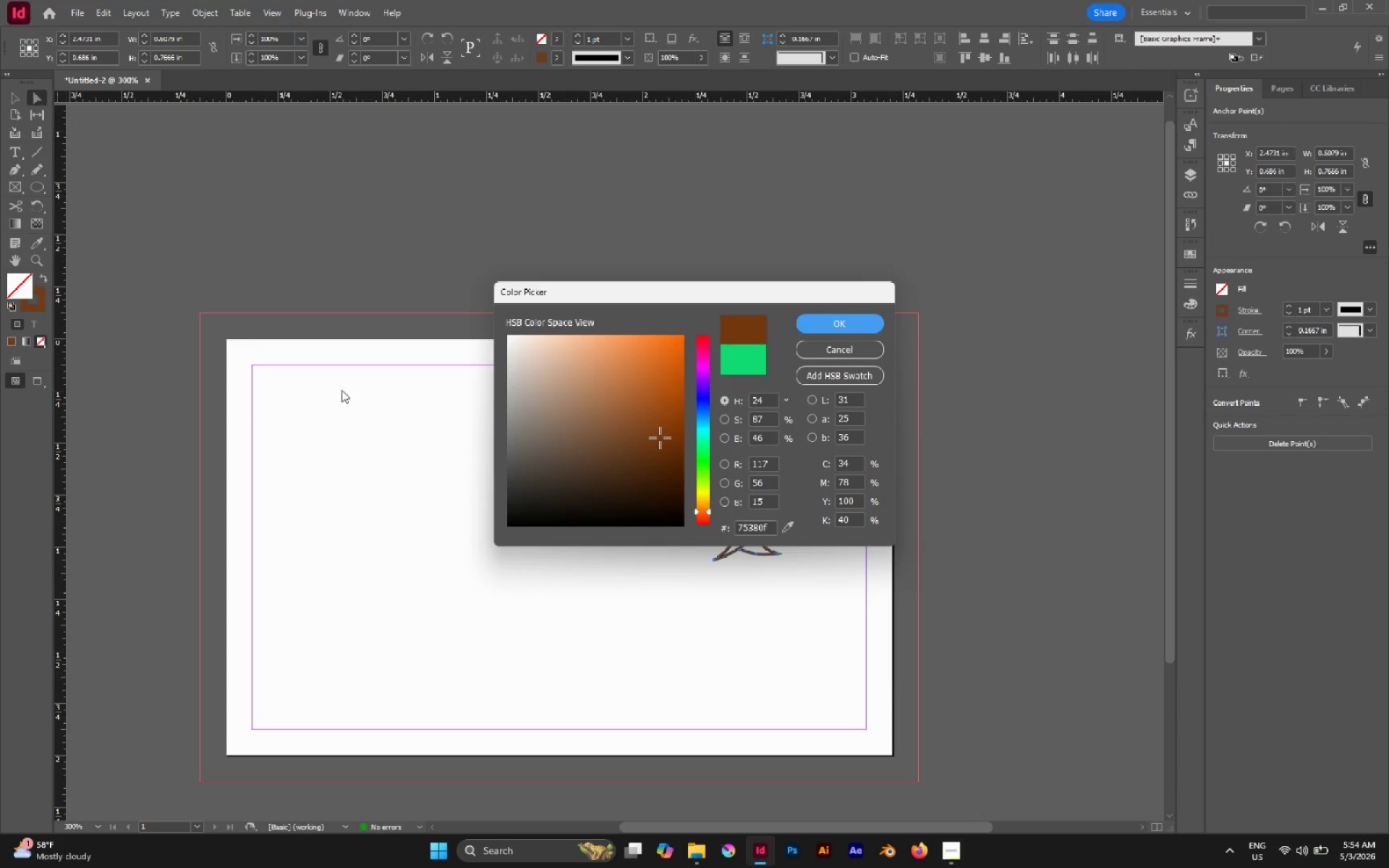 
left_click_drag(start_coordinate=[702, 505], to_coordinate=[703, 499])
 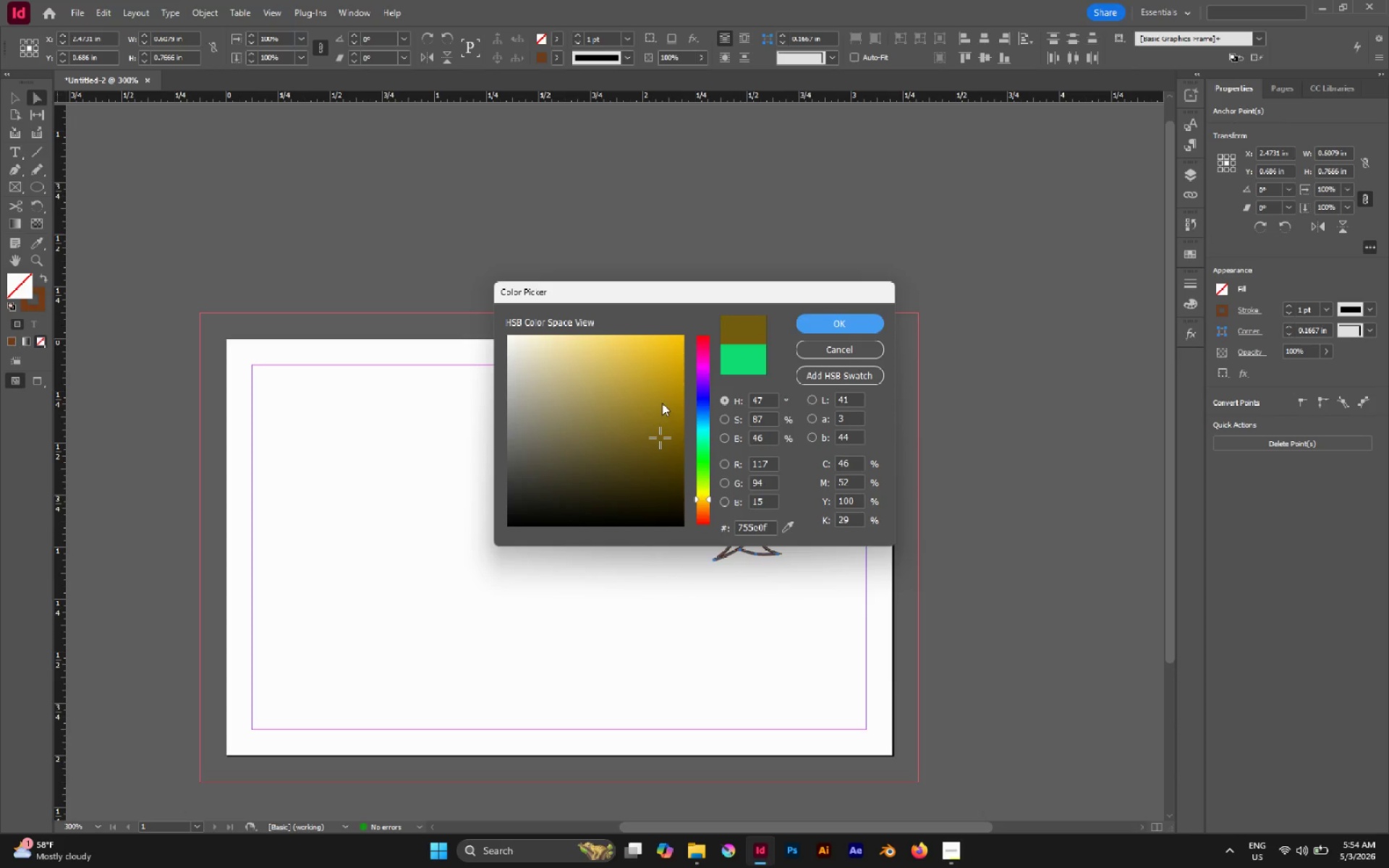 
left_click_drag(start_coordinate=[656, 386], to_coordinate=[662, 373])
 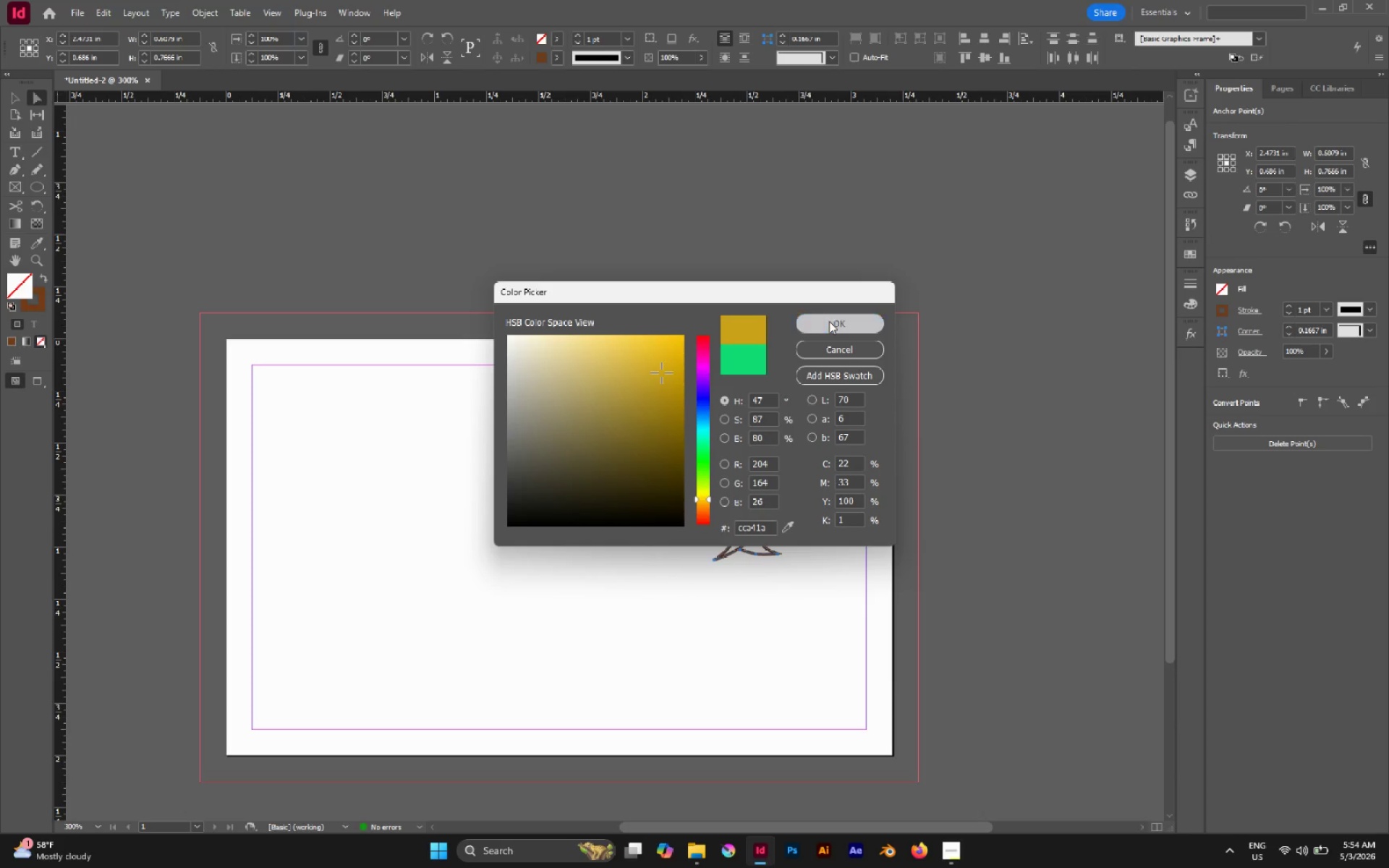 
left_click([829, 321])
 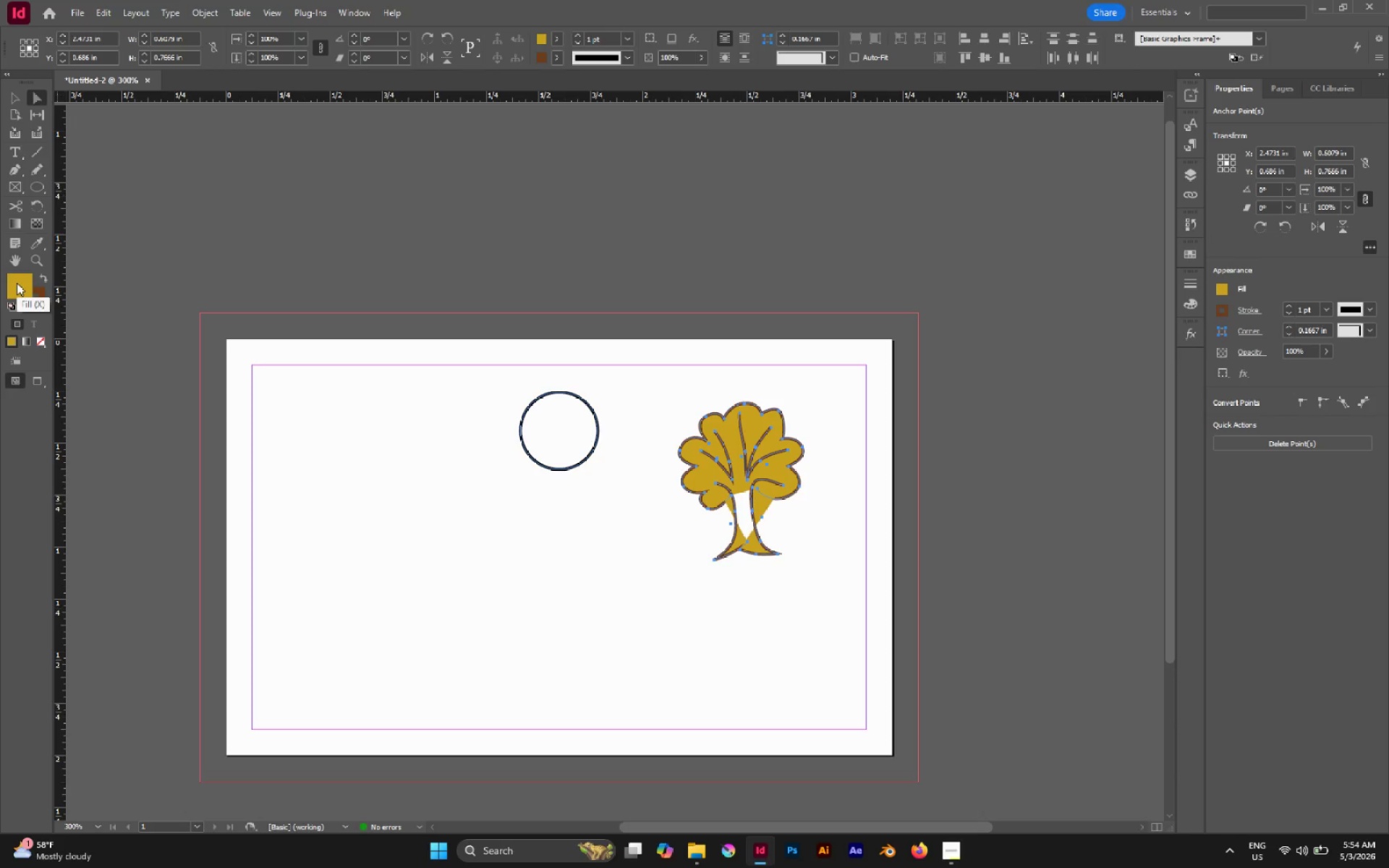 
wait(5.16)
 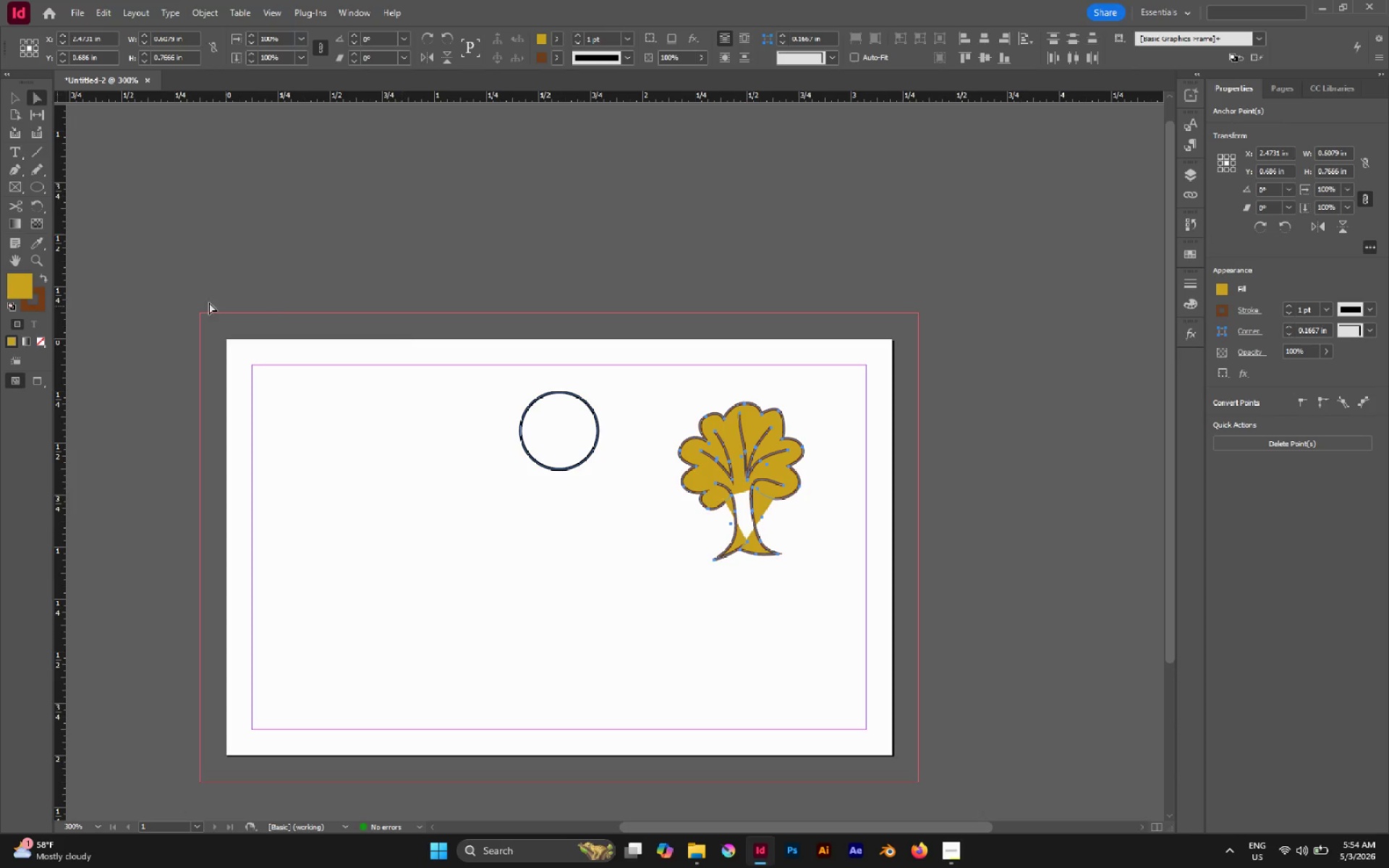 
left_click([862, 527])
 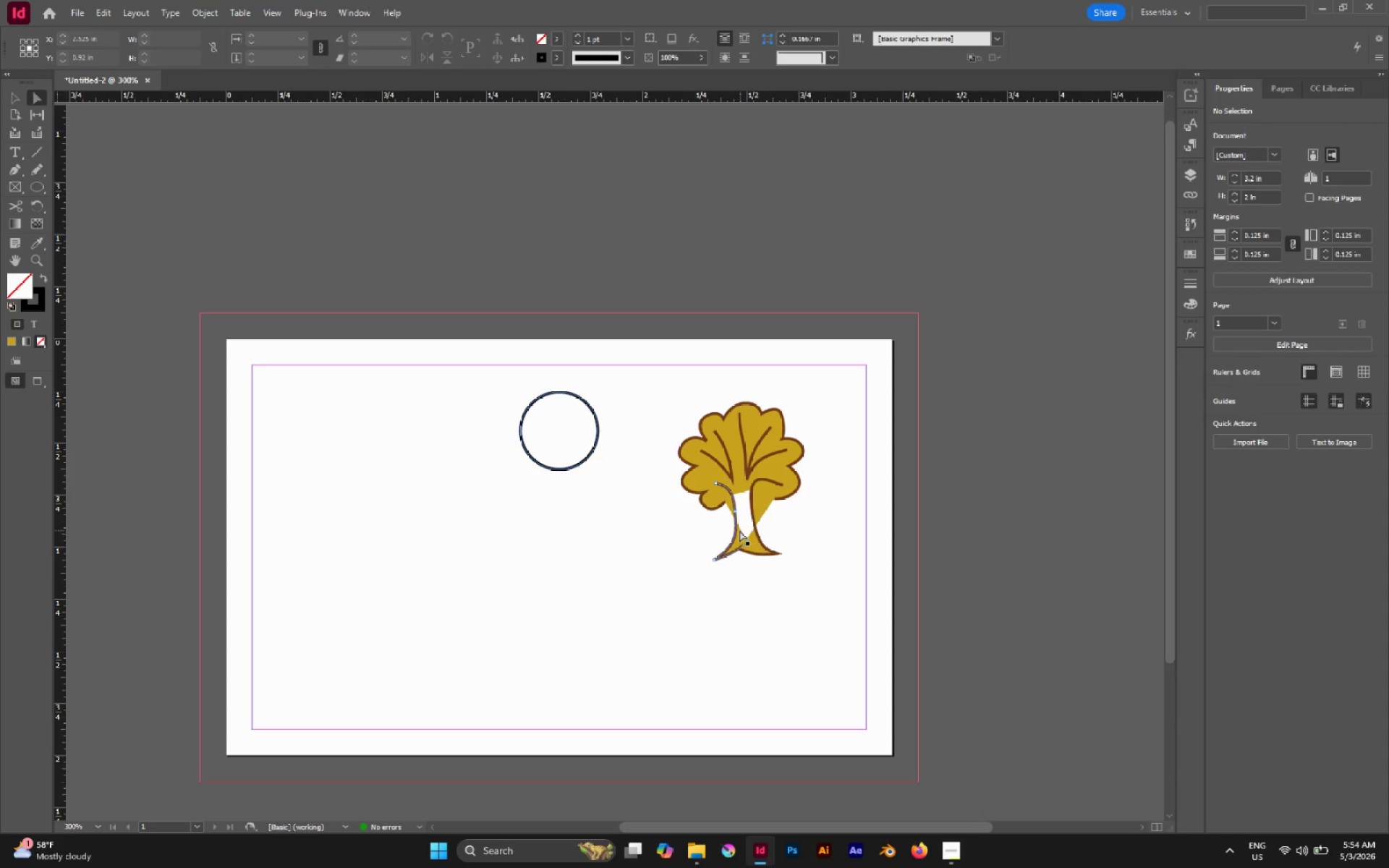 
hold_key(key=AltLeft, duration=0.69)
scroll: coordinate [743, 522], scroll_direction: up, amount: 4.0
 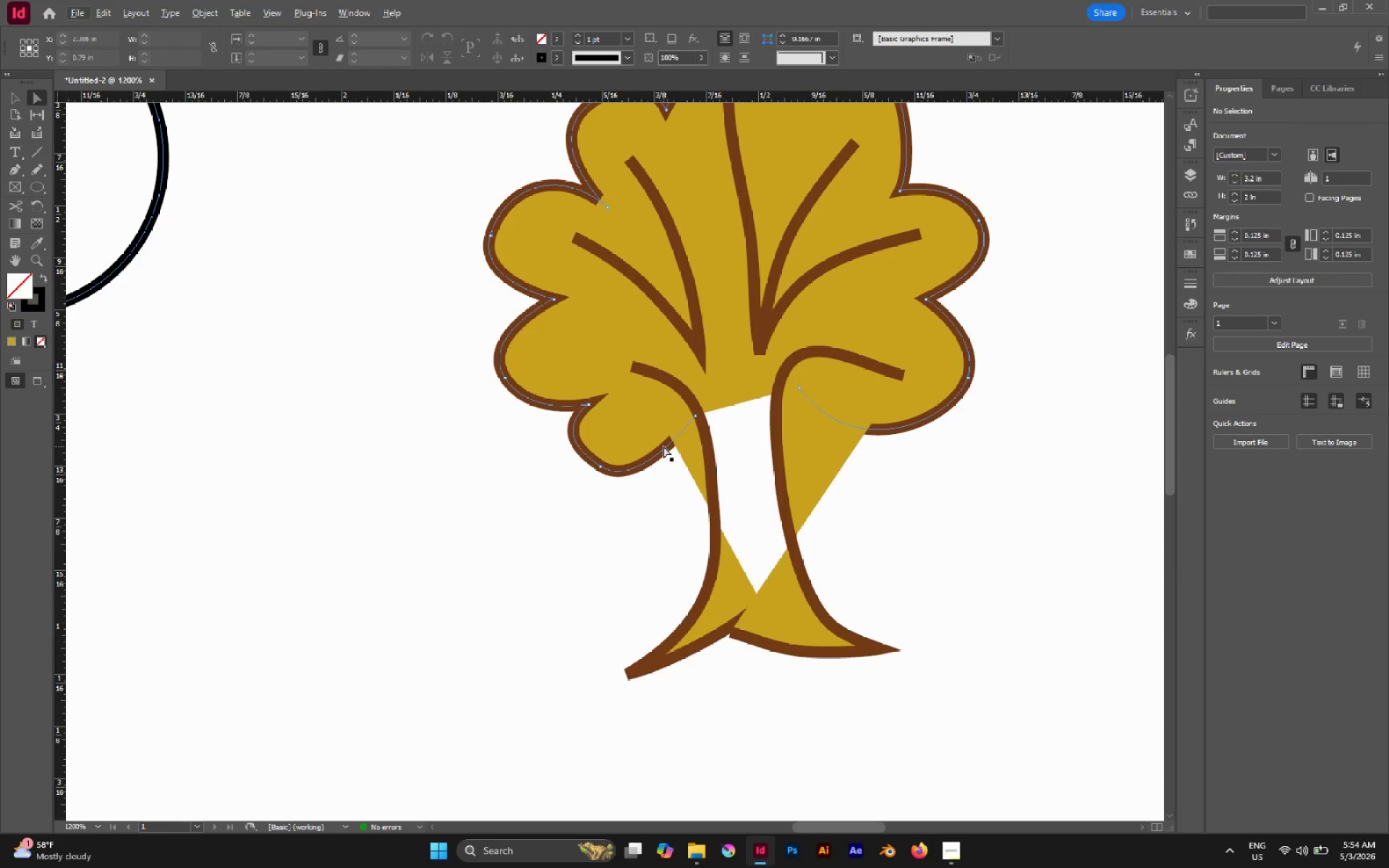 
left_click([663, 446])
 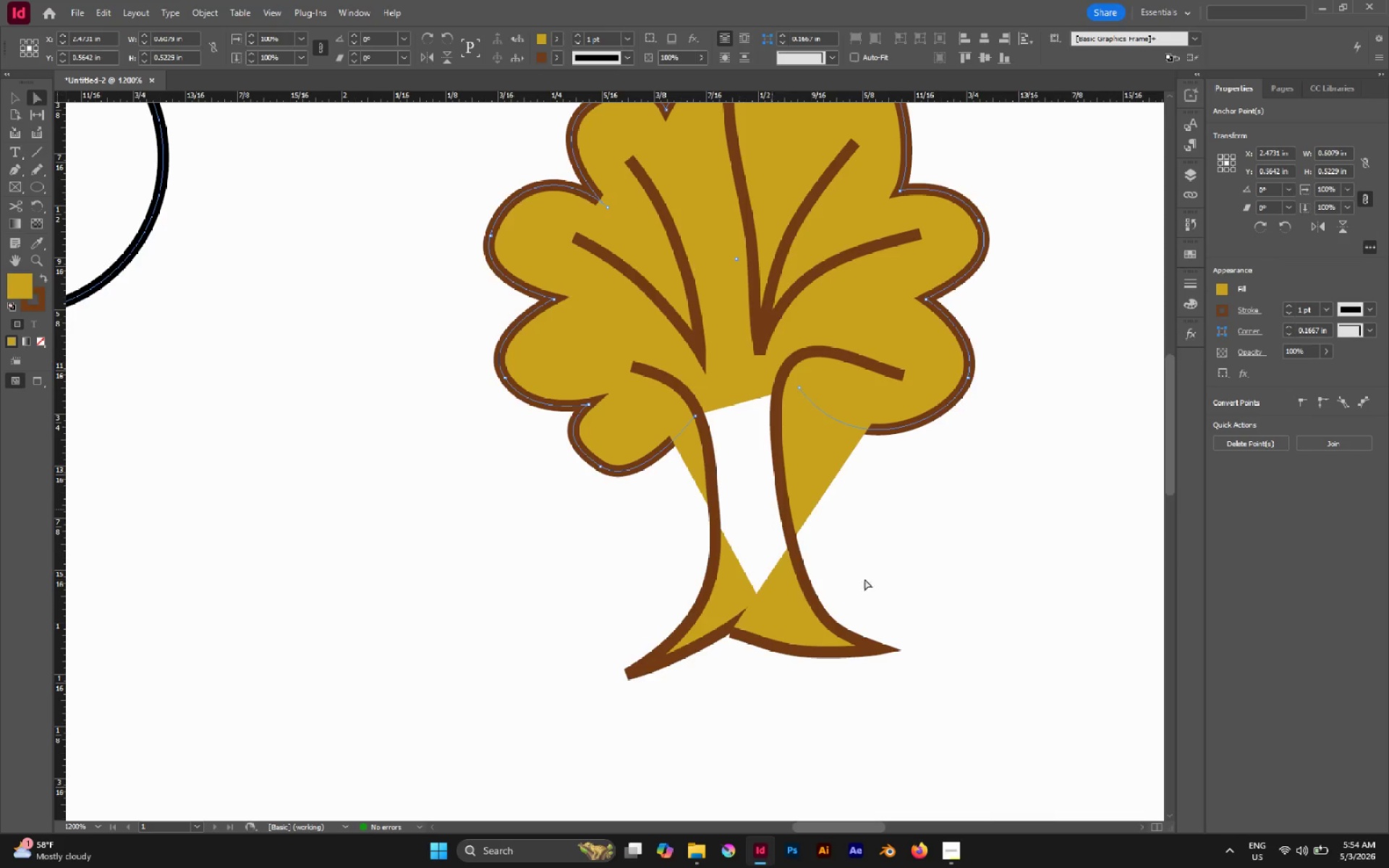 
left_click([967, 633])
 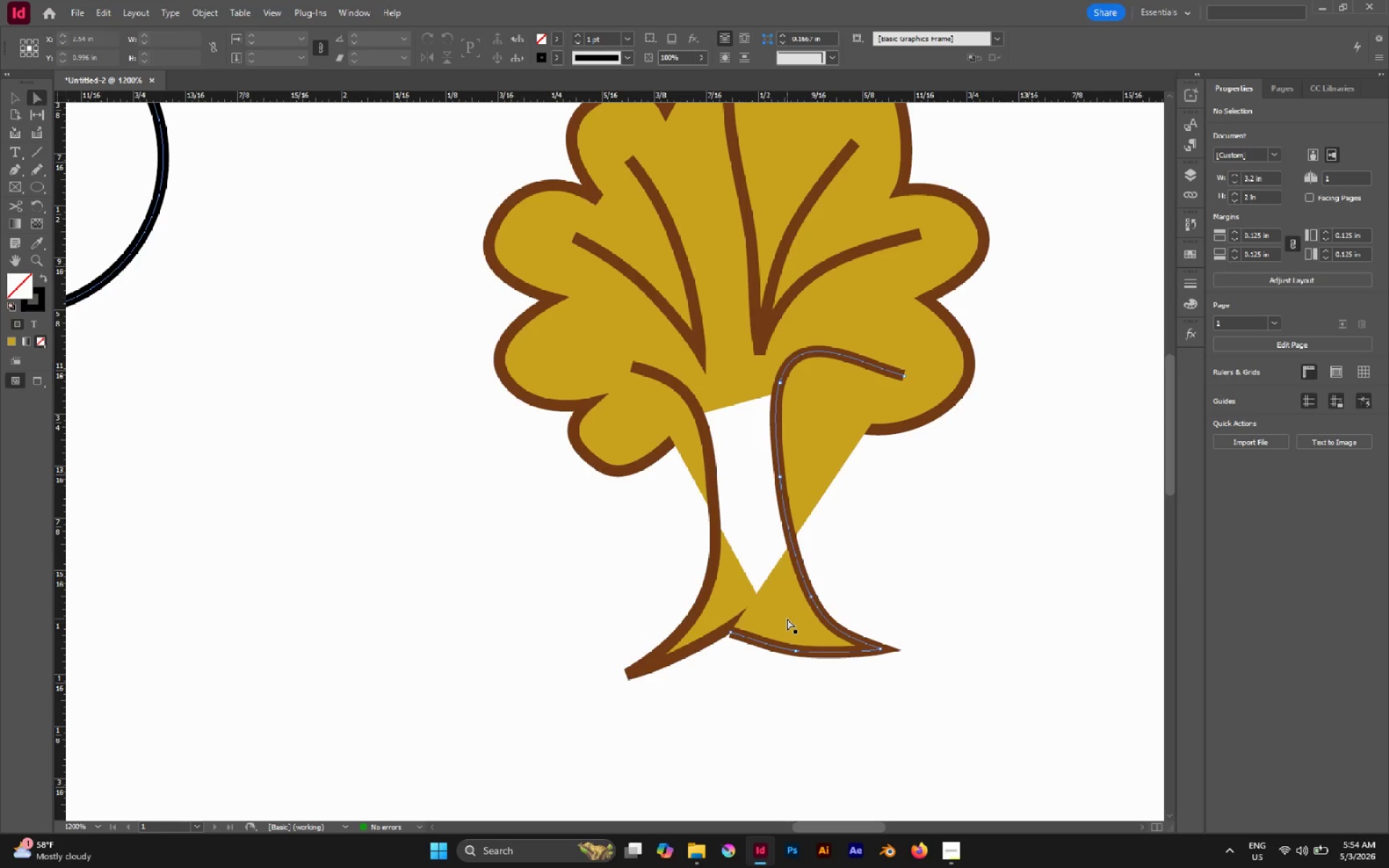 
left_click([787, 618])
 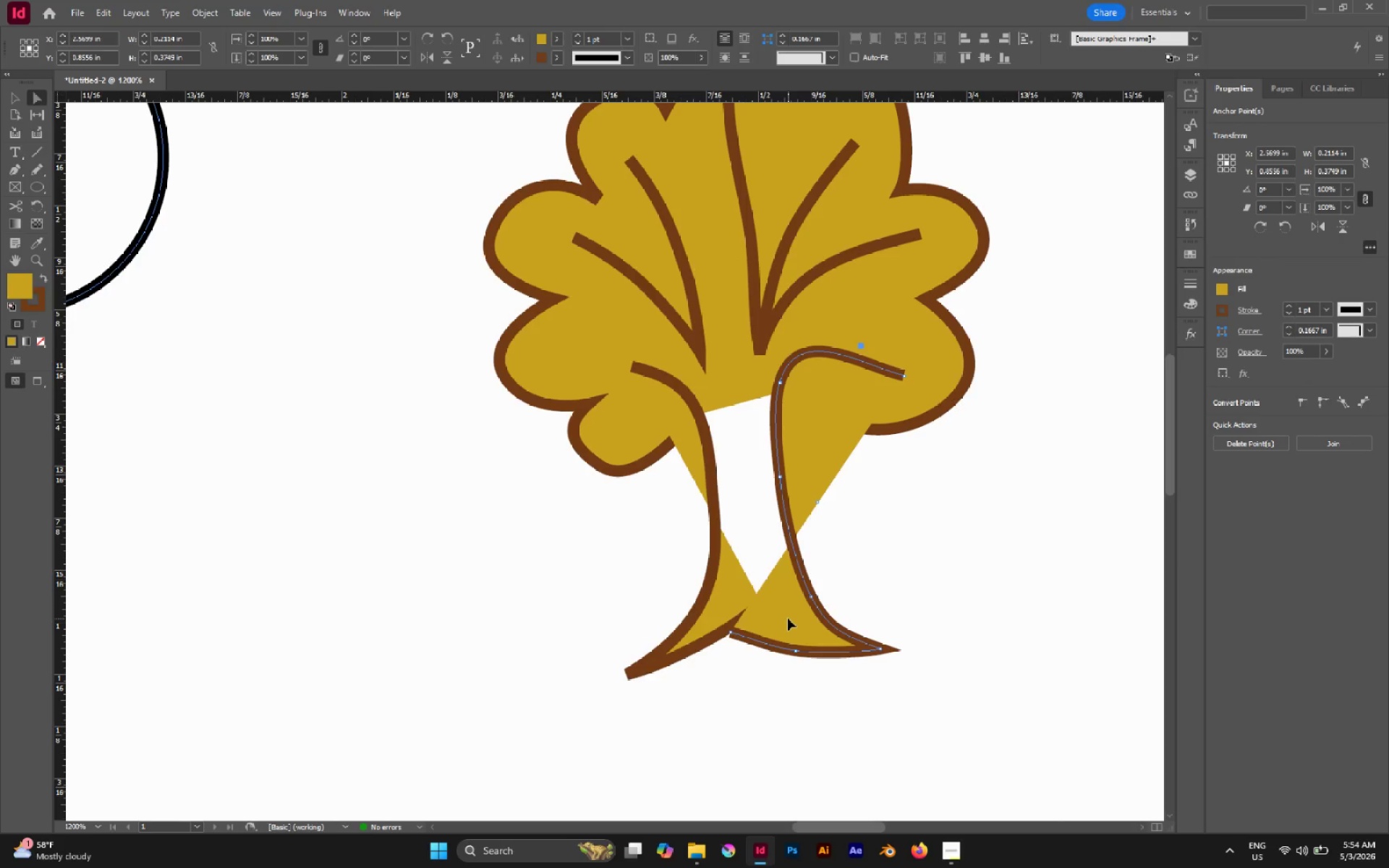 
left_click_drag(start_coordinate=[788, 618], to_coordinate=[849, 663])
 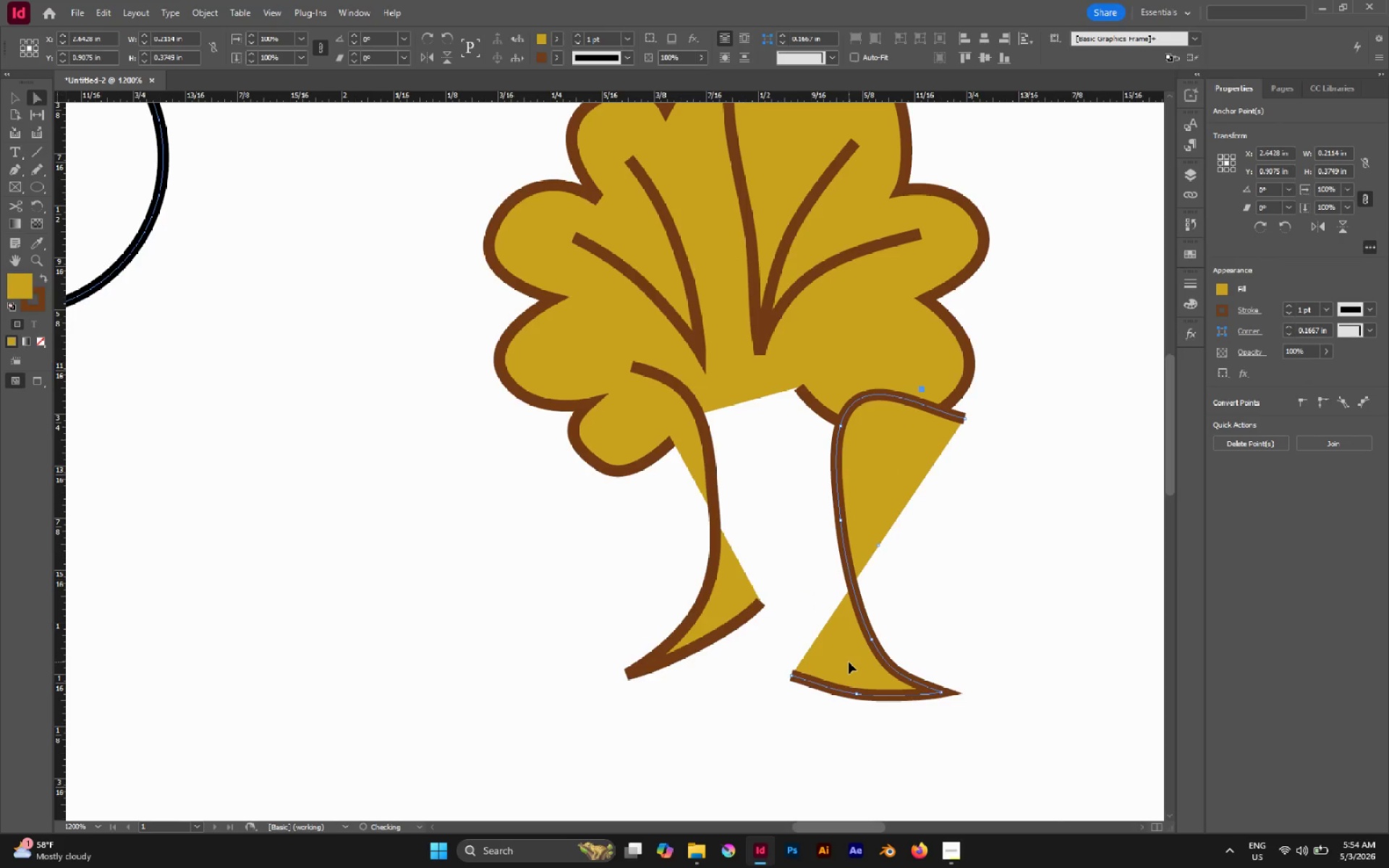 
key(Control+Z)
 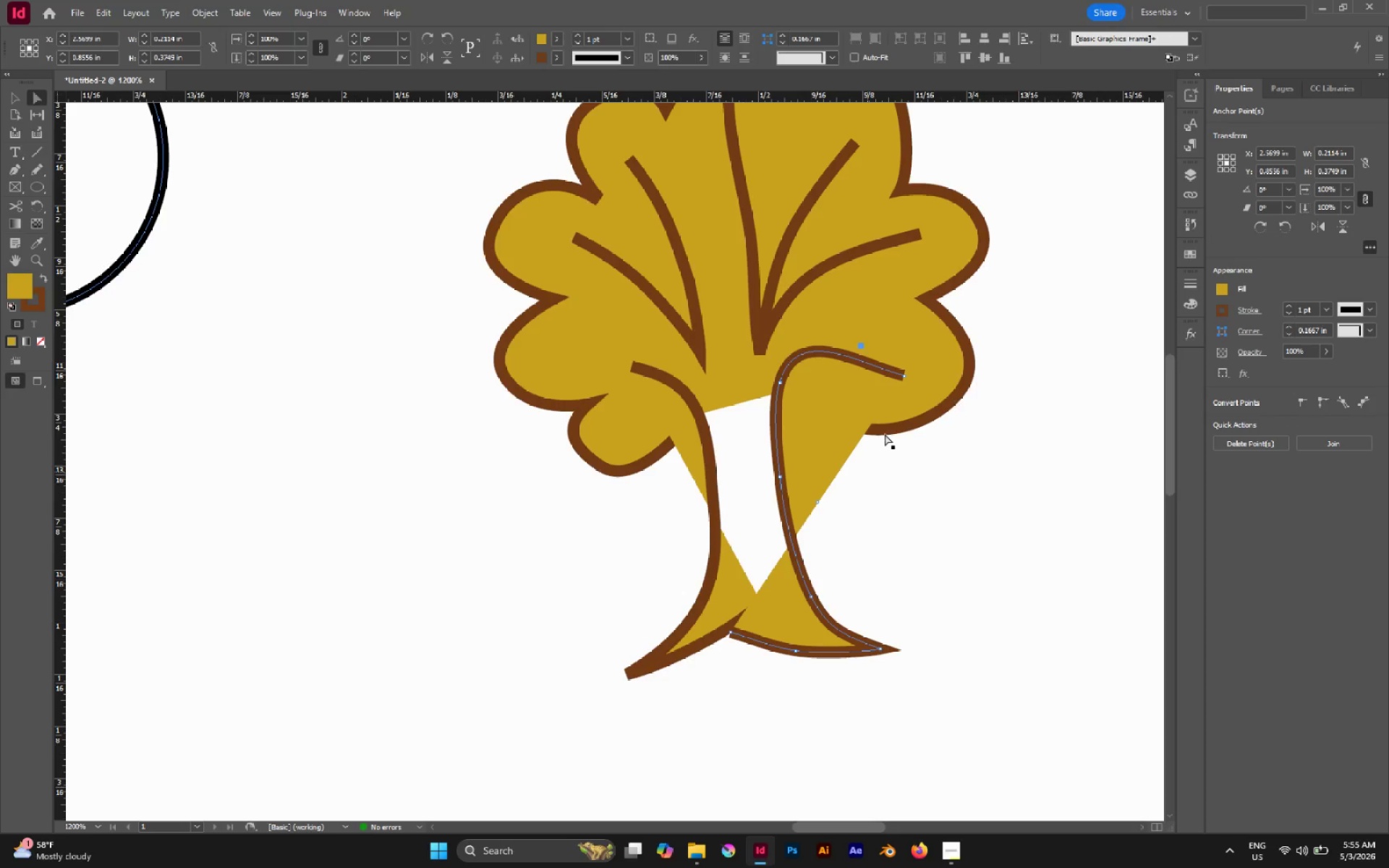 
left_click([995, 607])
 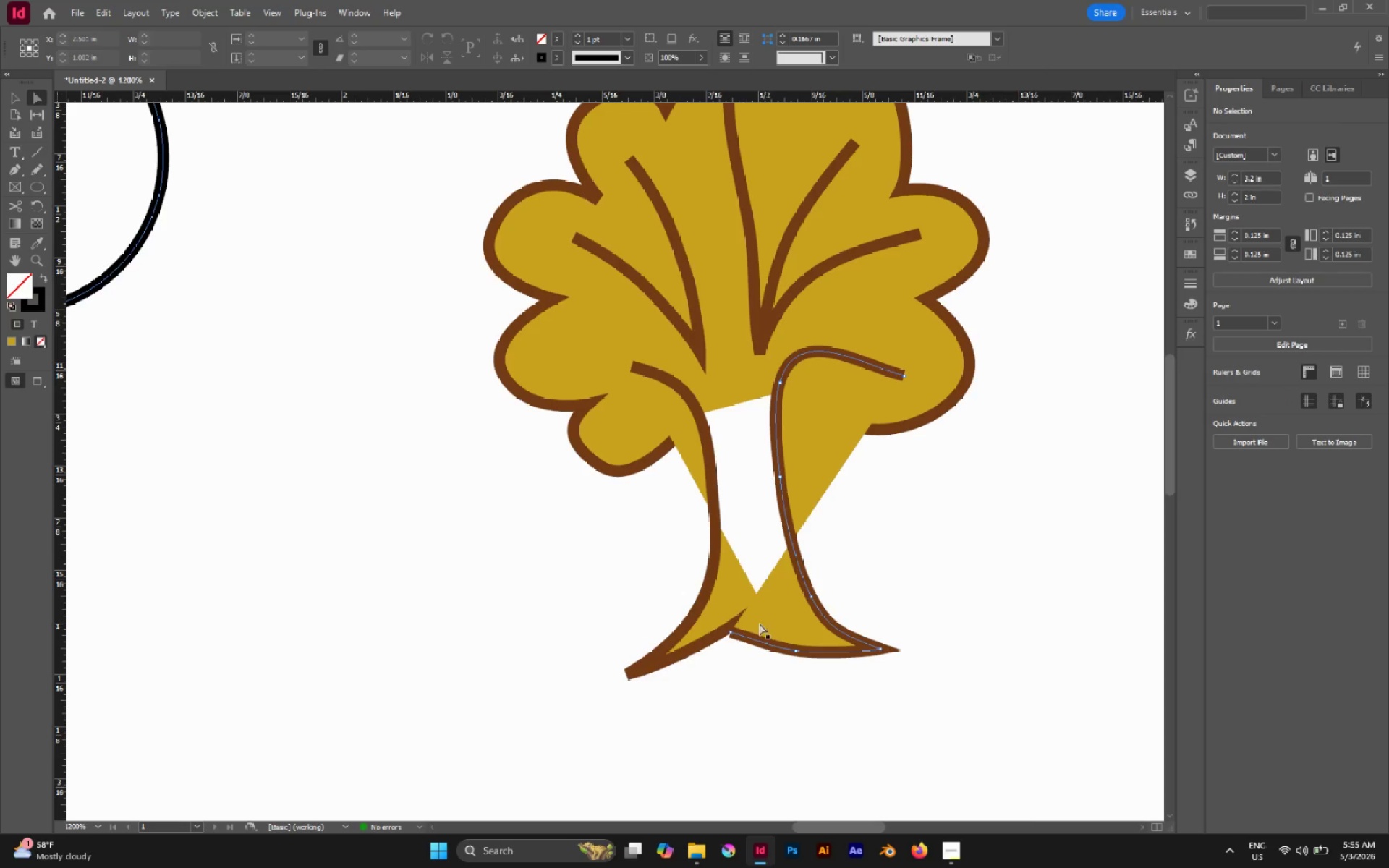 
left_click([719, 627])
 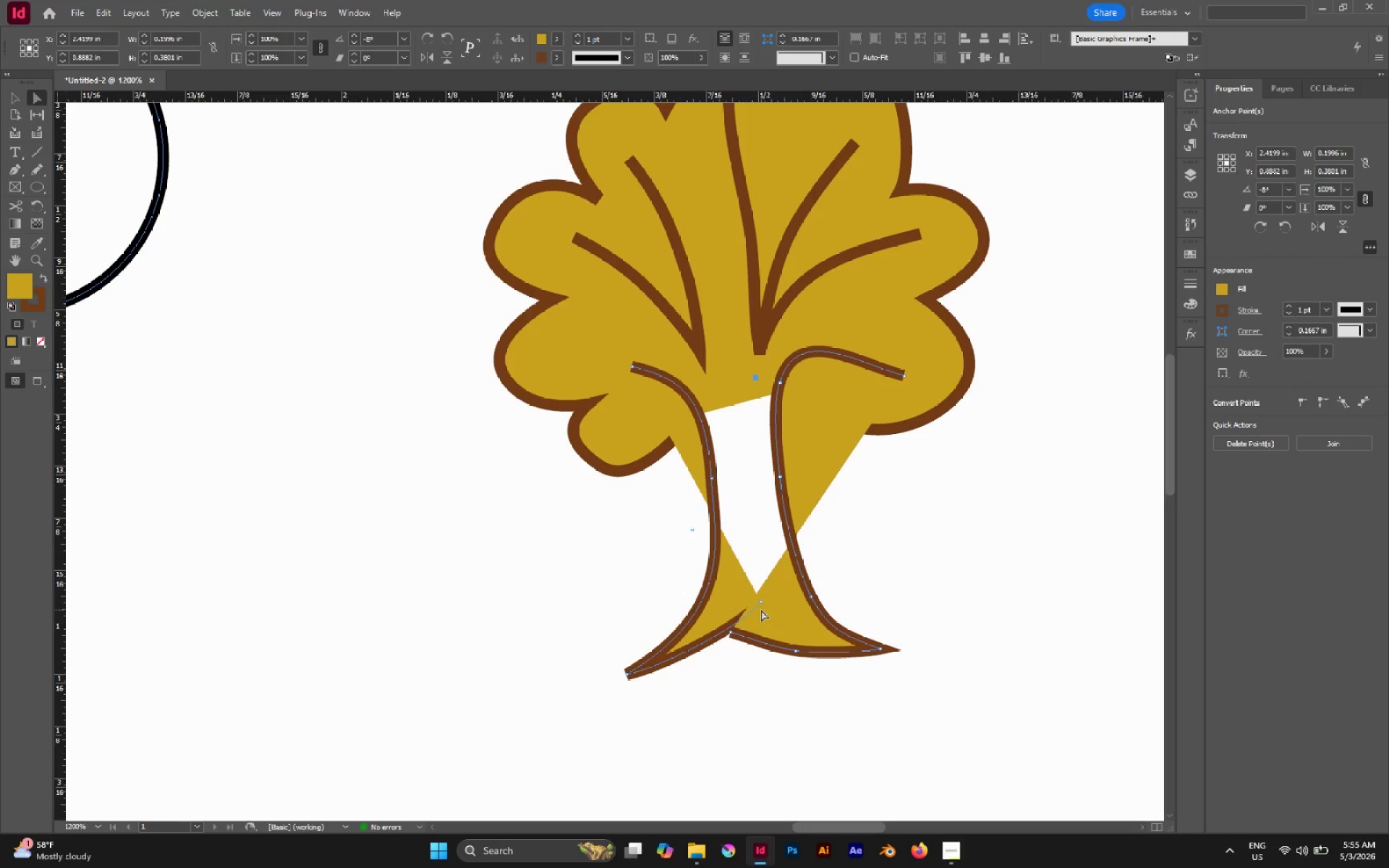 
left_click([763, 600])
 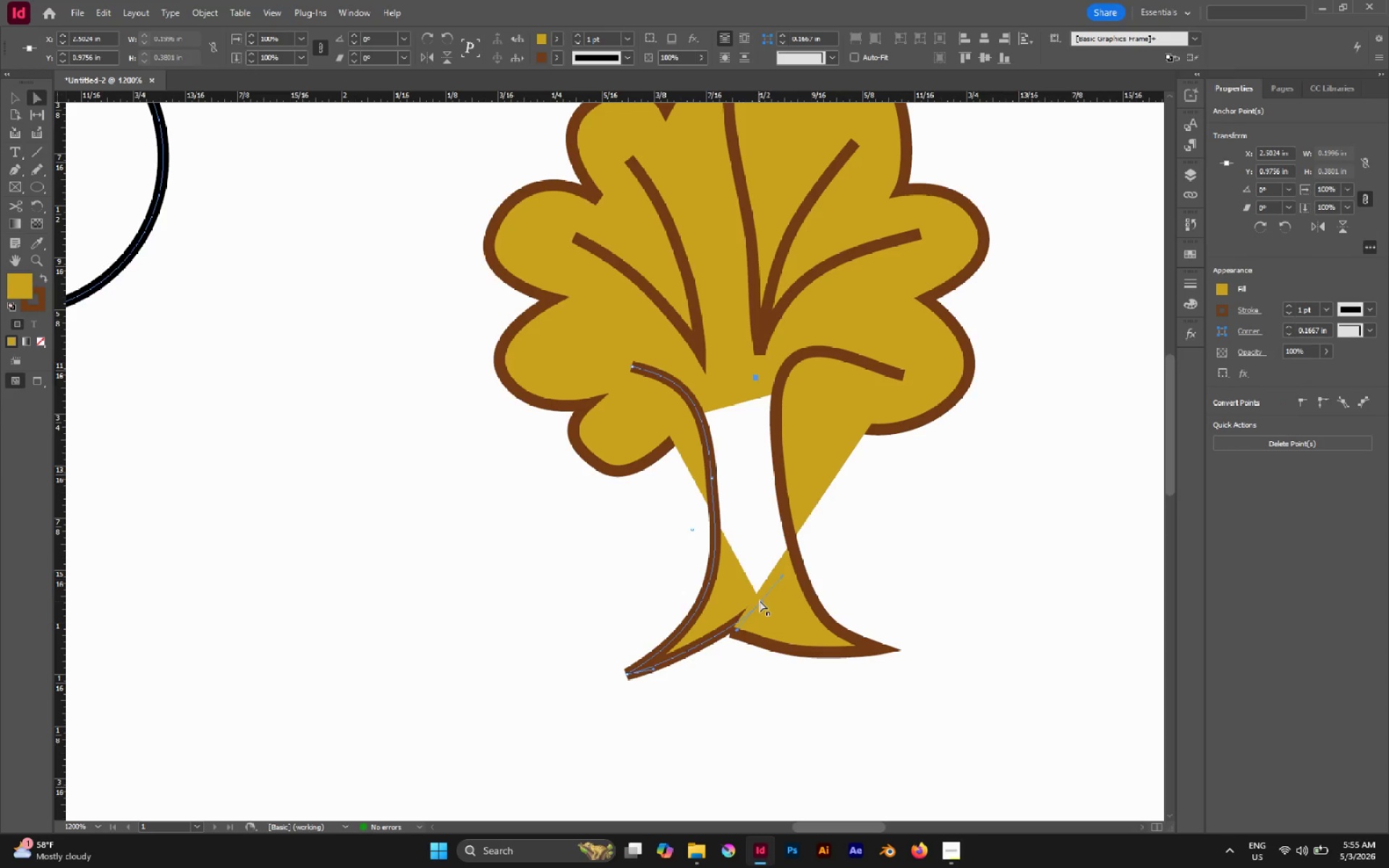 
left_click_drag(start_coordinate=[760, 600], to_coordinate=[742, 652])
 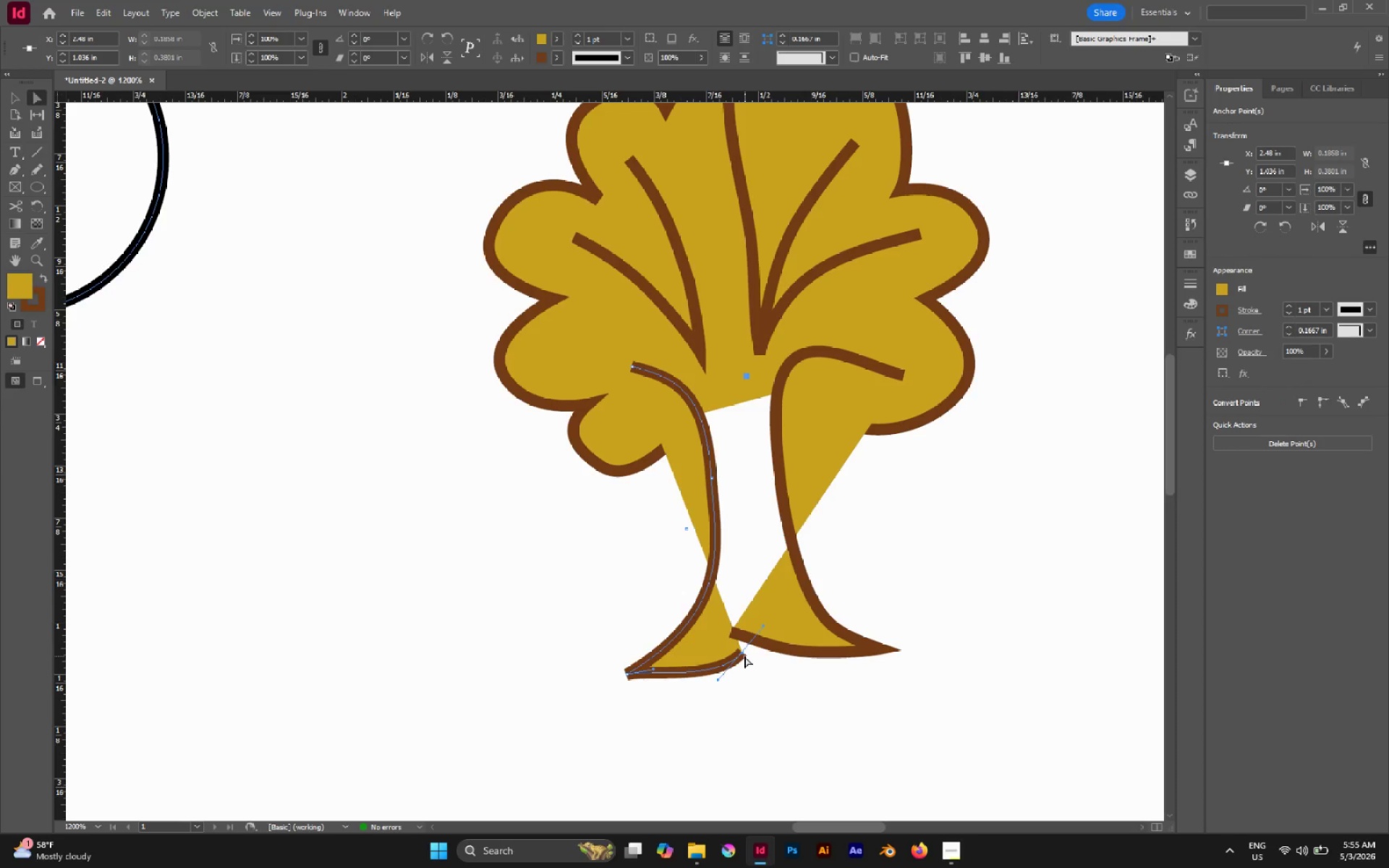 
left_click_drag(start_coordinate=[740, 652], to_coordinate=[751, 638])
 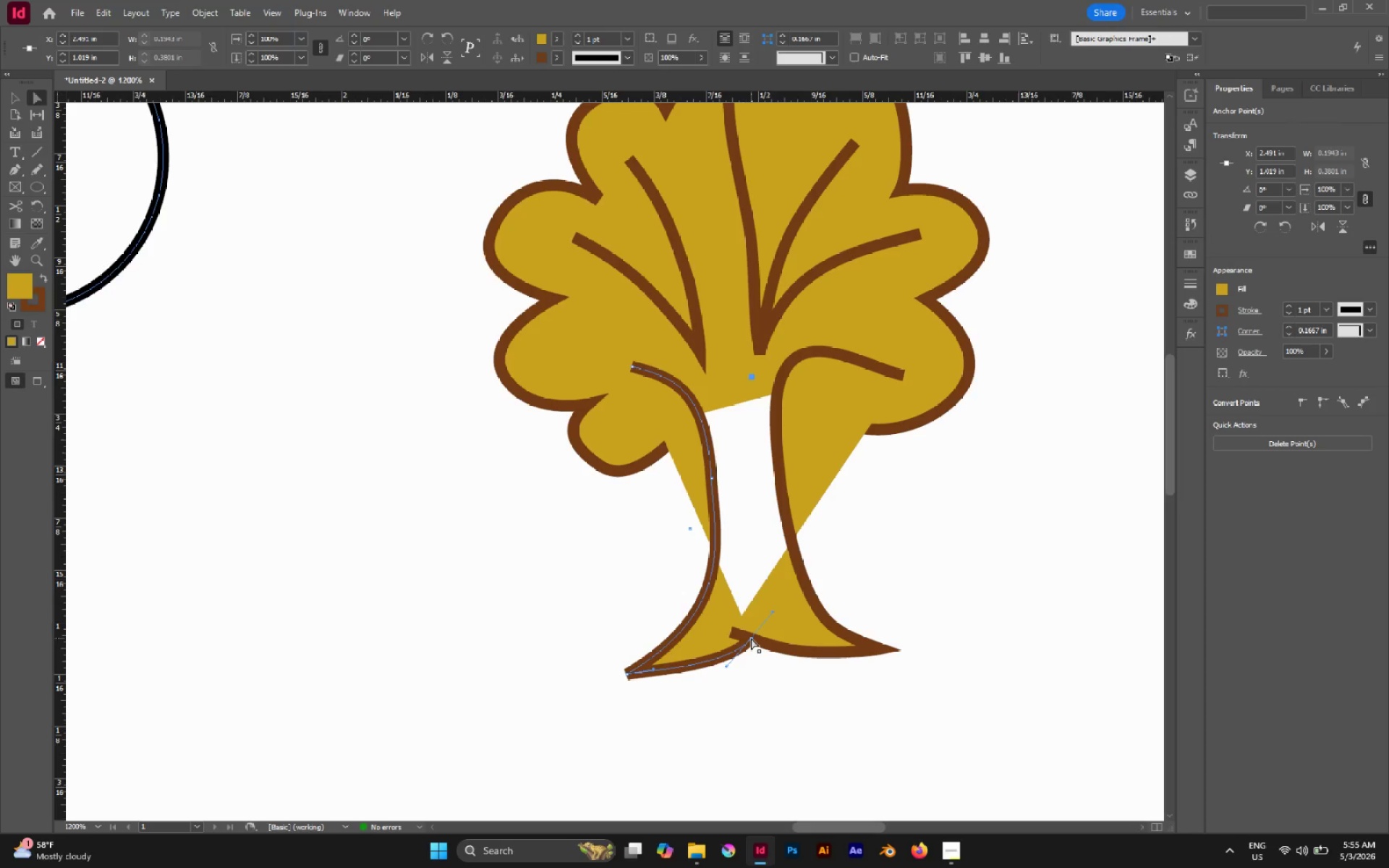 
key(P)
 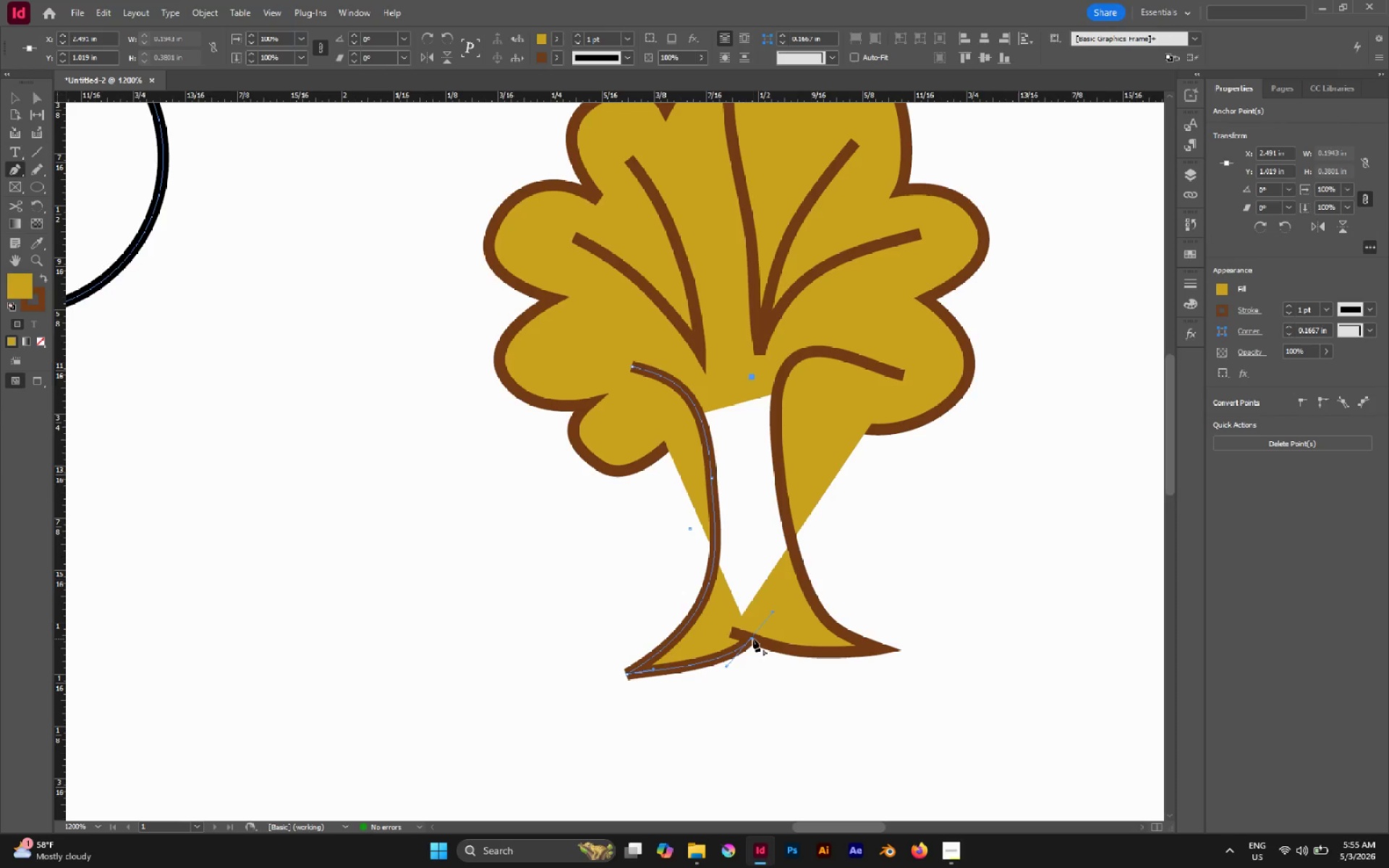 
left_click([752, 639])
 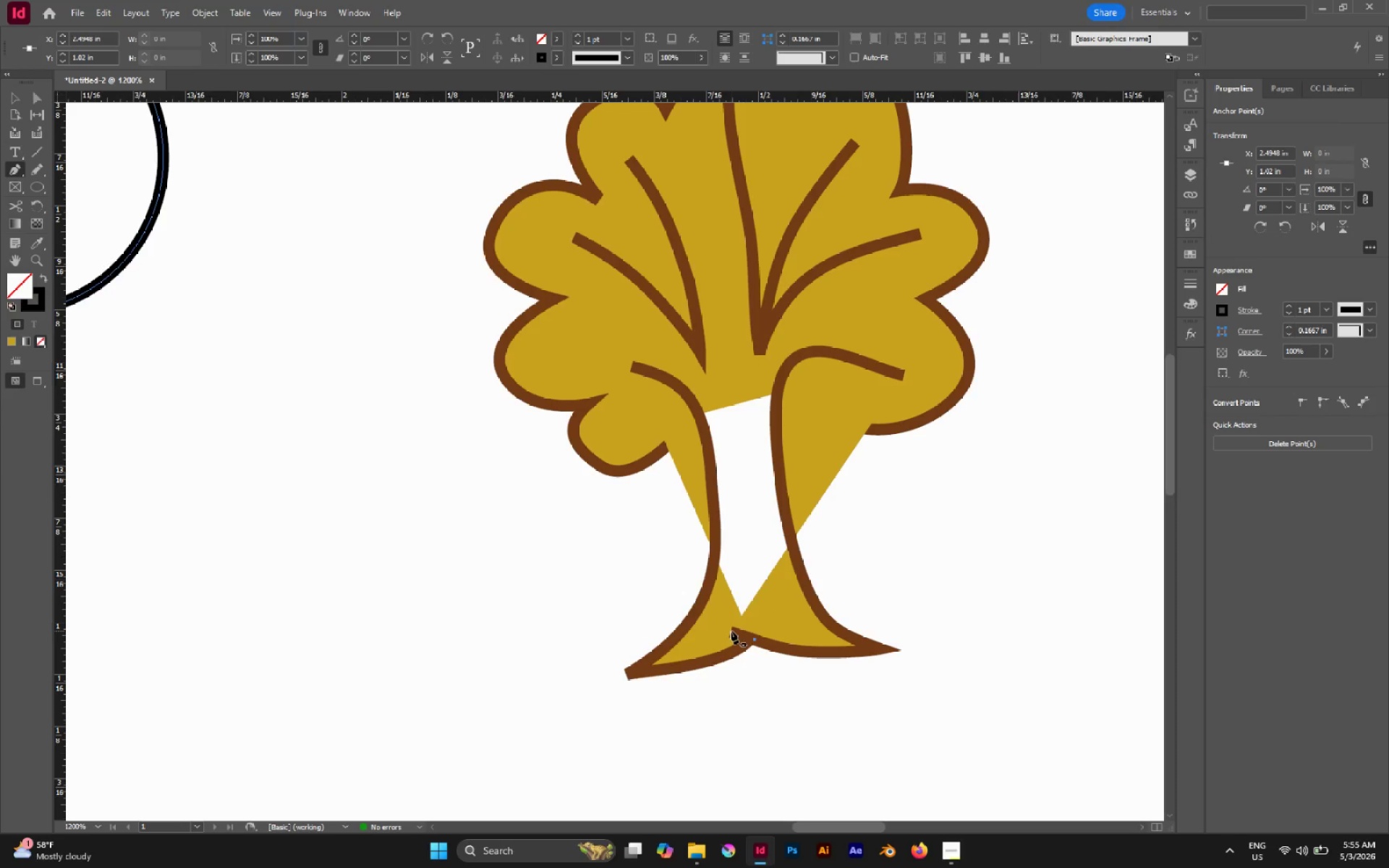 
left_click([731, 631])
 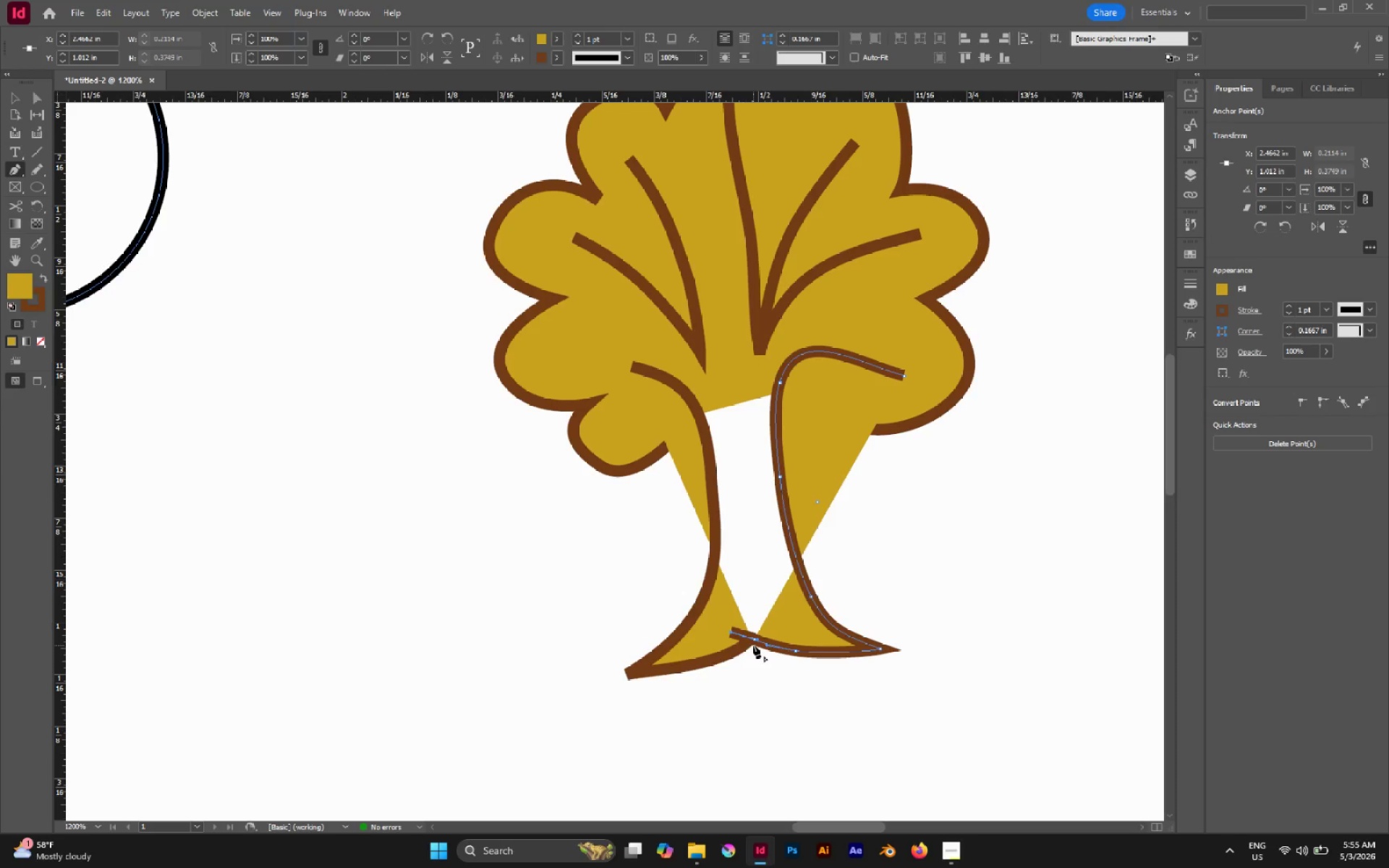 
key(Control+Z)
 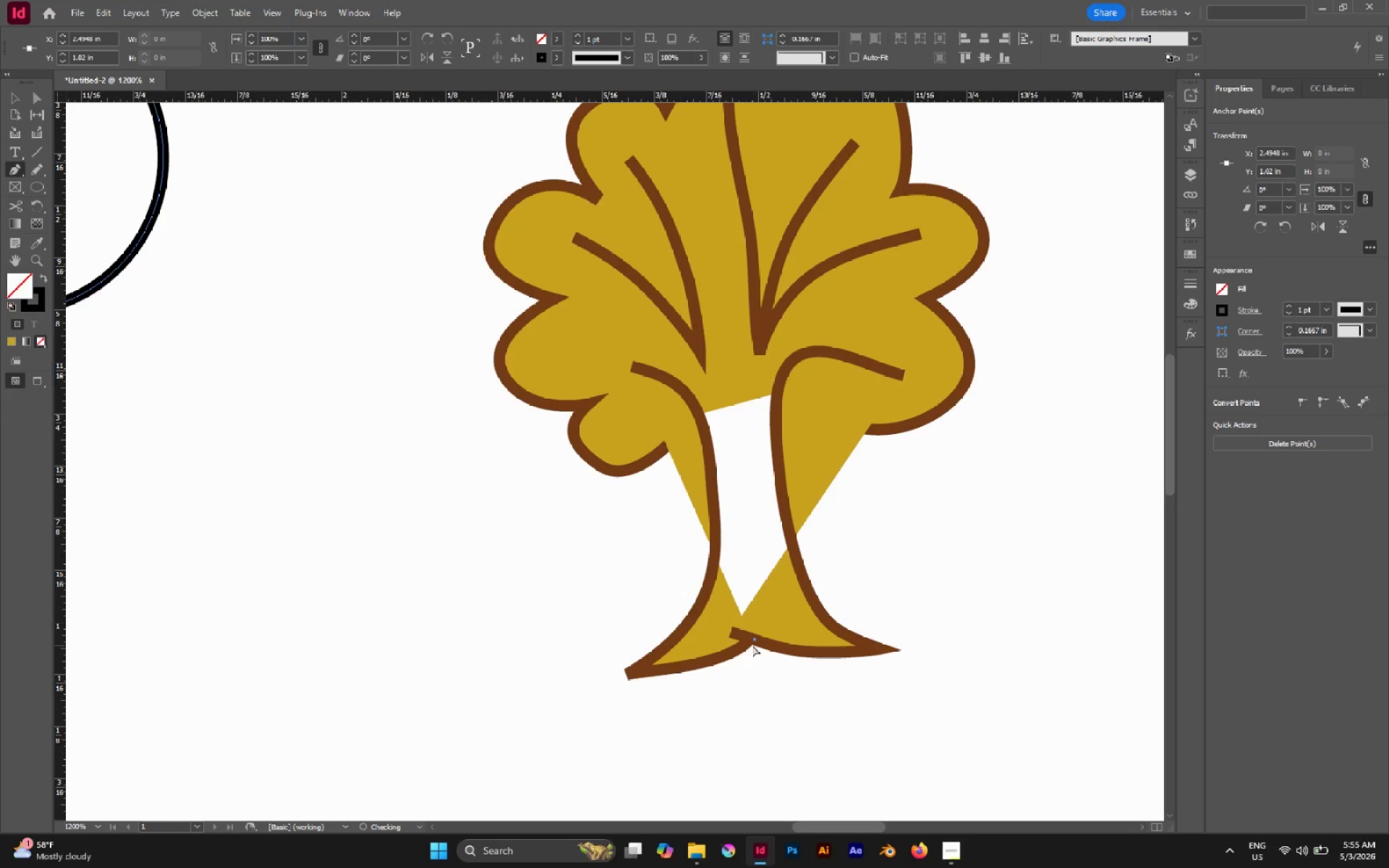 
key(Control+Z)
 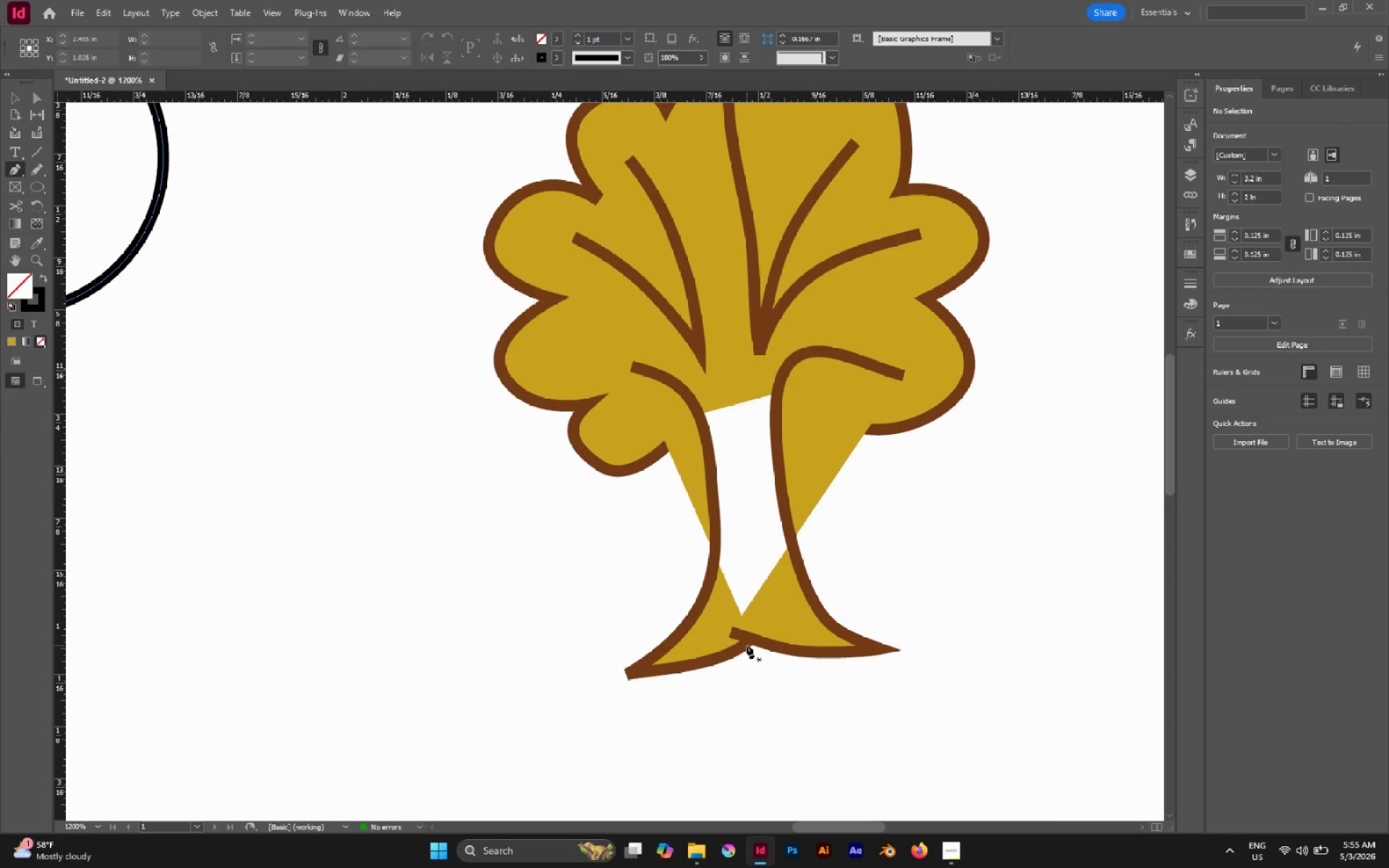 
hold_key(key=ControlLeft, duration=2.36)
left_click([742, 648])
 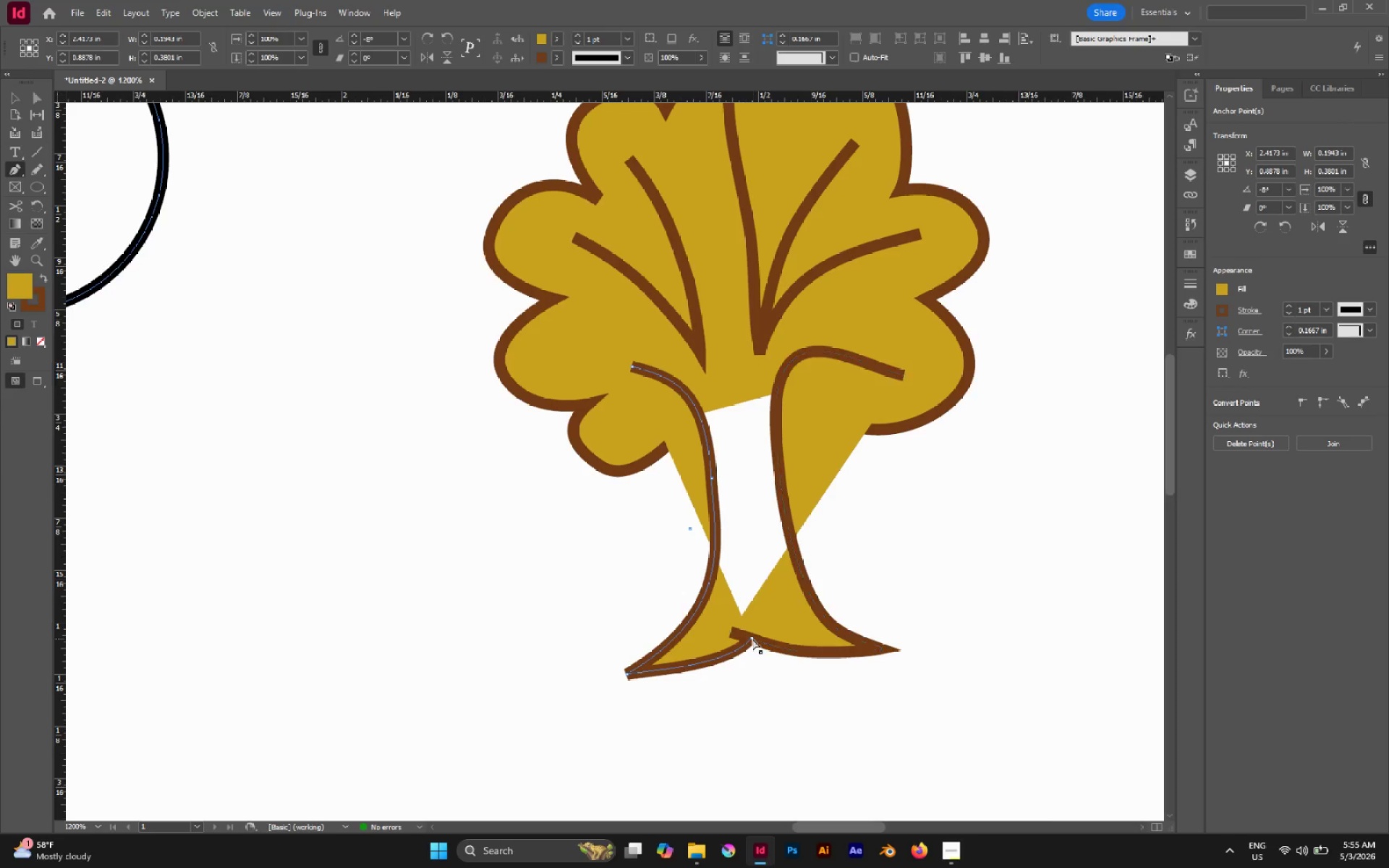 
left_click([752, 637])
 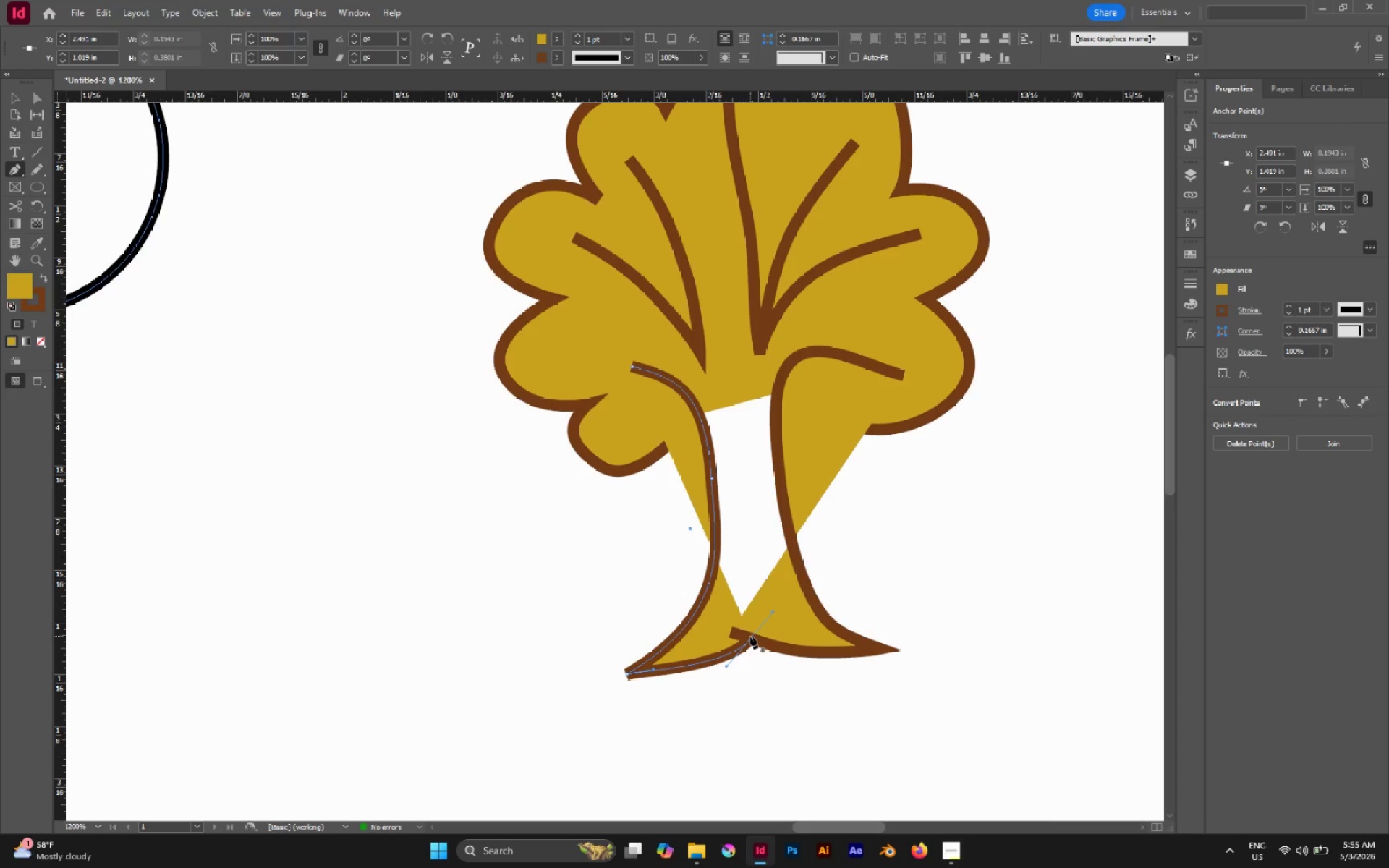 
left_click_drag(start_coordinate=[750, 636], to_coordinate=[760, 631])
 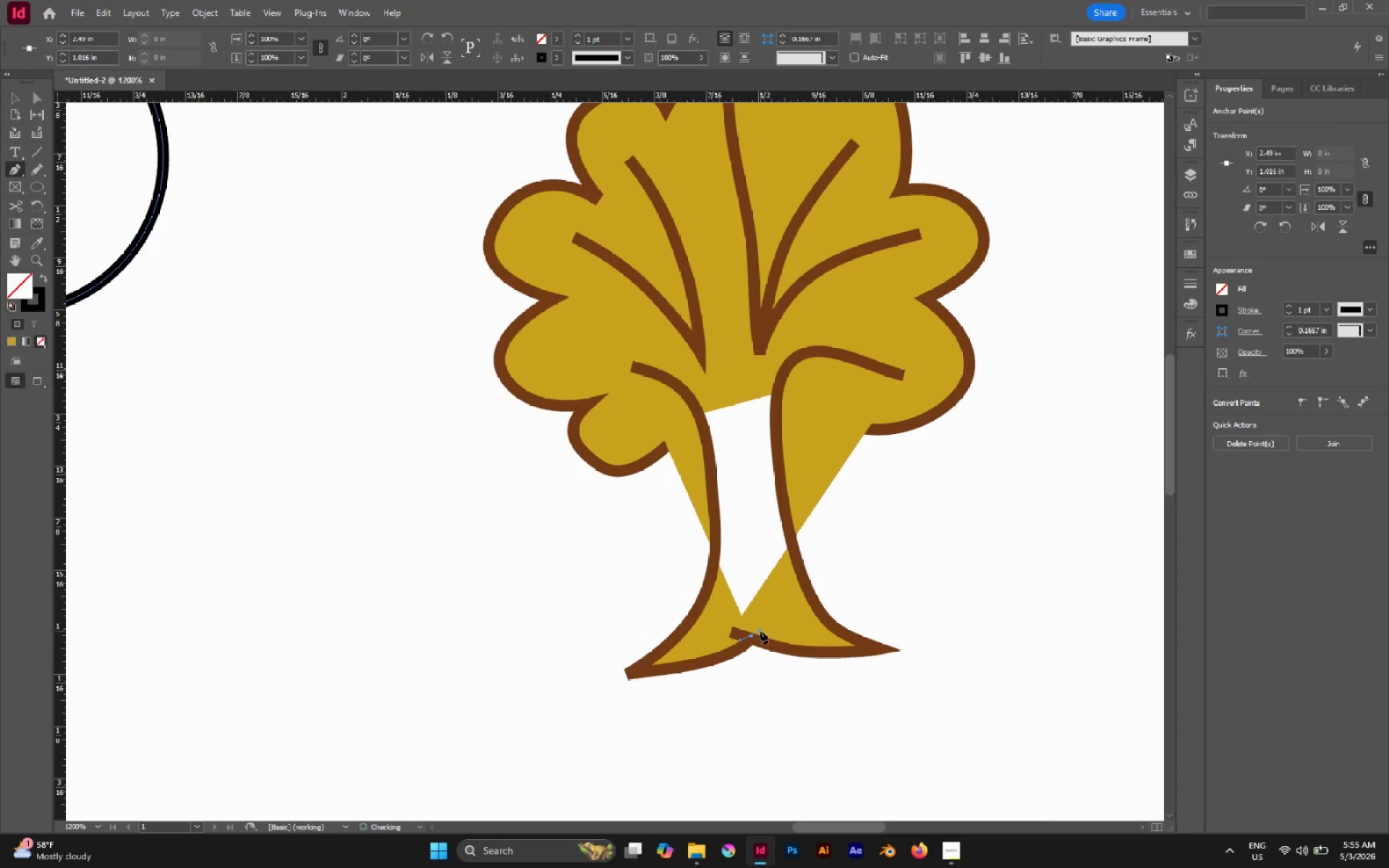 
key(Control+Z)
 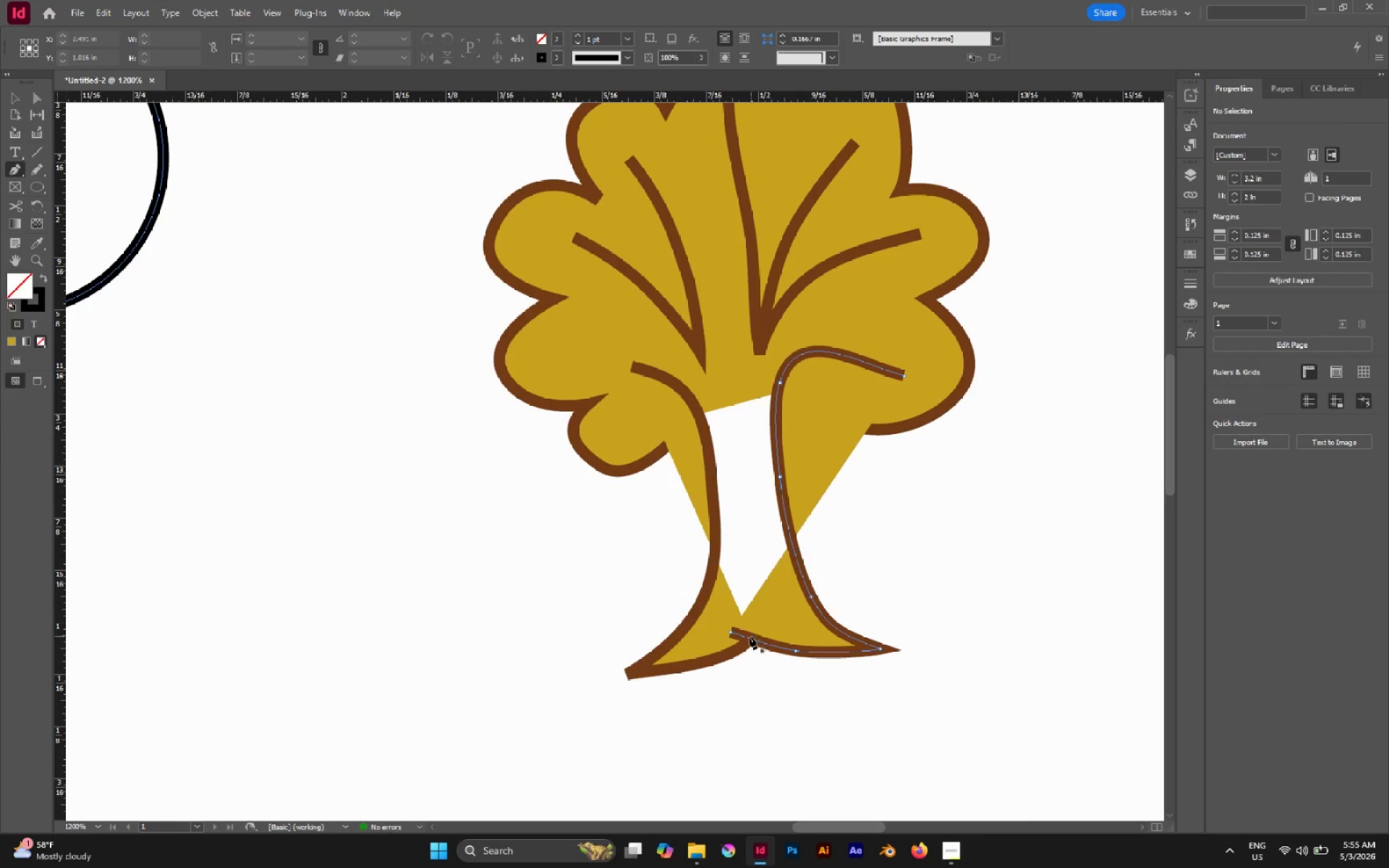 
hold_key(key=ControlLeft, duration=0.73)
left_click([742, 646])
 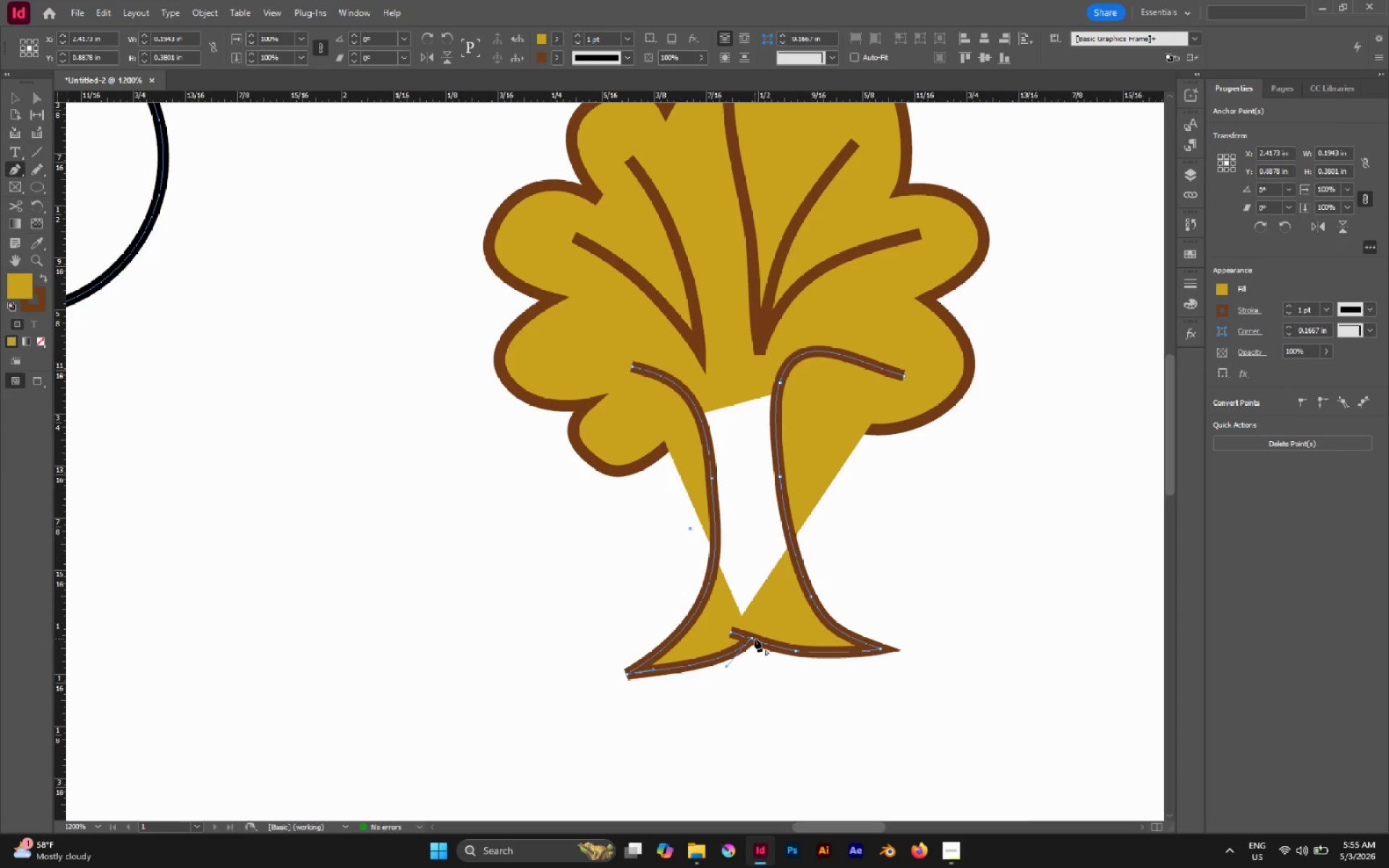 
hold_key(key=ControlLeft, duration=1.5)
left_click_drag(start_coordinate=[752, 637], to_coordinate=[761, 629])
 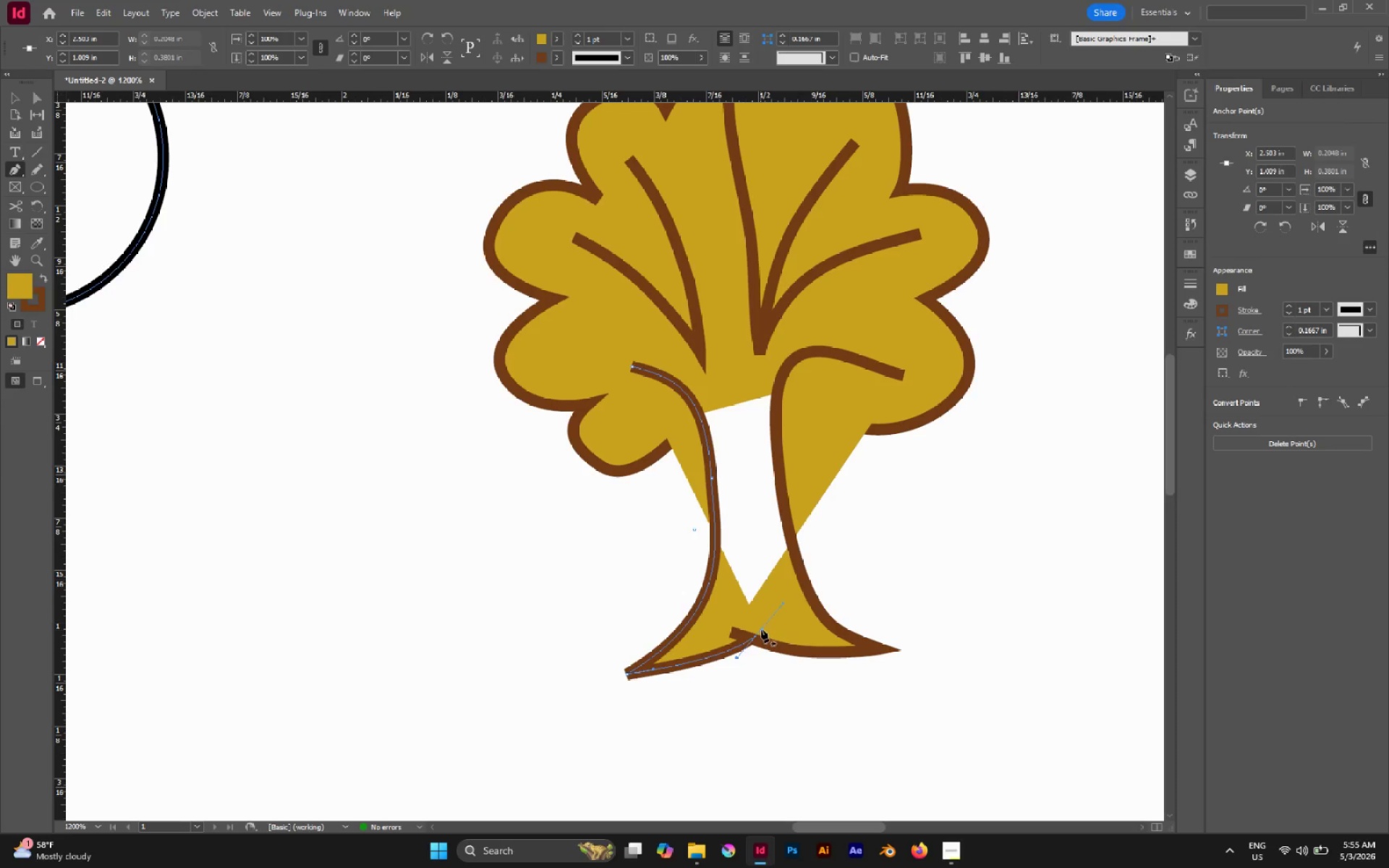 
hold_key(key=ControlLeft, duration=1.74)
left_click([761, 629])
 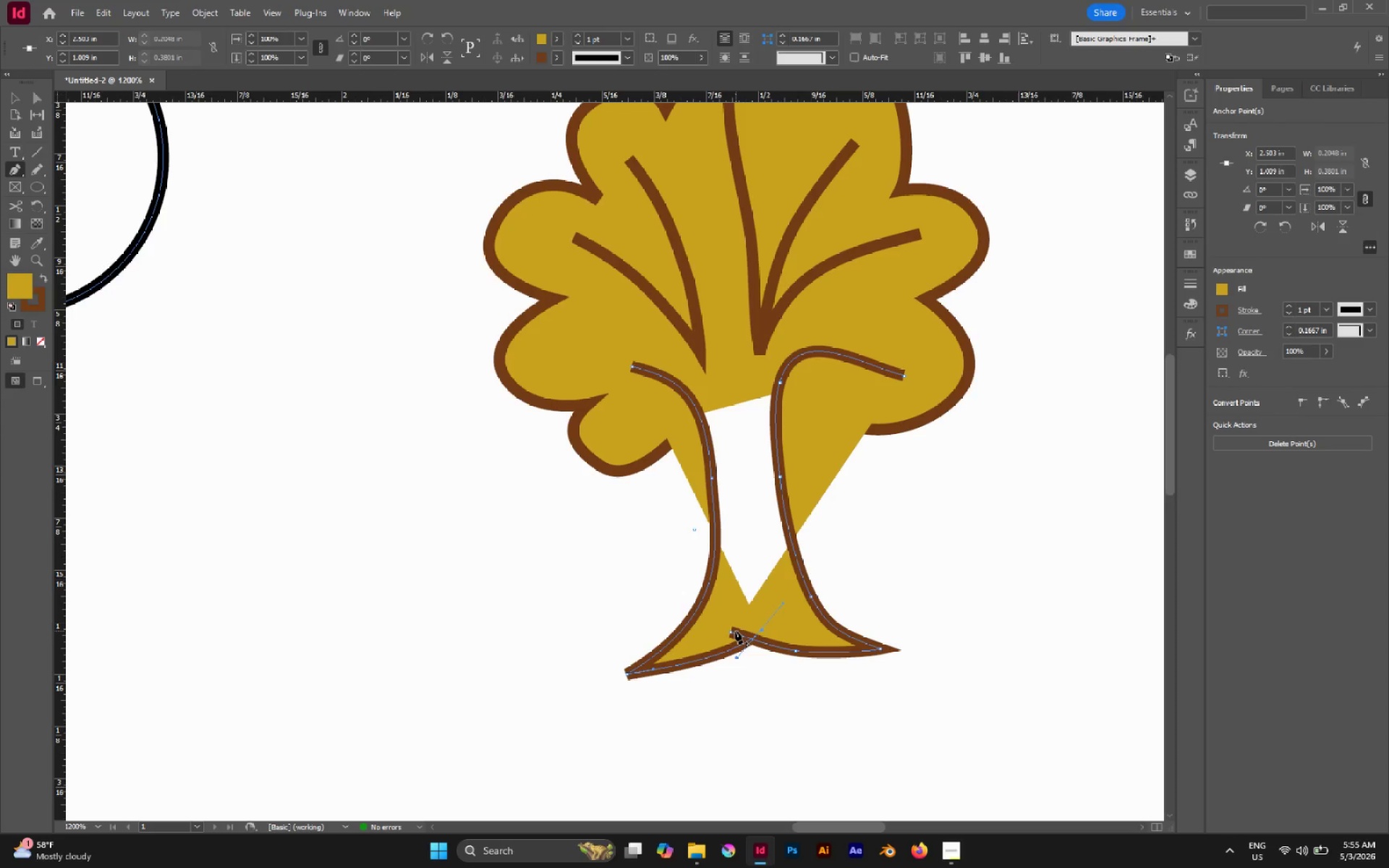 
left_click([731, 631])
 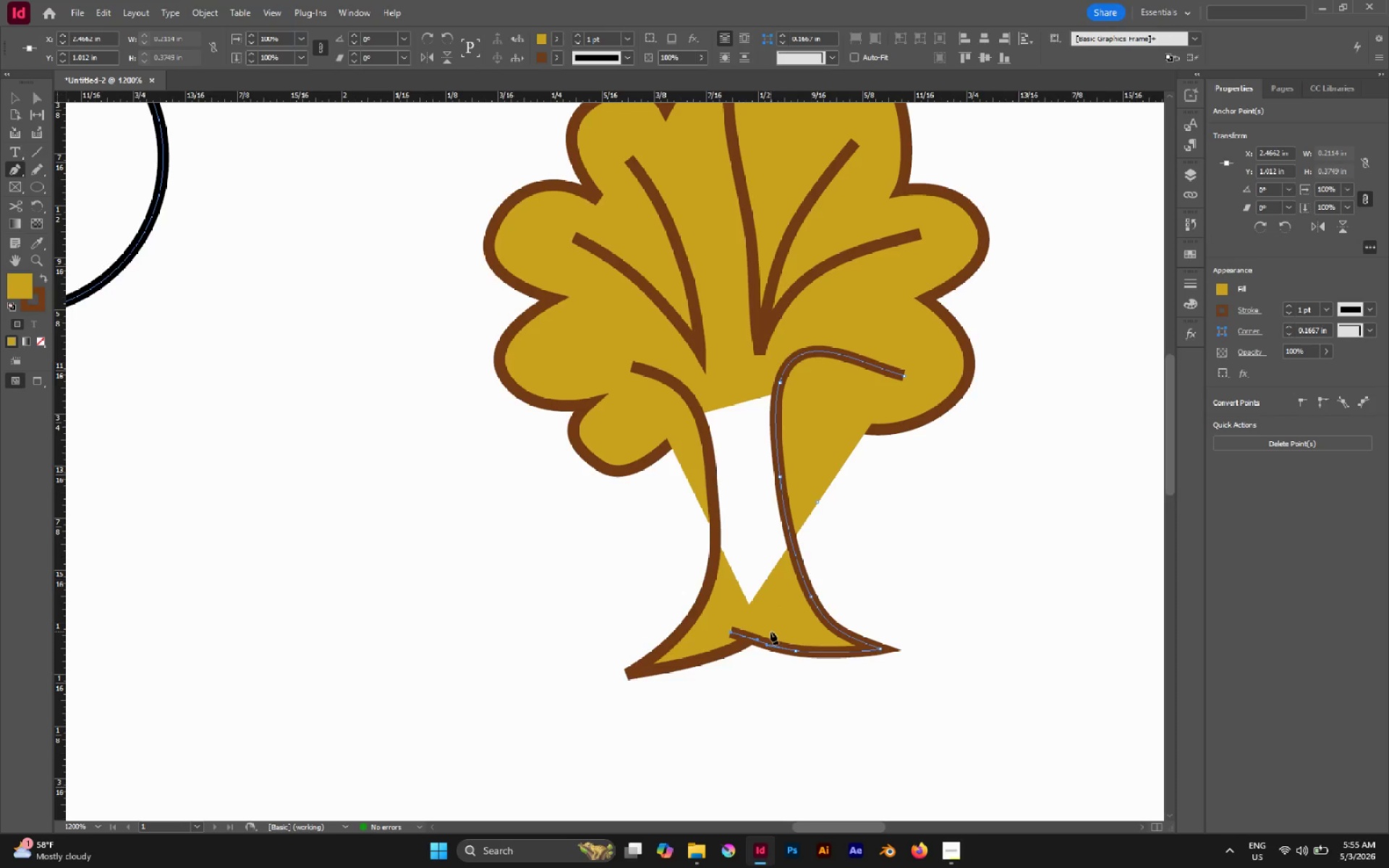 
hold_key(key=ControlLeft, duration=0.34)
 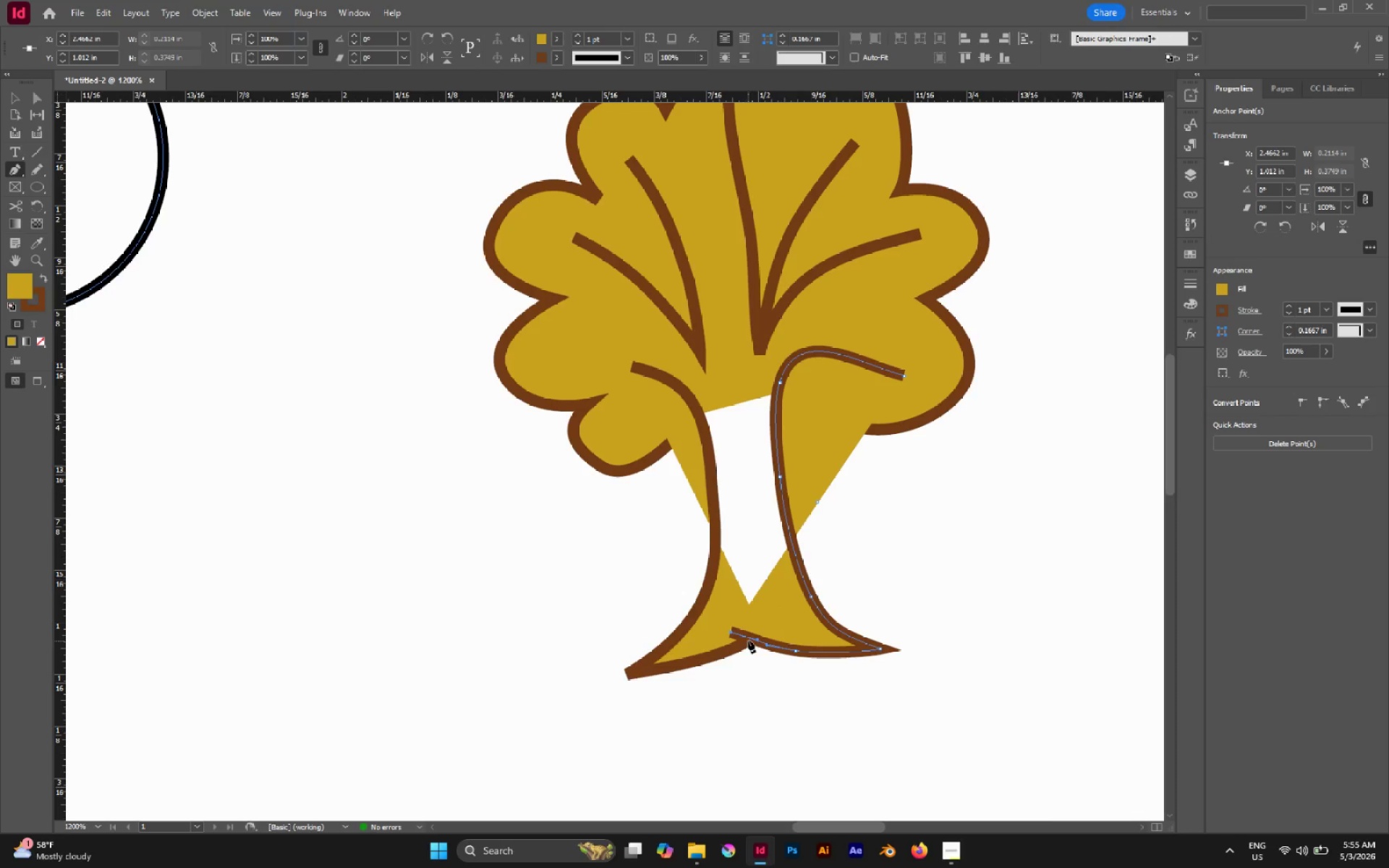 
key(Control+Y)
 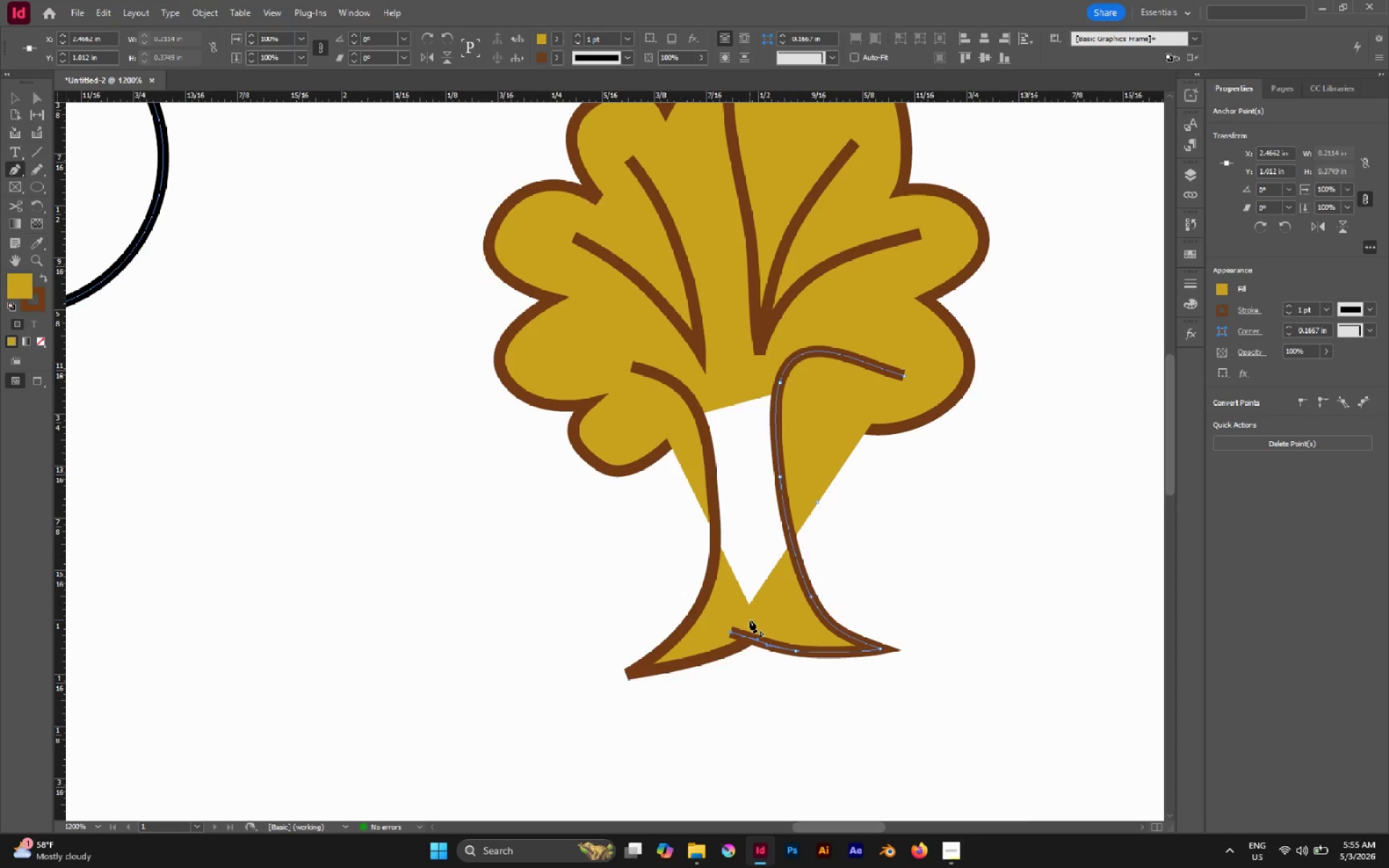 
key(CapsLock)
 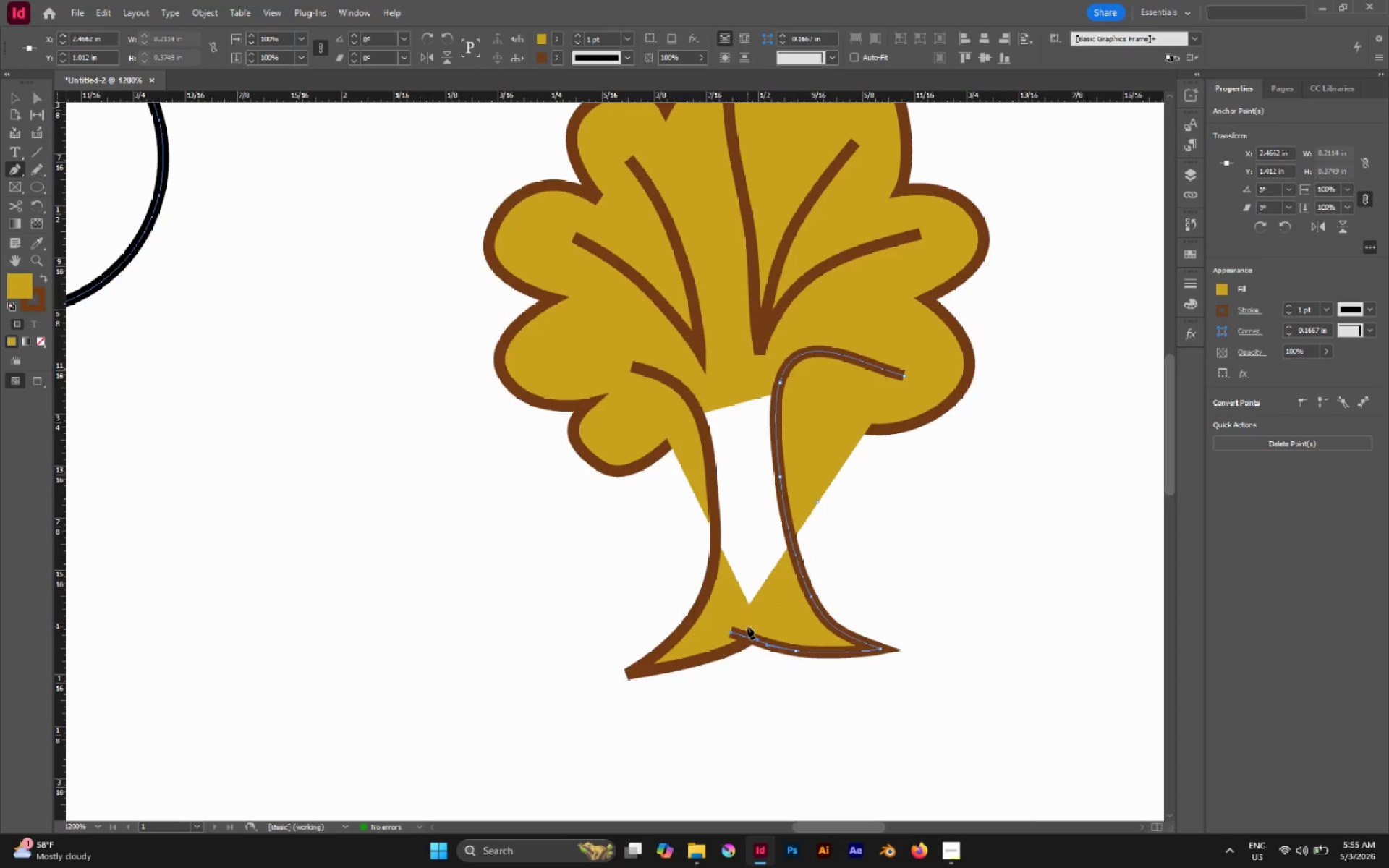 
key(A)
 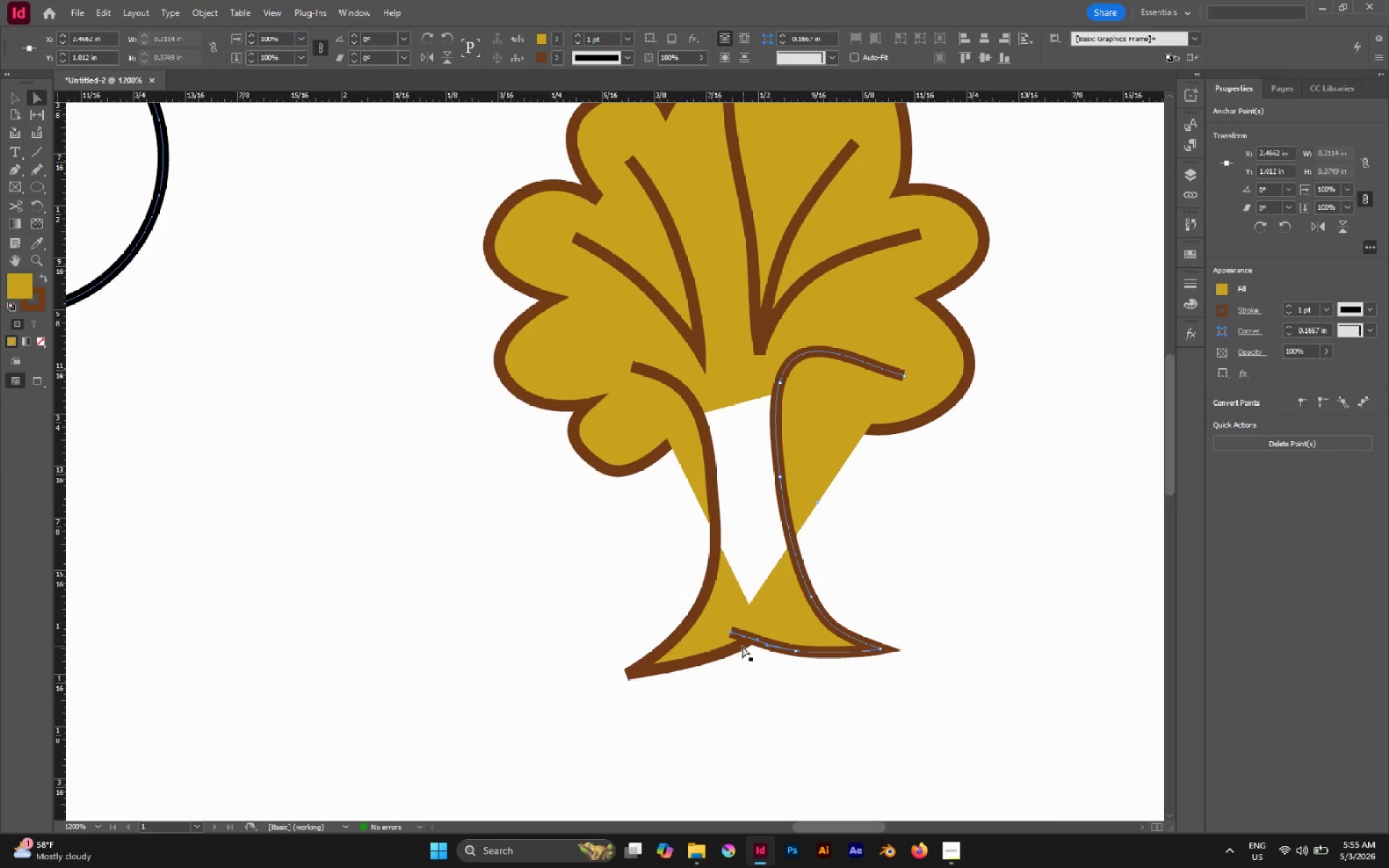 
left_click([737, 645])
 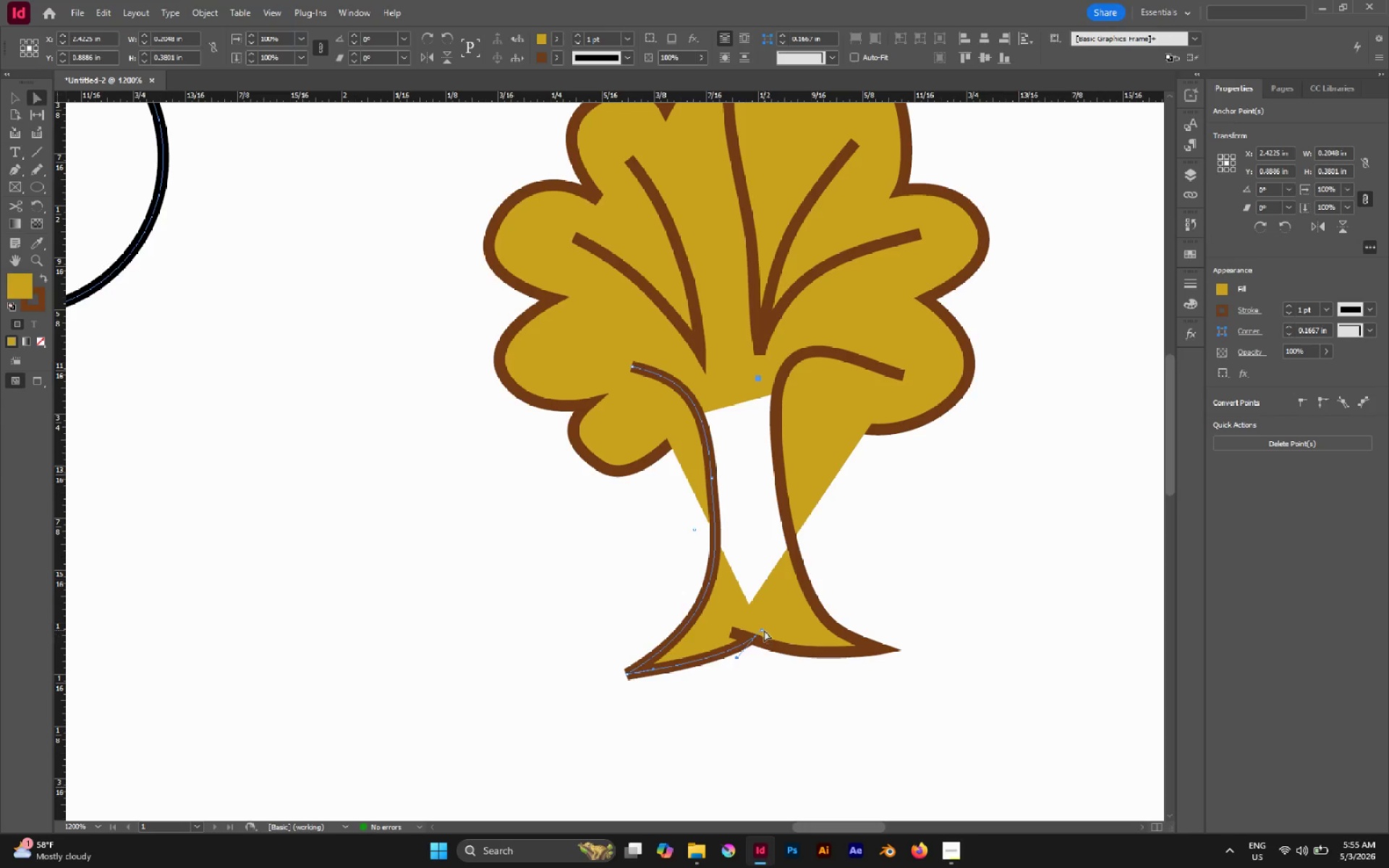 
left_click([761, 628])
 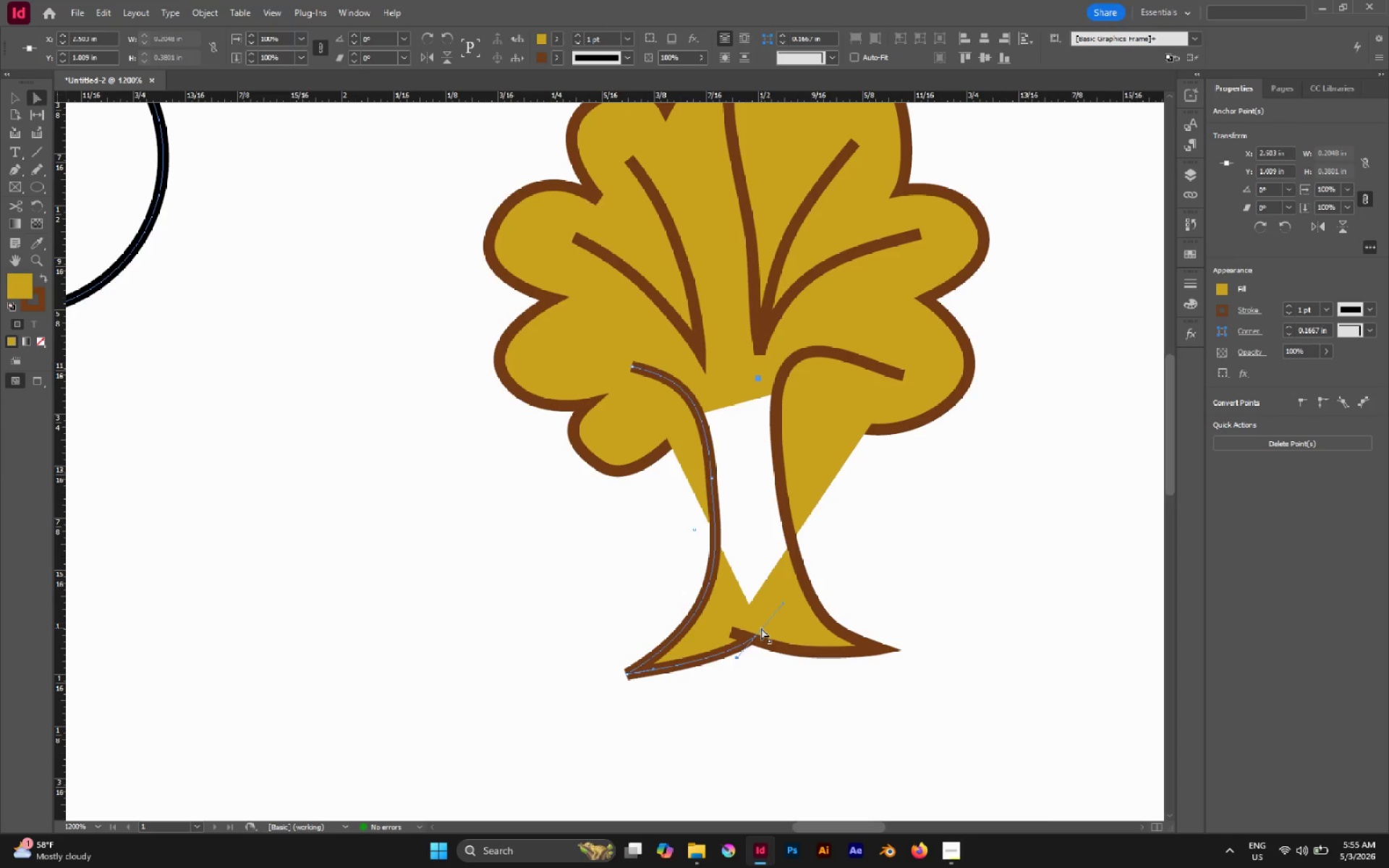 
left_click_drag(start_coordinate=[761, 628], to_coordinate=[770, 621])
 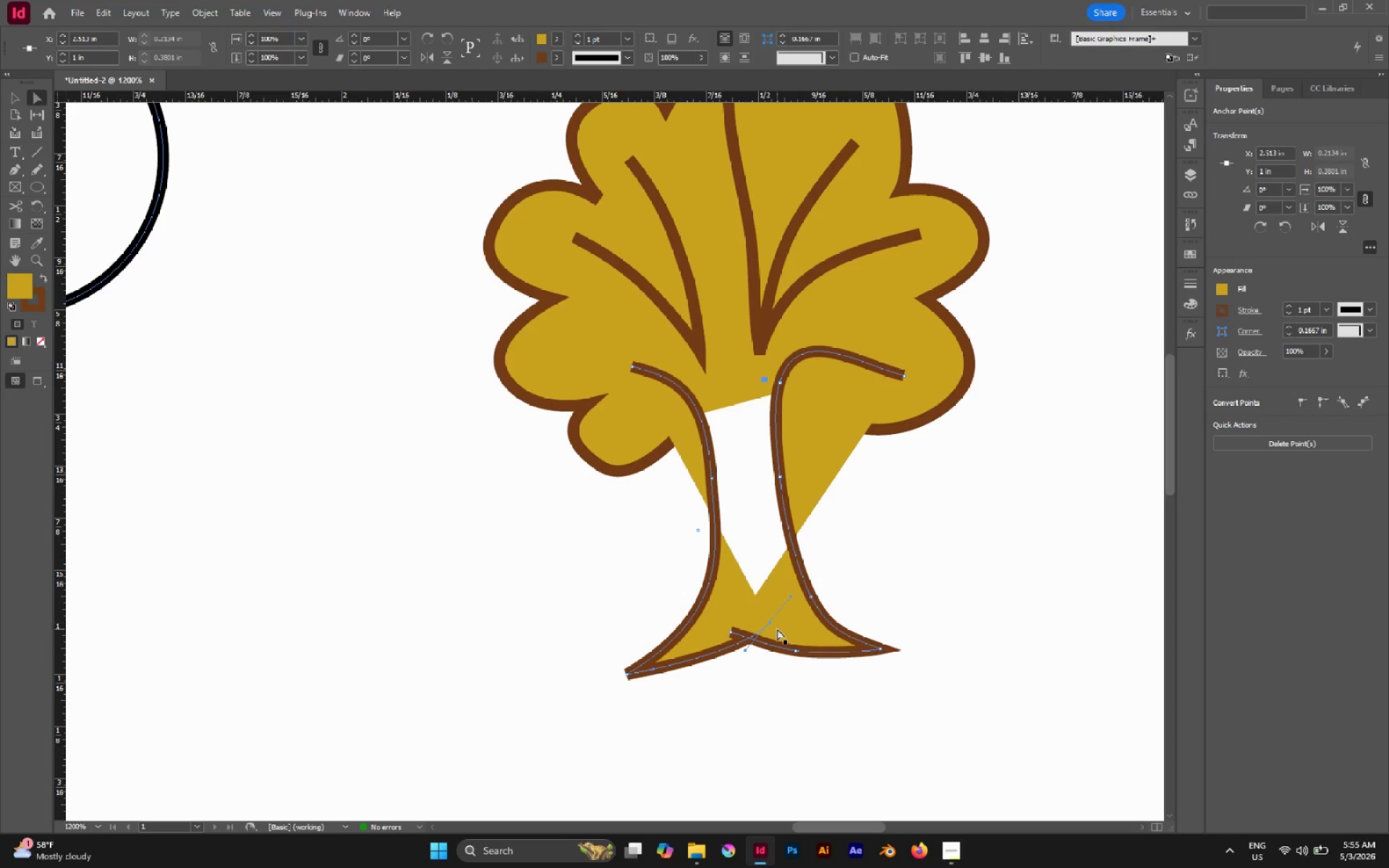 
key(P)
 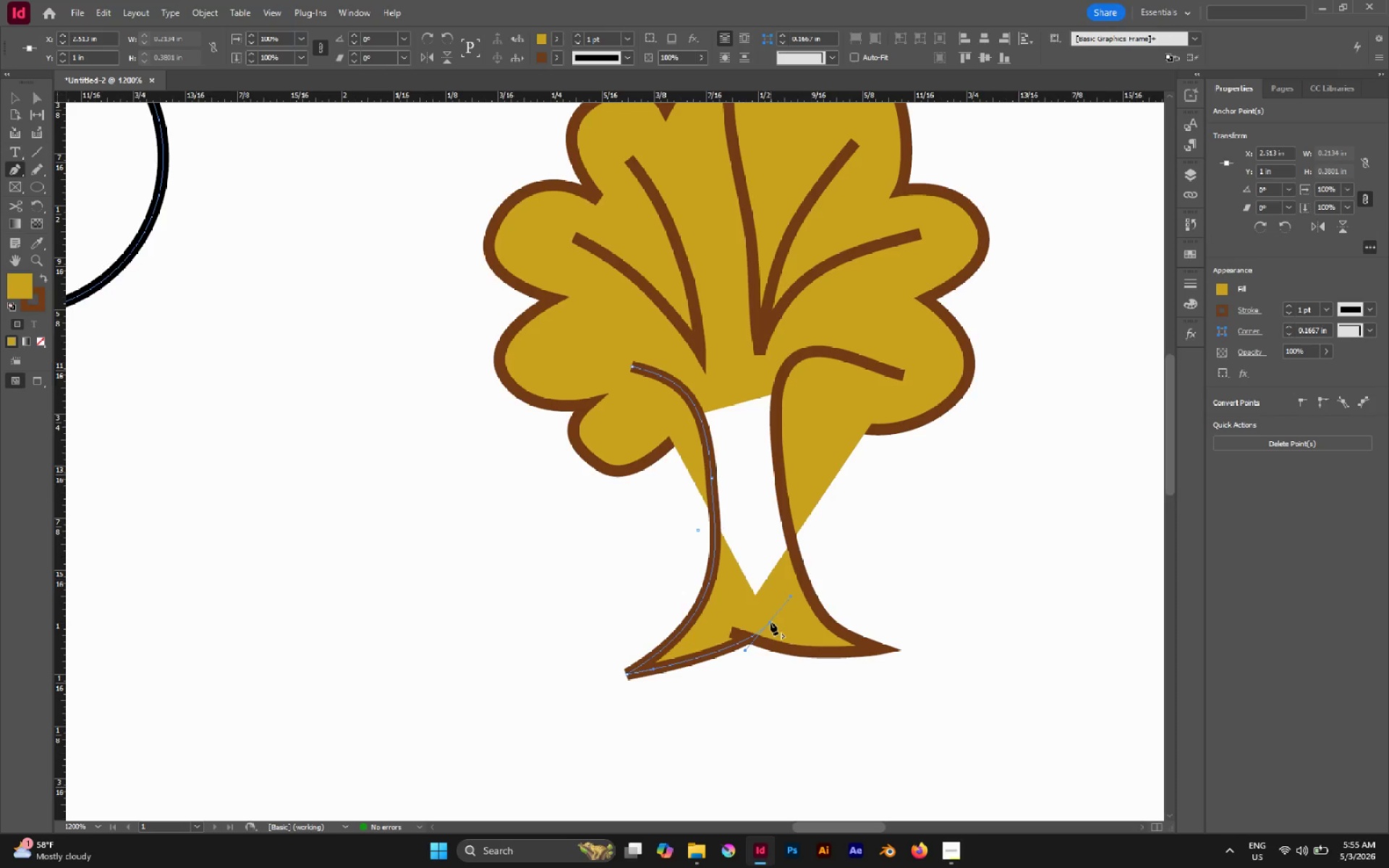 
left_click([770, 622])
 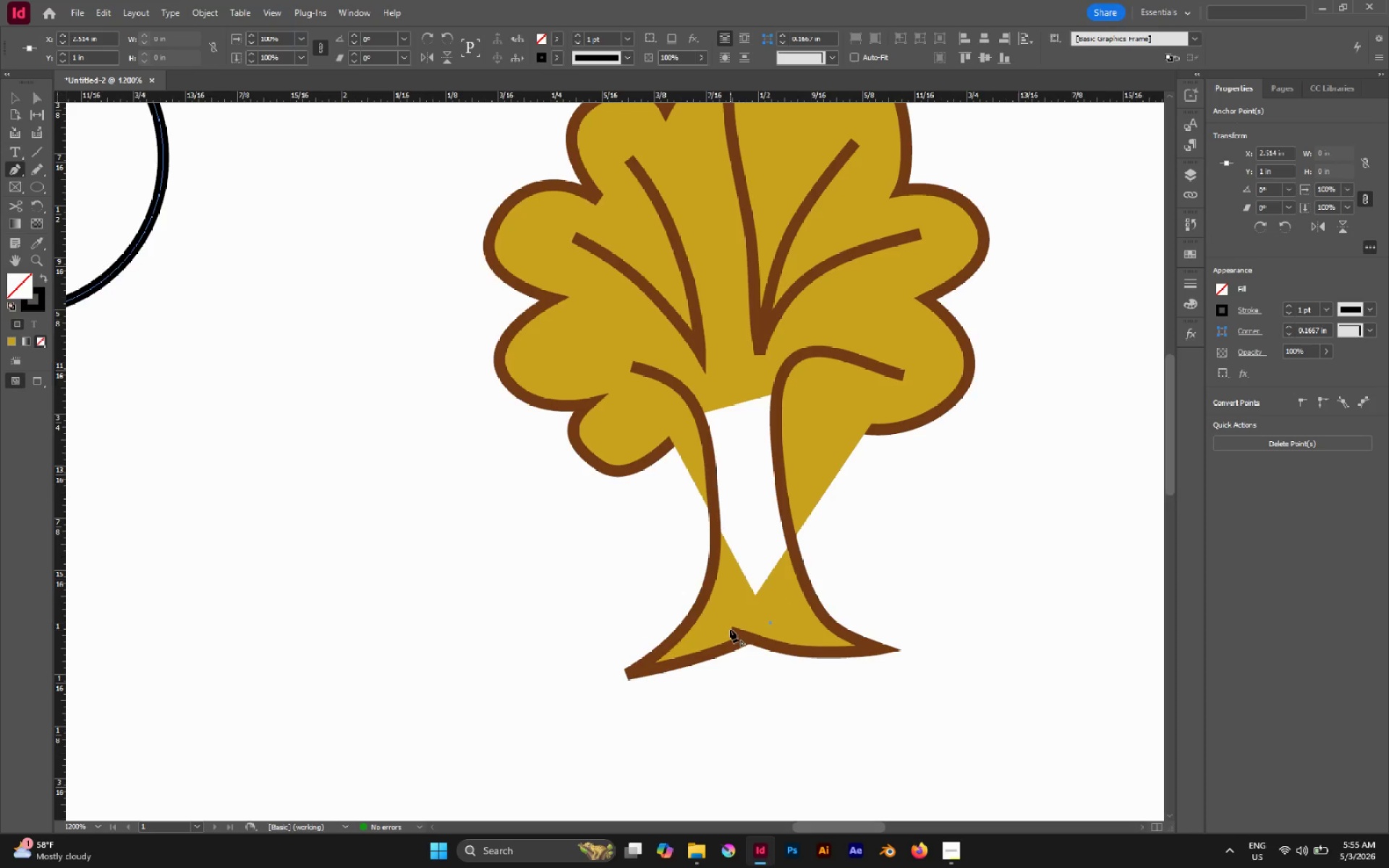 
left_click([731, 629])
 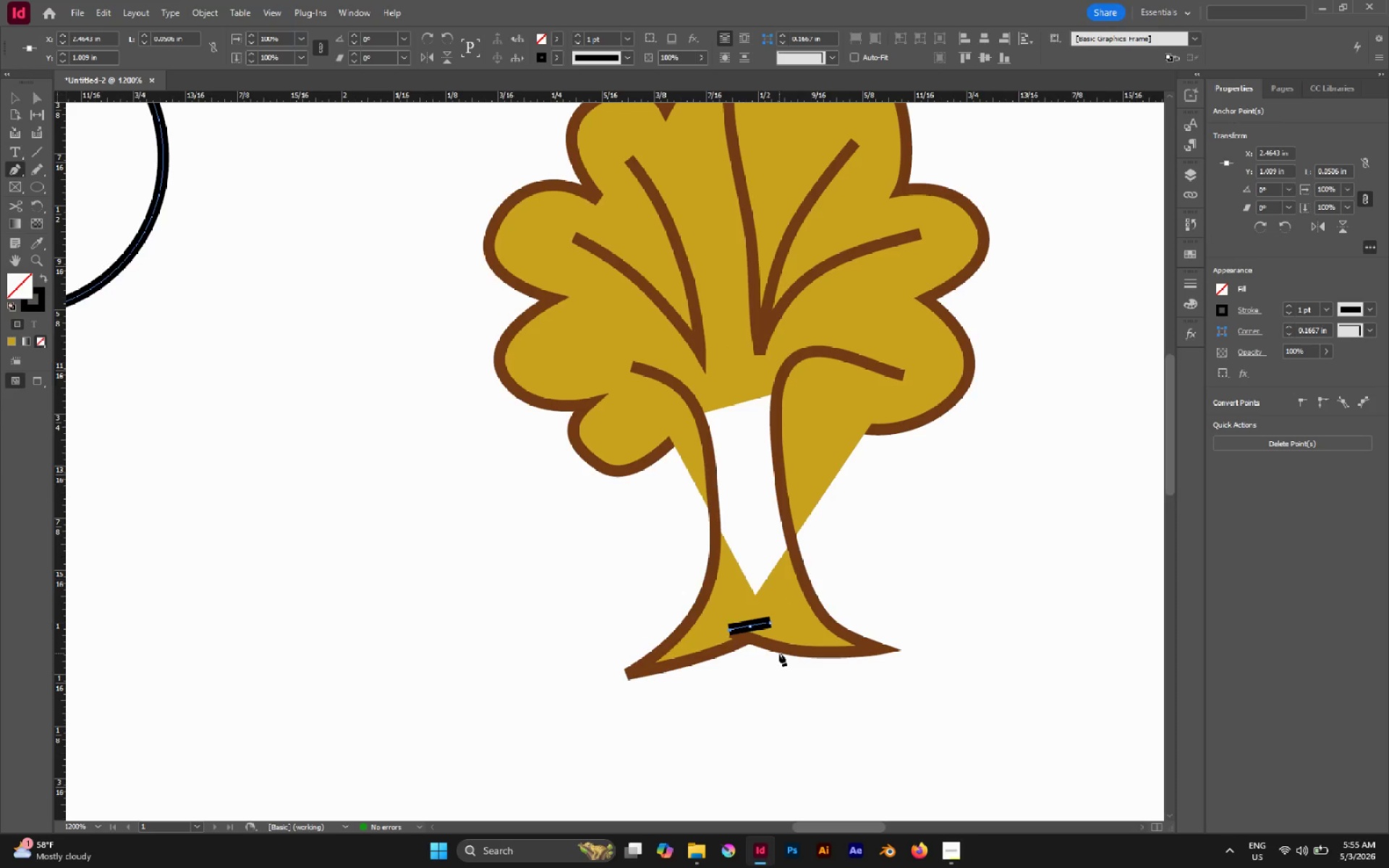 
hold_key(key=Delete, duration=0.33)
 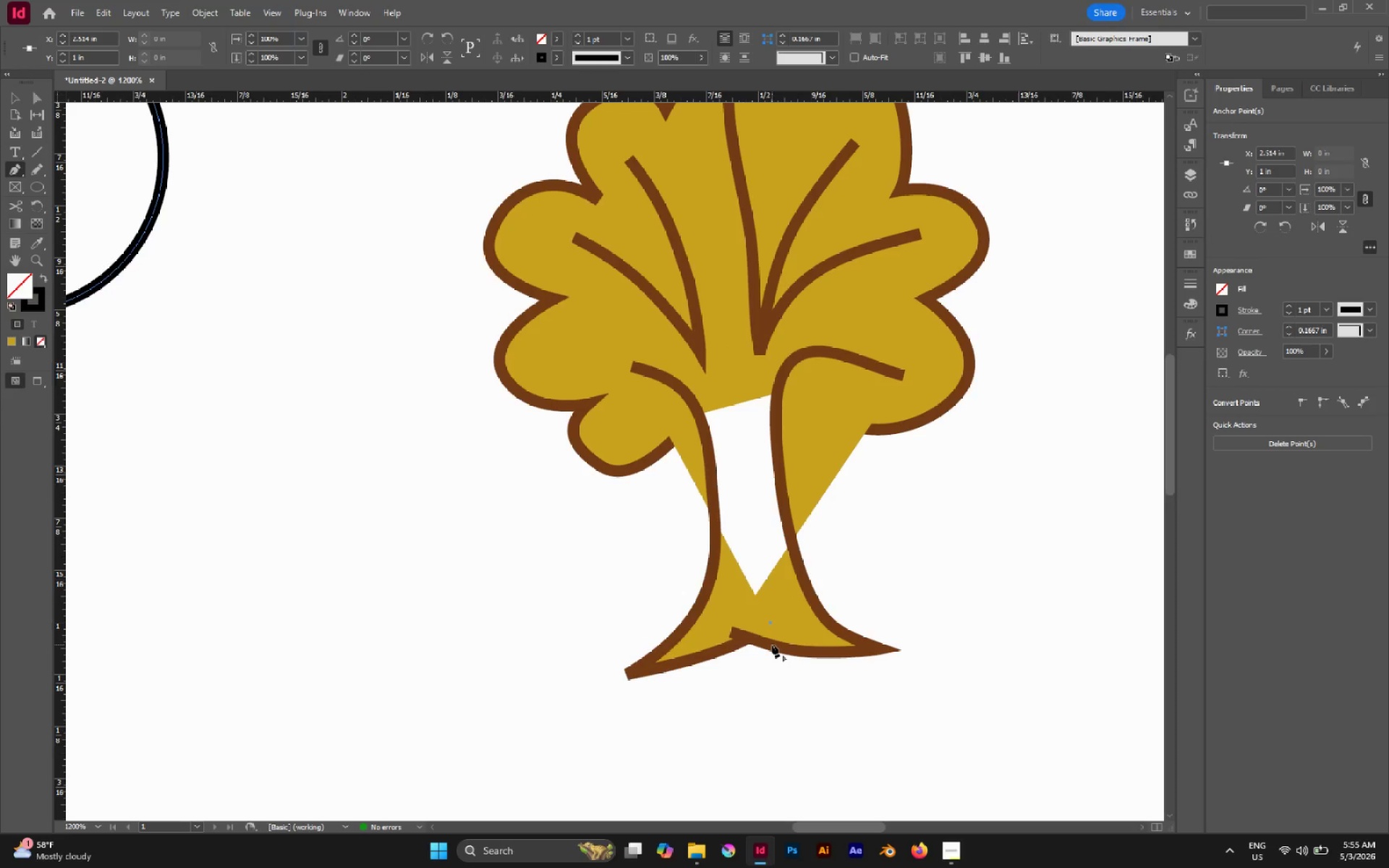 
key(A)
 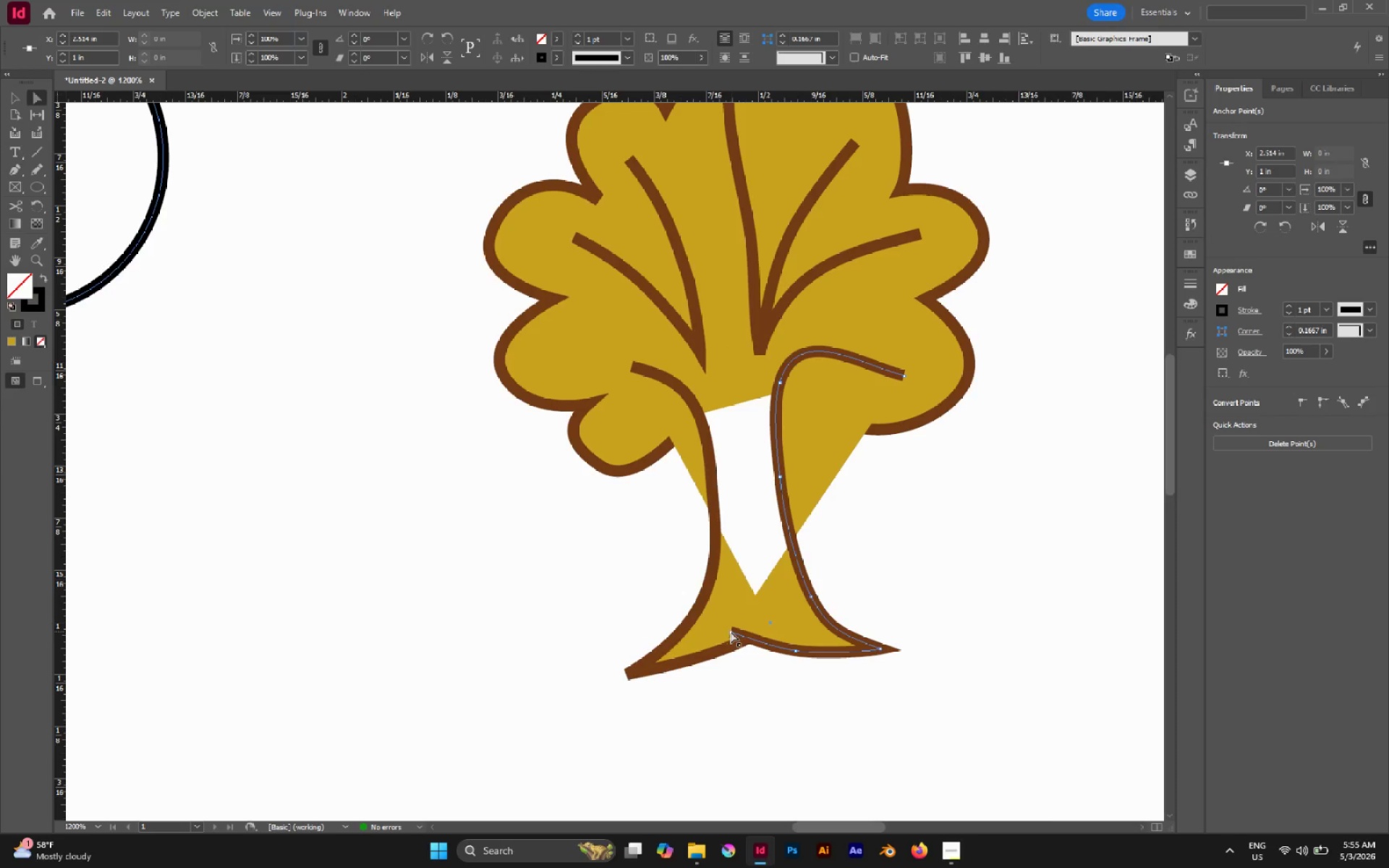 
left_click([731, 631])
 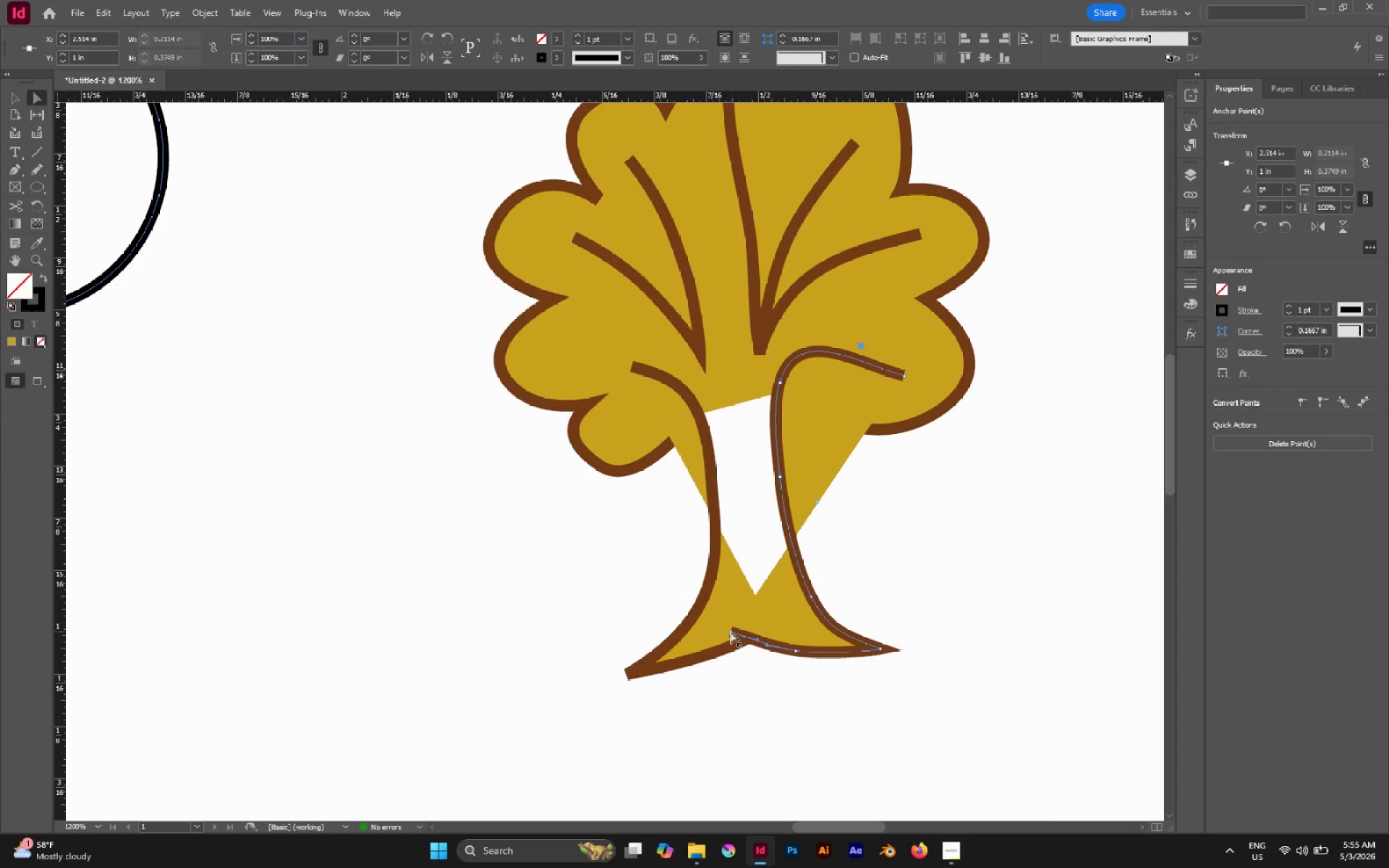 
left_click_drag(start_coordinate=[731, 631], to_coordinate=[759, 665])
 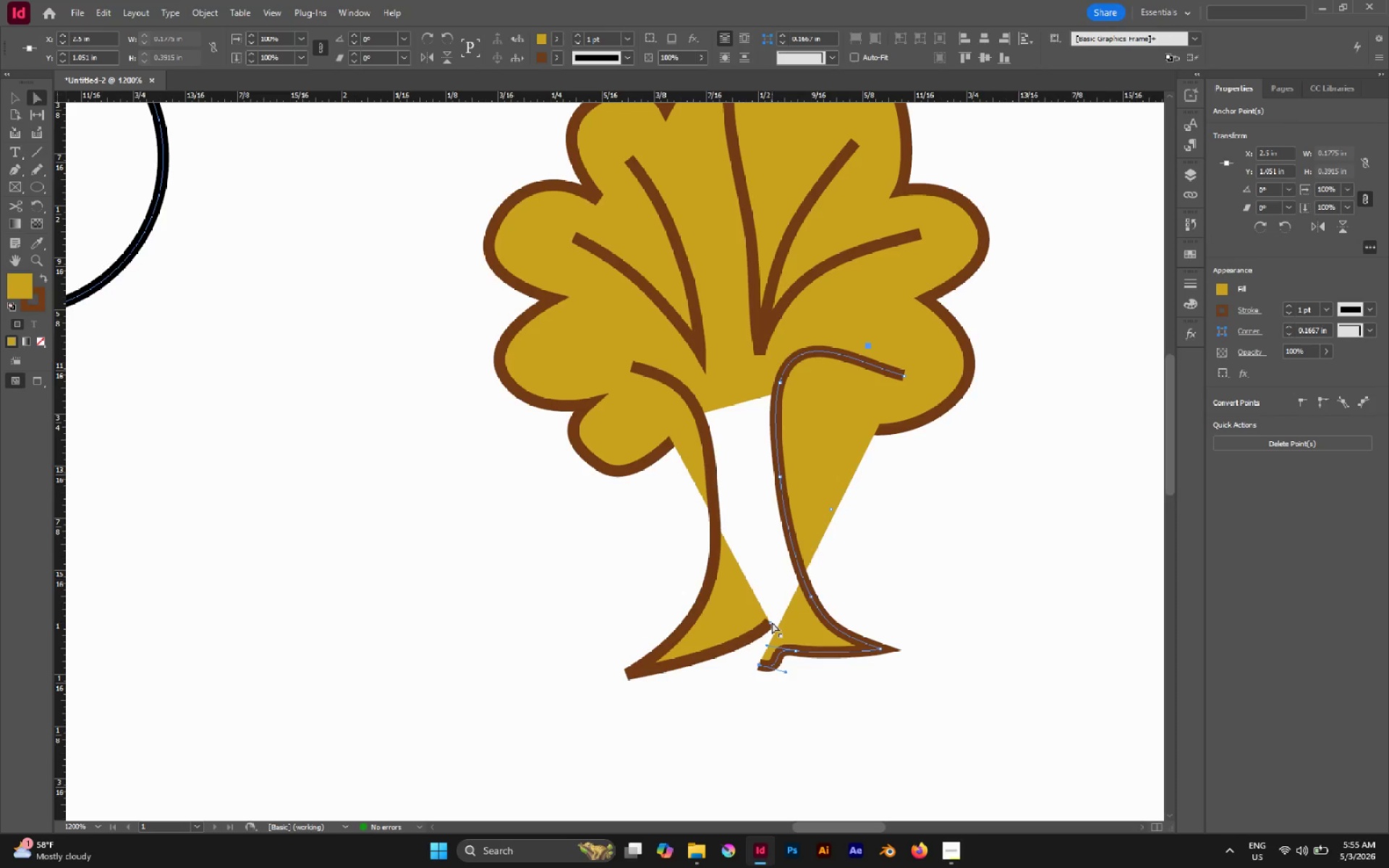 
wait(5.86)
 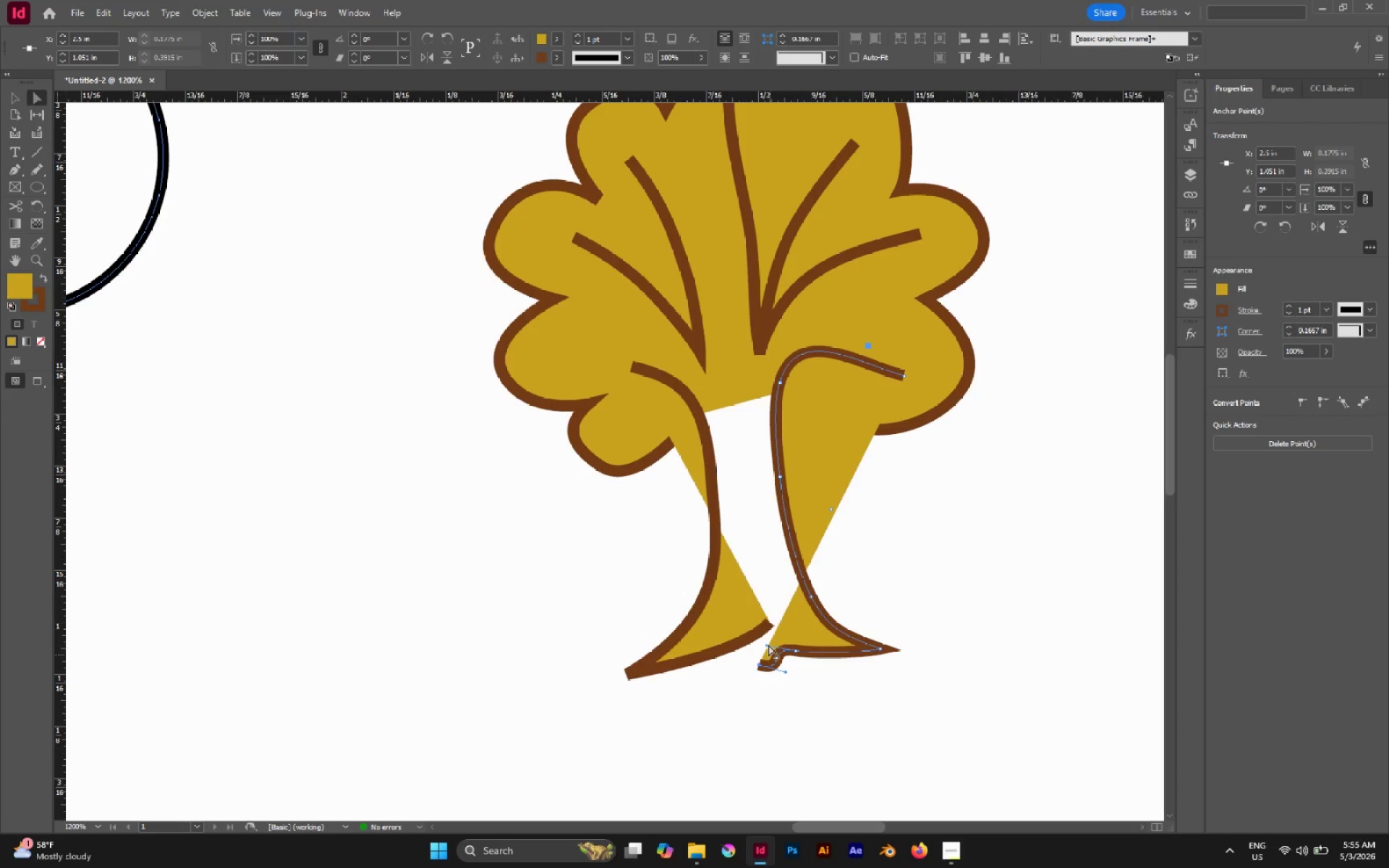 
key(P)
 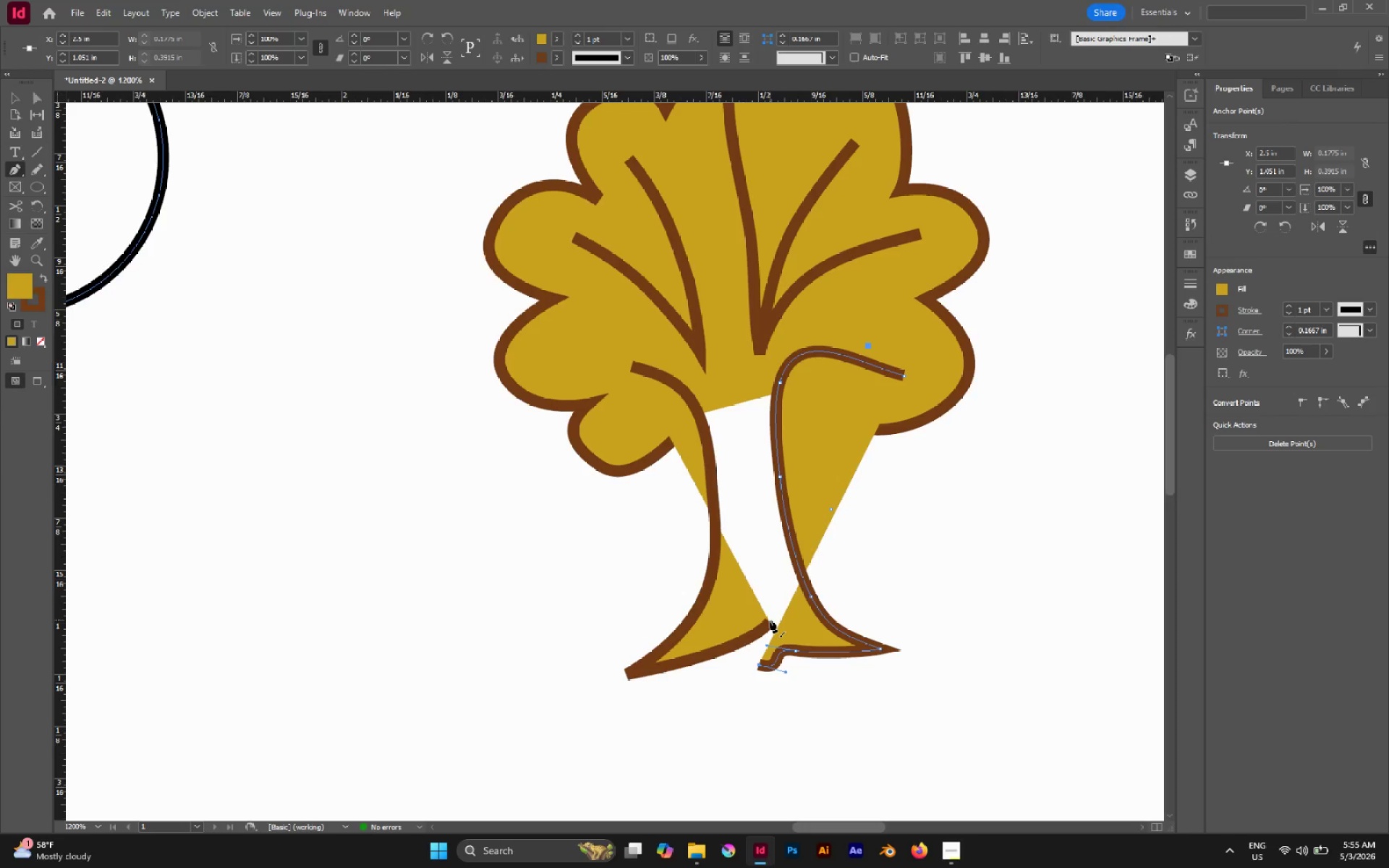 
left_click([770, 620])
 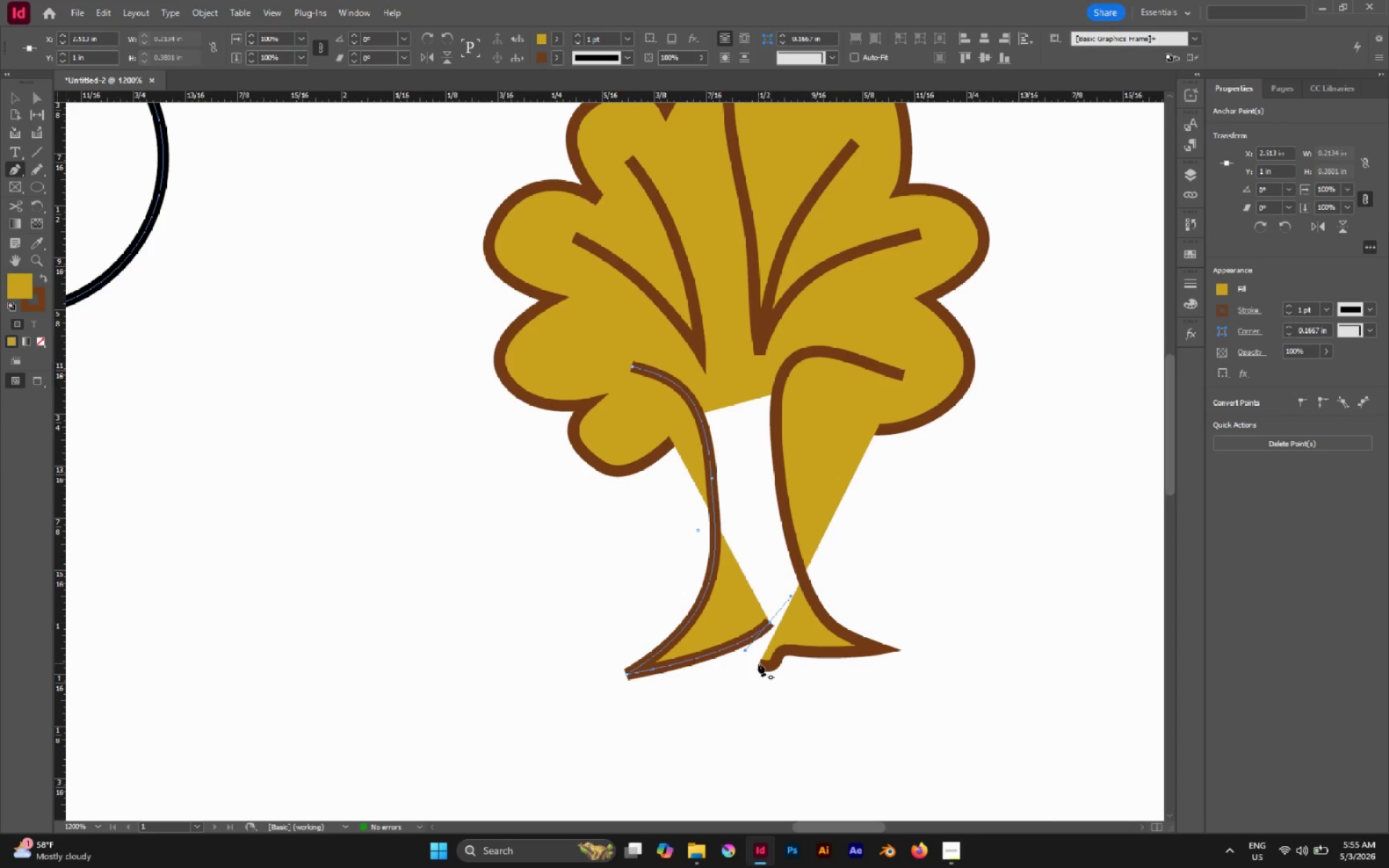 
left_click([758, 664])
 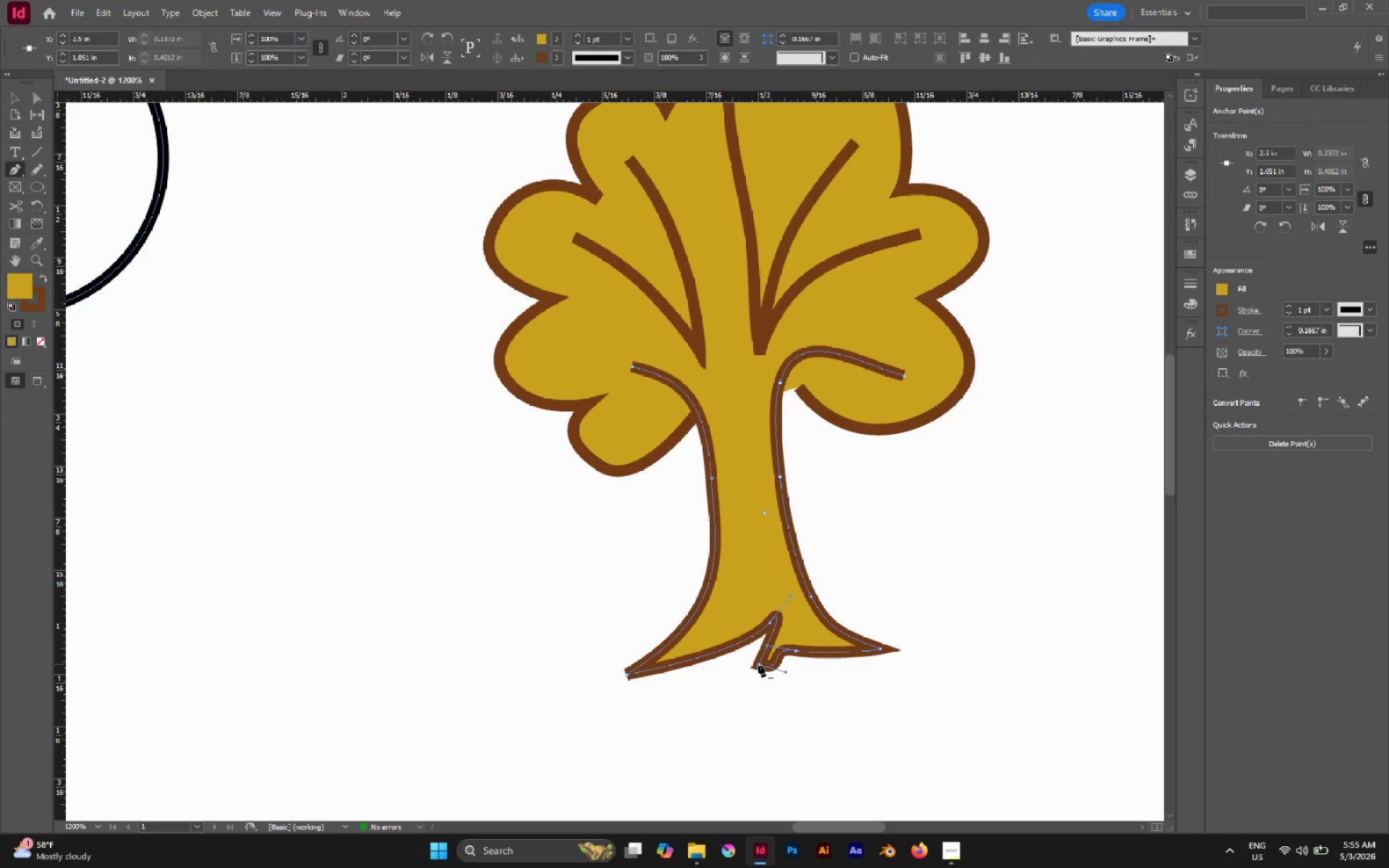 
left_click([758, 664])
 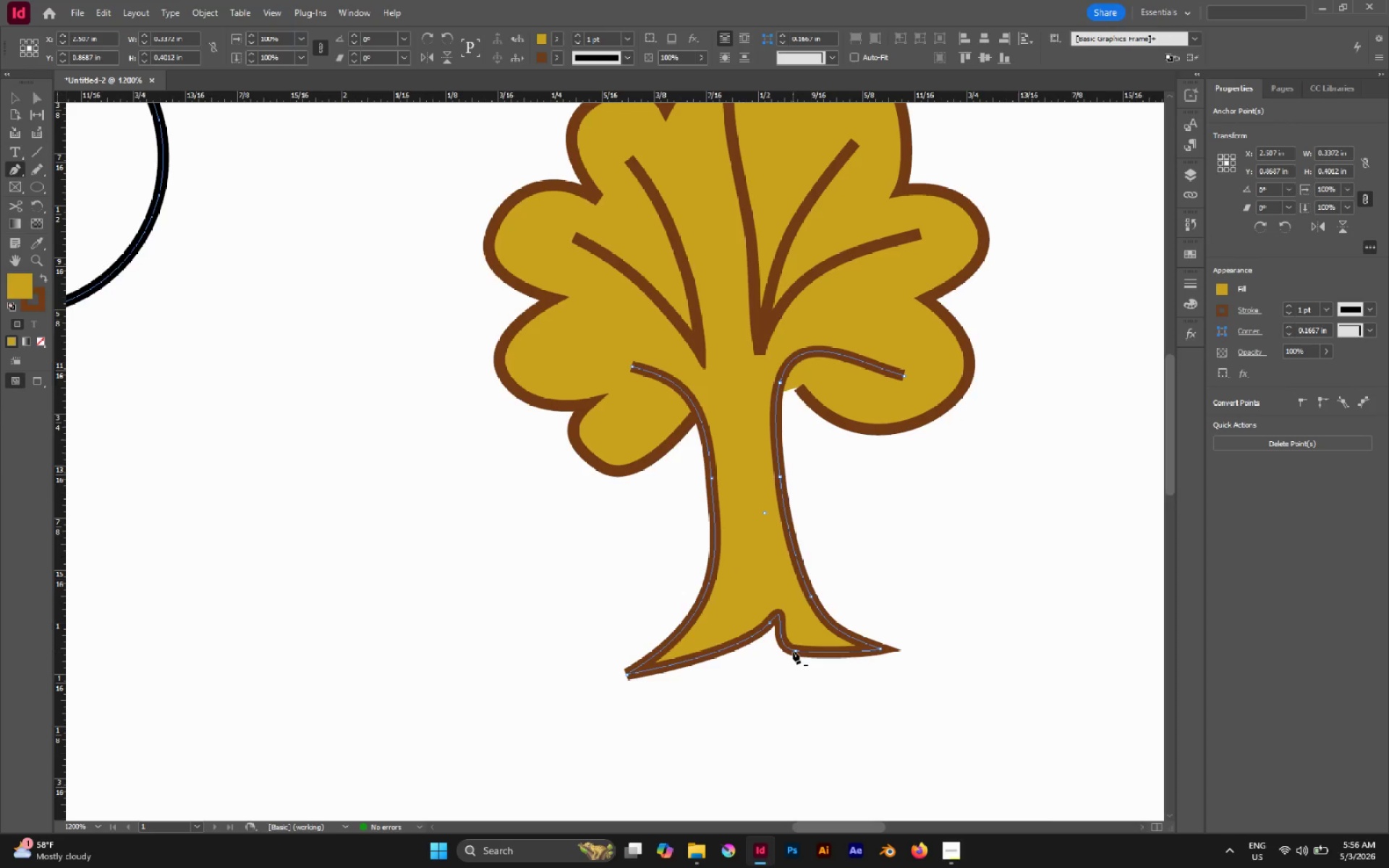 
hold_key(key=ControlLeft, duration=0.98)
left_click([794, 651])
 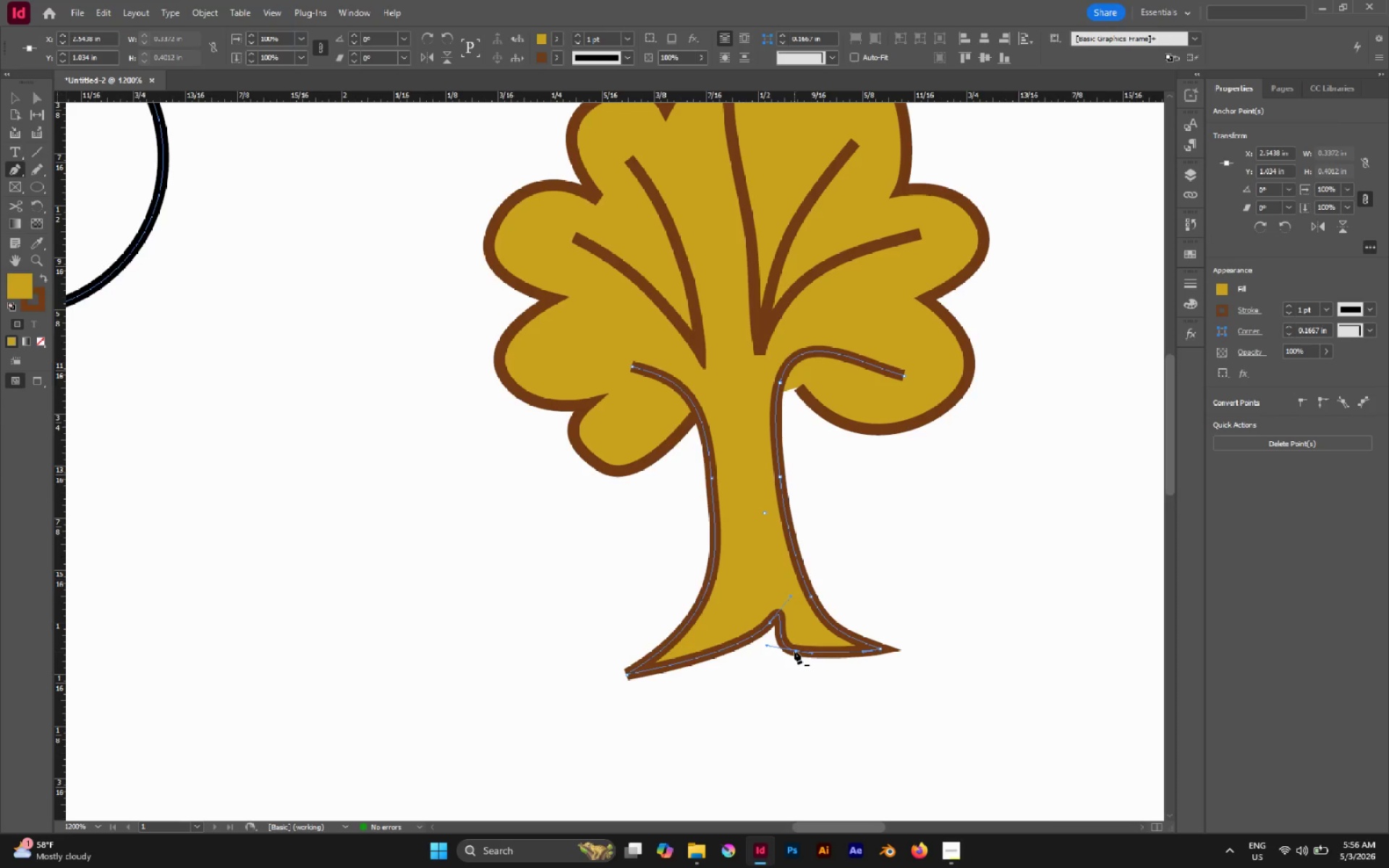 
hold_key(key=AltLeft, duration=0.92)
left_click([794, 651])
 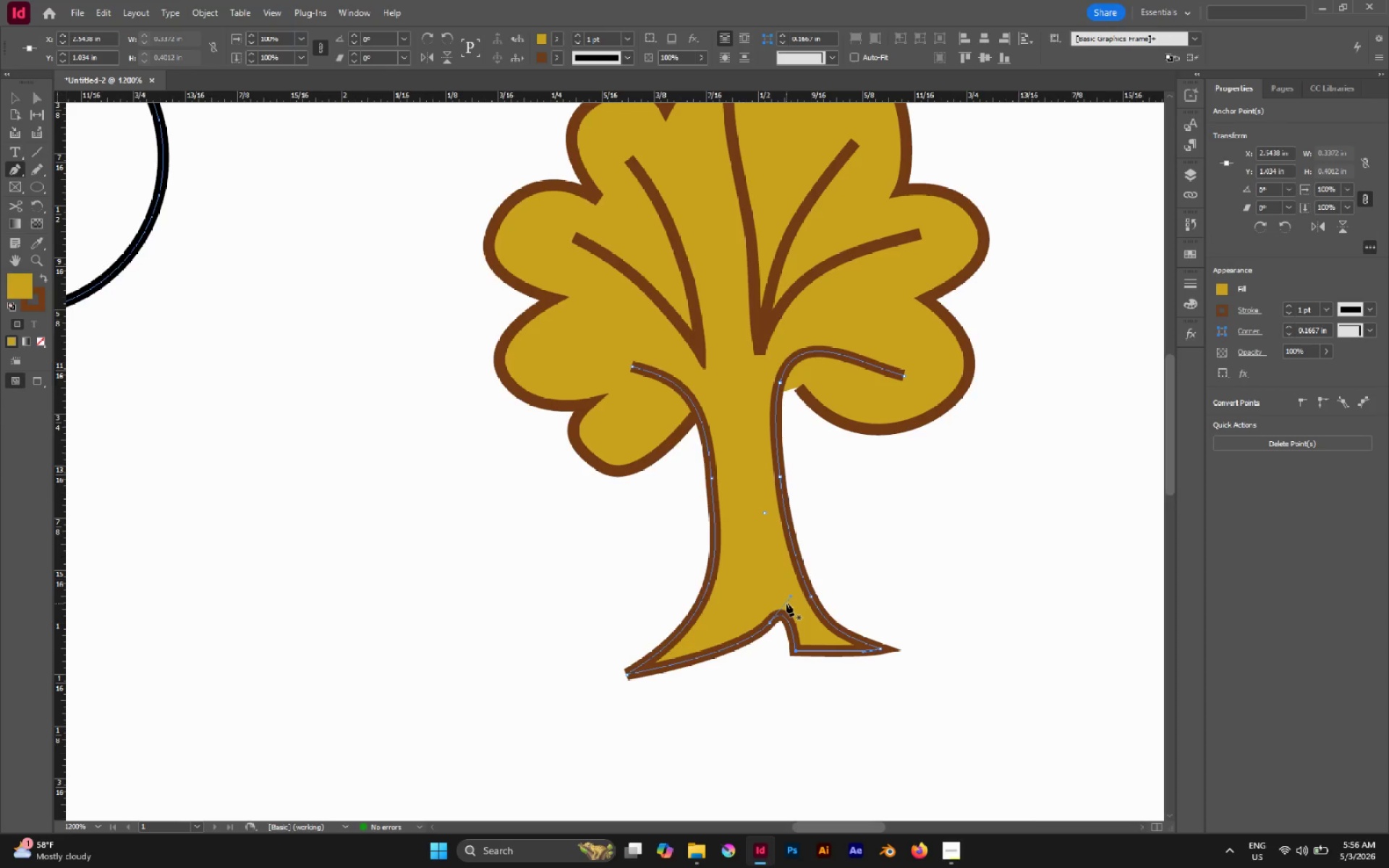 
hold_key(key=AltLeft, duration=5.48)
left_click_drag(start_coordinate=[791, 596], to_coordinate=[794, 592])
 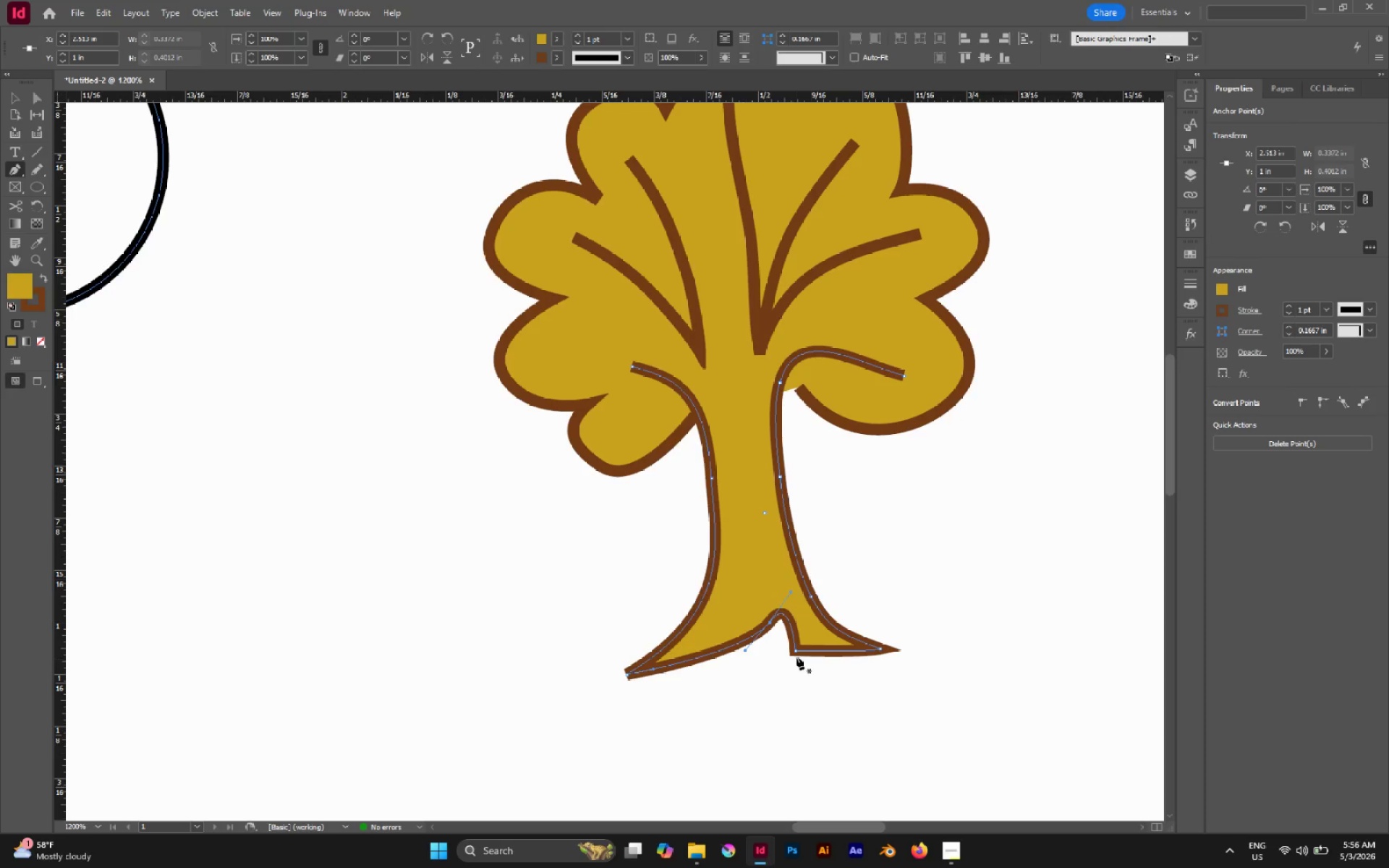 
hold_key(key=AltLeft, duration=2.75)
left_click_drag(start_coordinate=[794, 651], to_coordinate=[802, 635])
 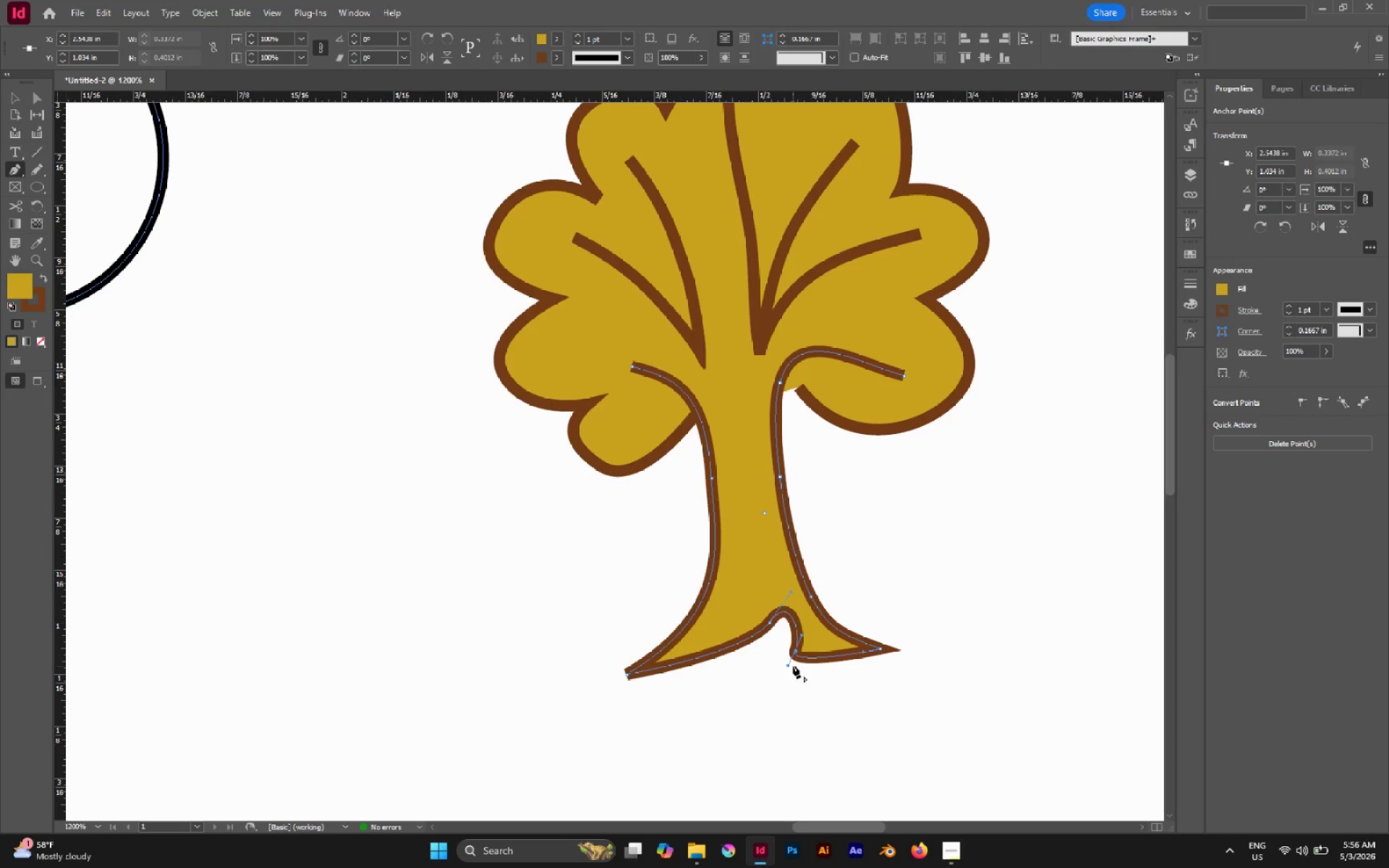 
hold_key(key=AltLeft, duration=2.66)
left_click_drag(start_coordinate=[790, 665], to_coordinate=[796, 652])
 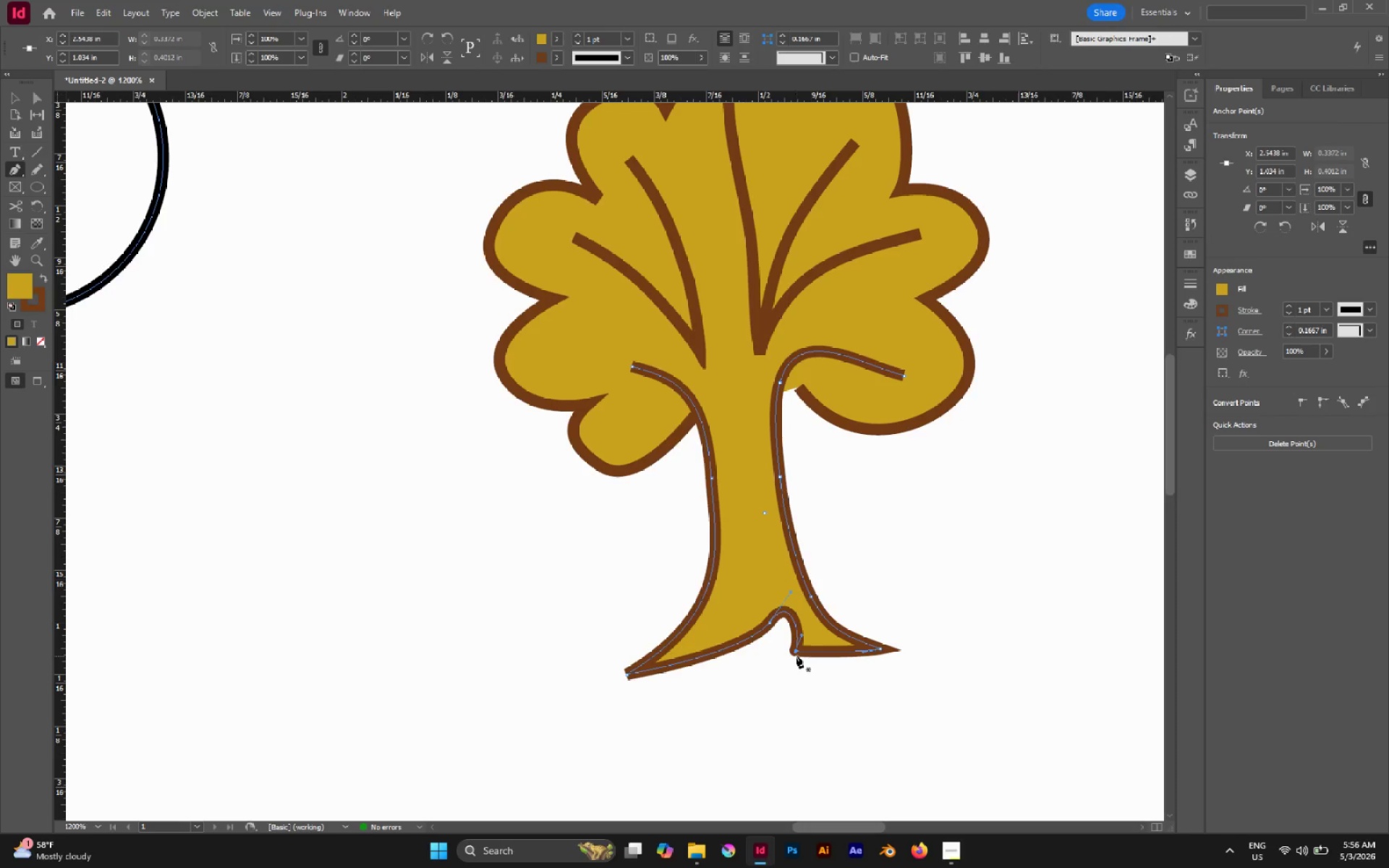 
key(A)
 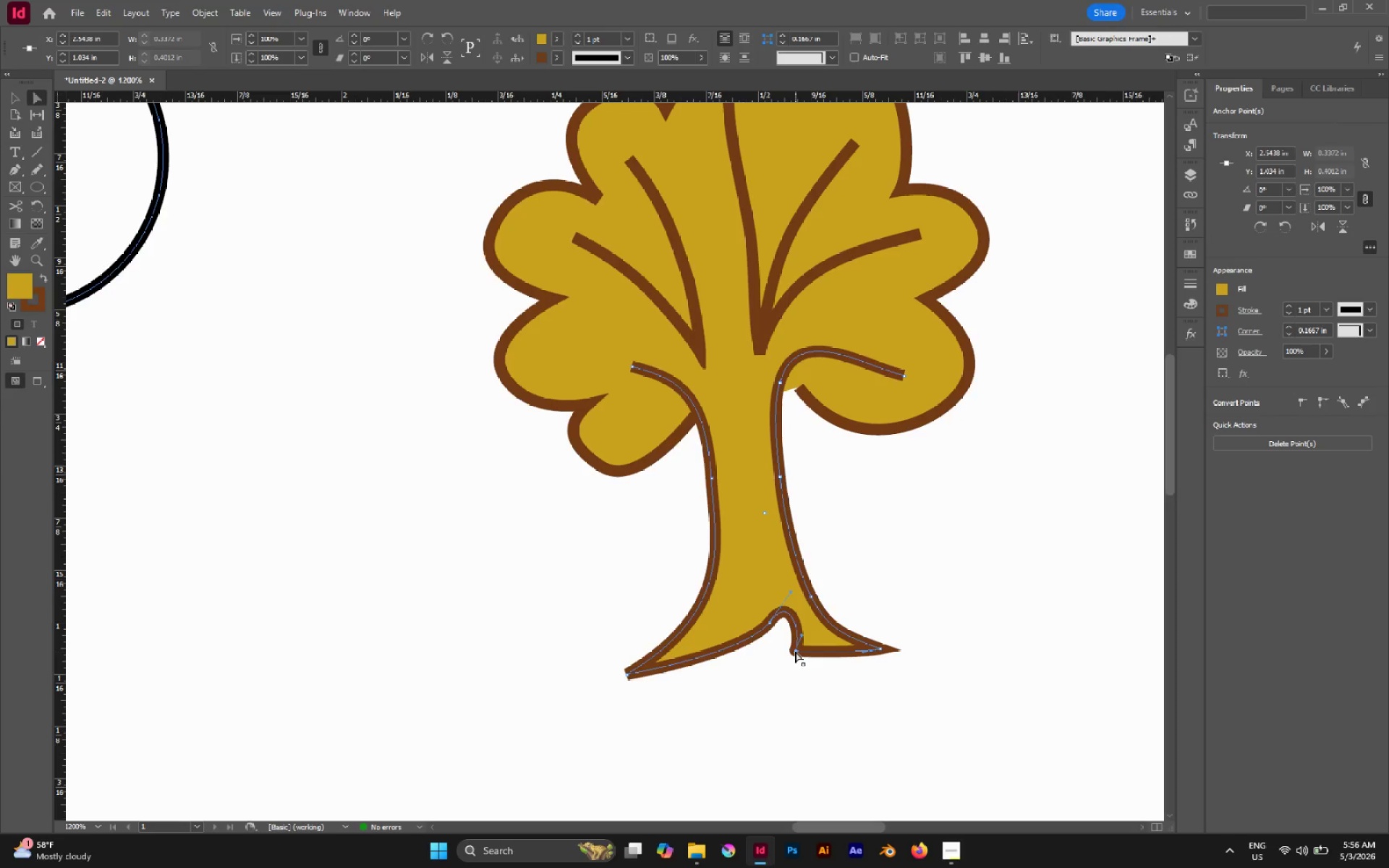 
left_click_drag(start_coordinate=[795, 651], to_coordinate=[773, 651])
 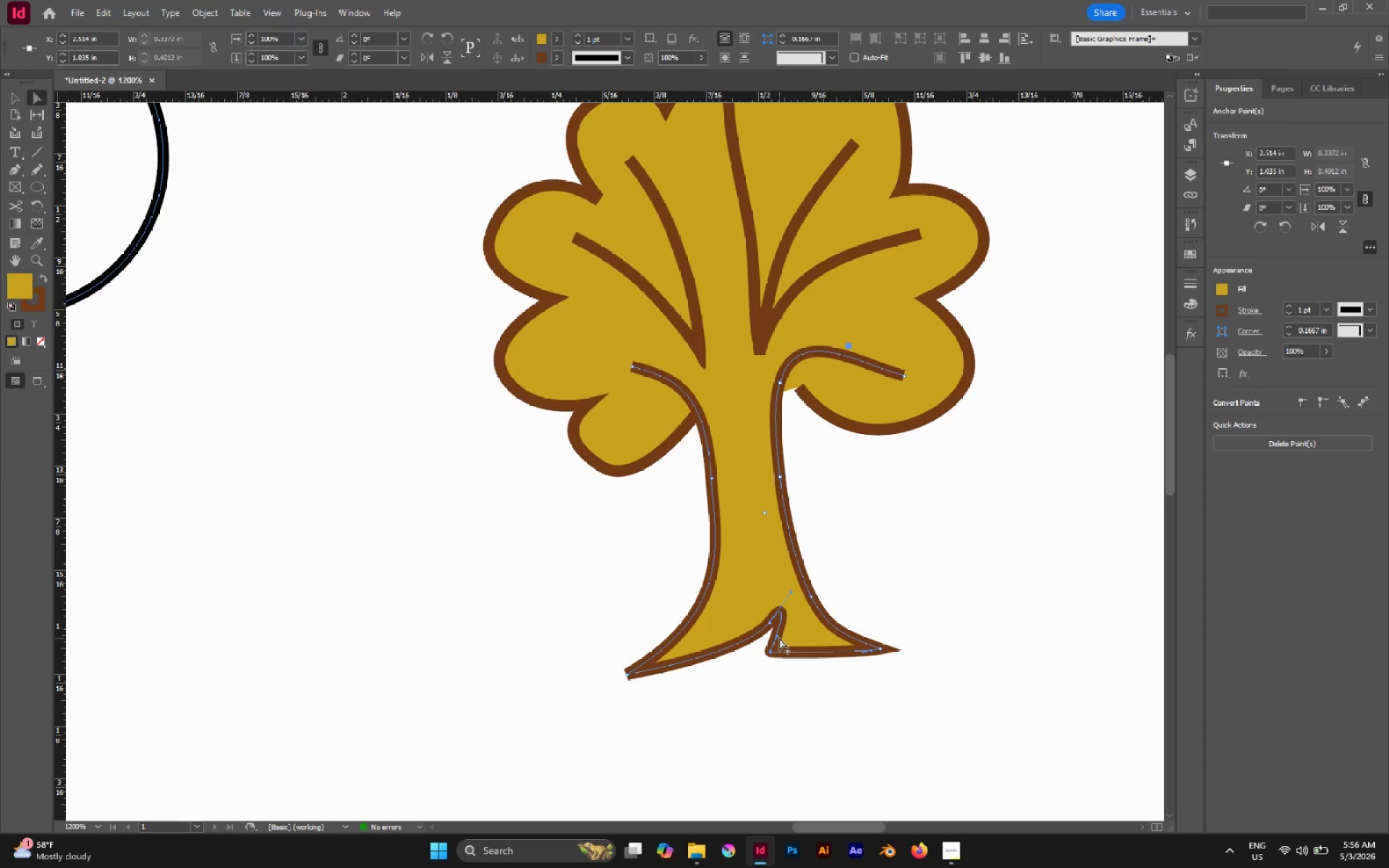 
left_click_drag(start_coordinate=[778, 637], to_coordinate=[797, 628])
 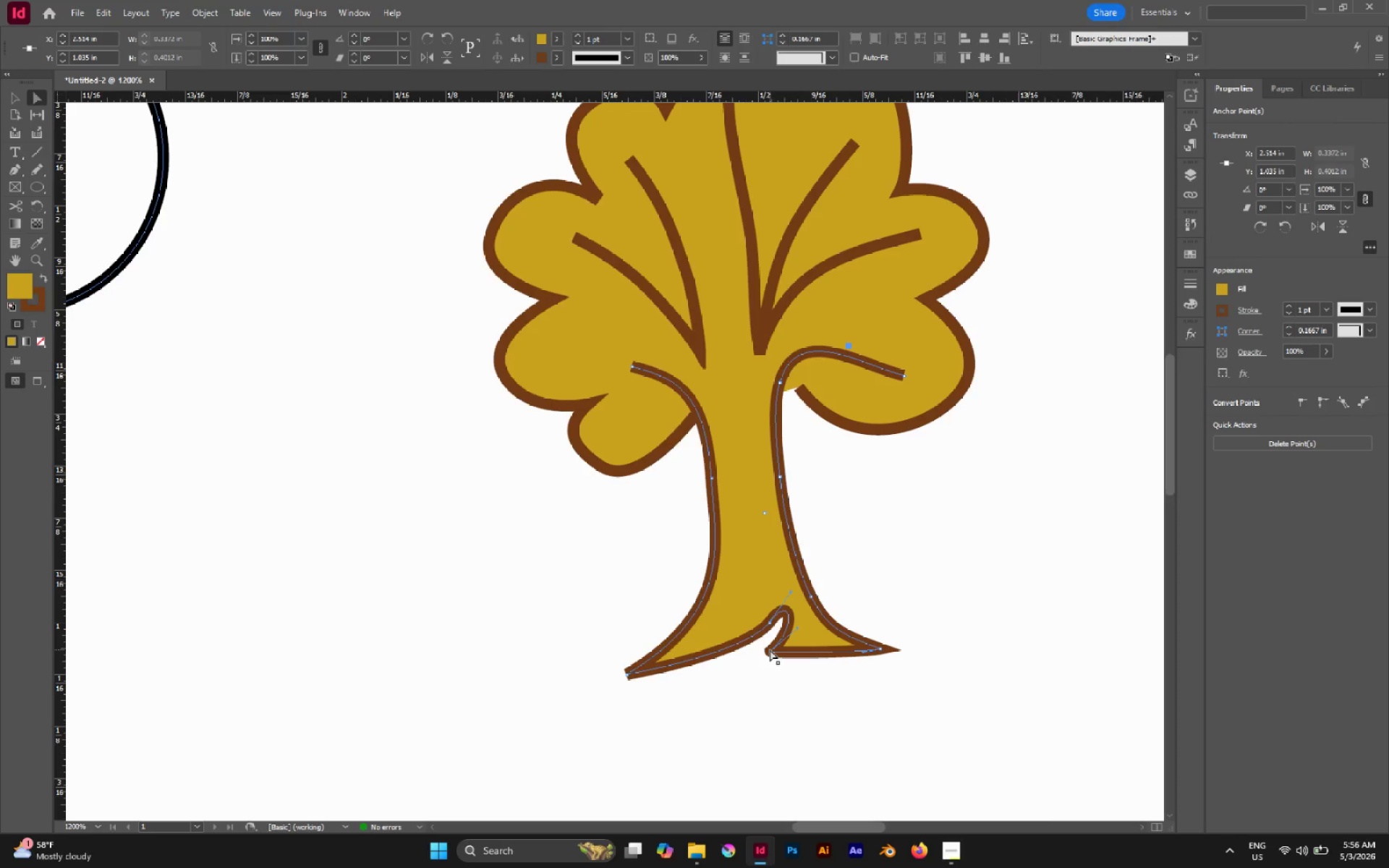 
left_click_drag(start_coordinate=[770, 650], to_coordinate=[758, 653])
 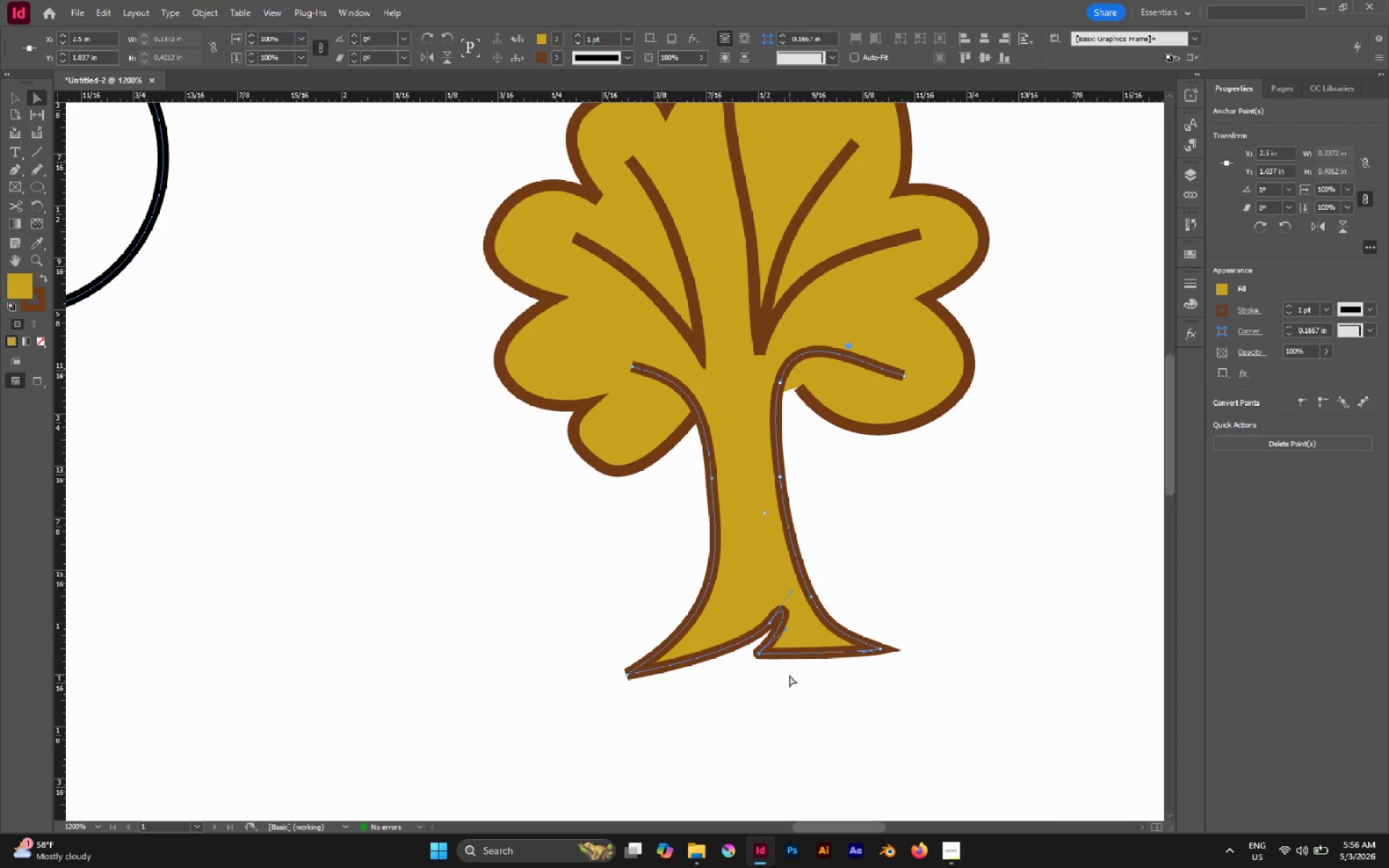 
left_click([789, 675])
 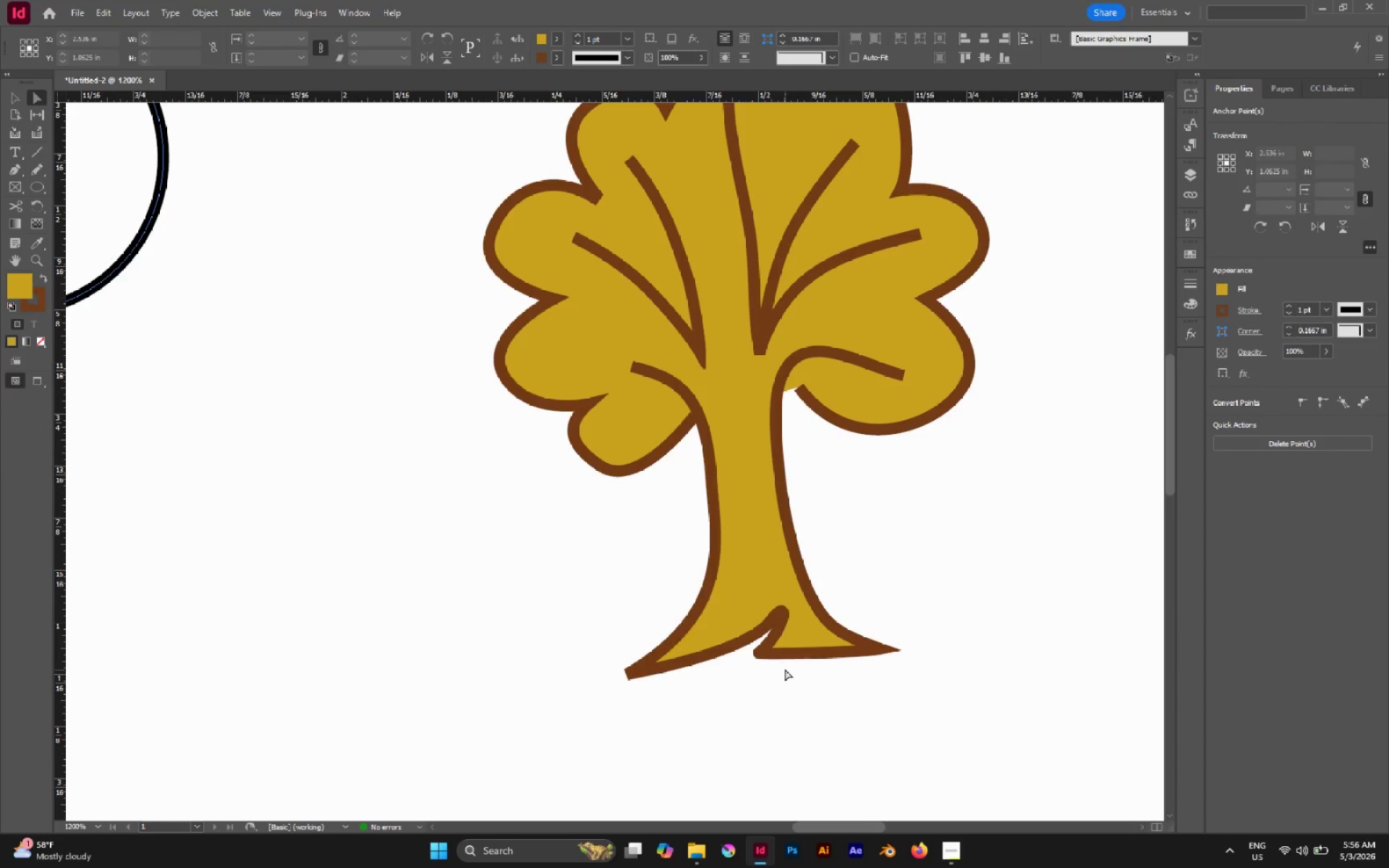 
hold_key(key=AltLeft, duration=0.75)
scroll: coordinate [783, 670], scroll_direction: down, amount: 3.0
 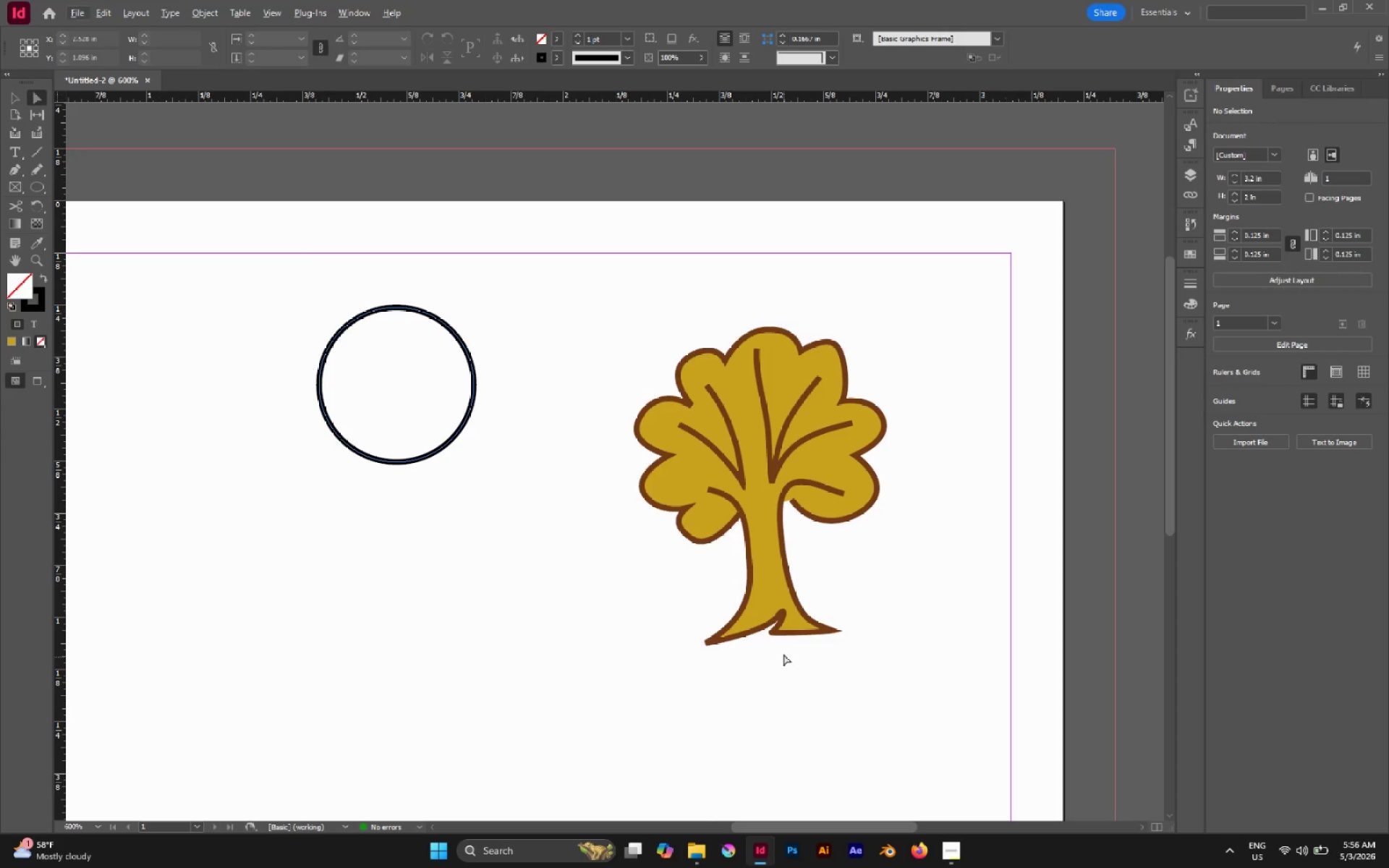 
hold_key(key=AltLeft, duration=0.34)
scroll: coordinate [783, 652], scroll_direction: down, amount: 1.0
 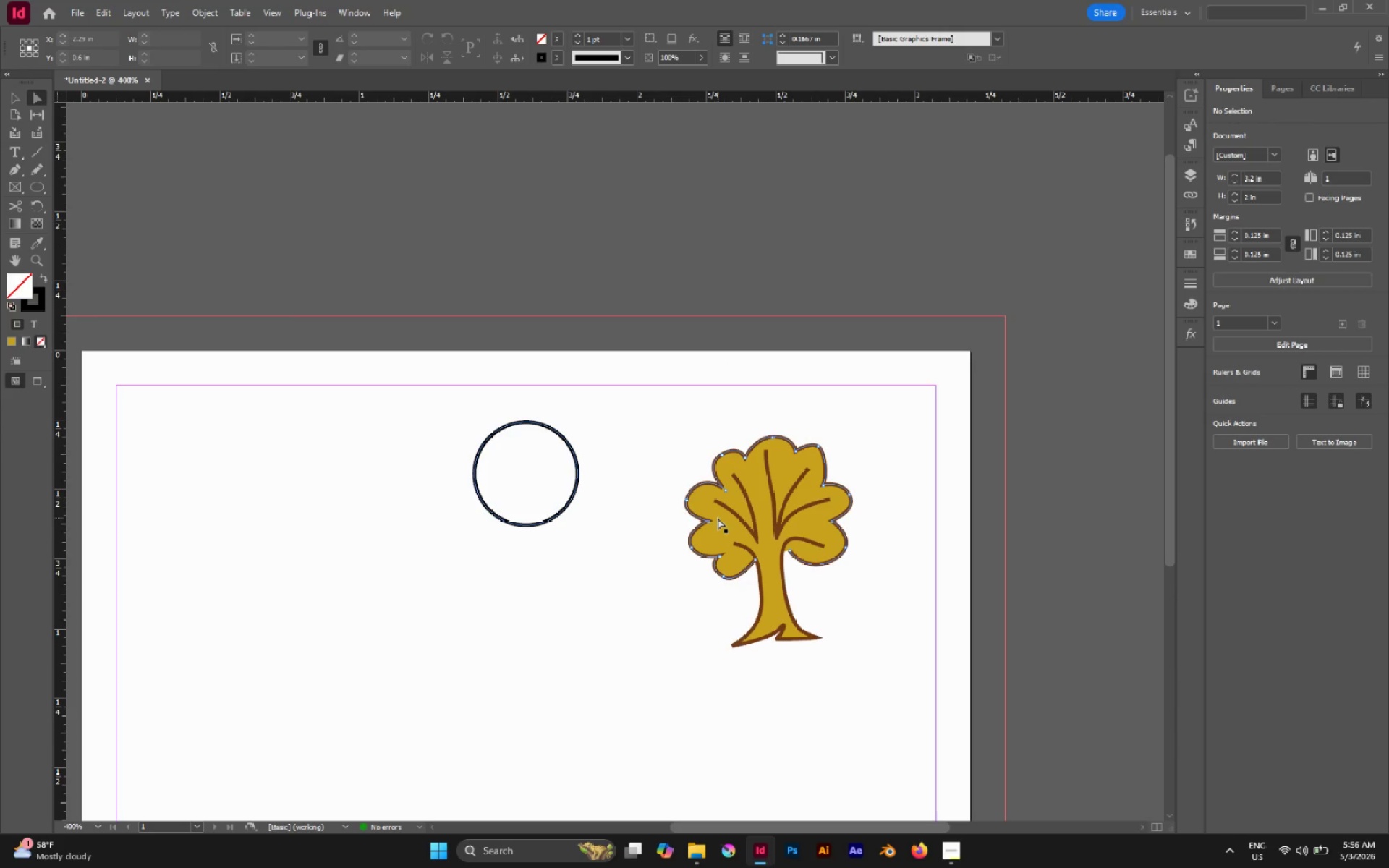 
left_click([717, 518])
 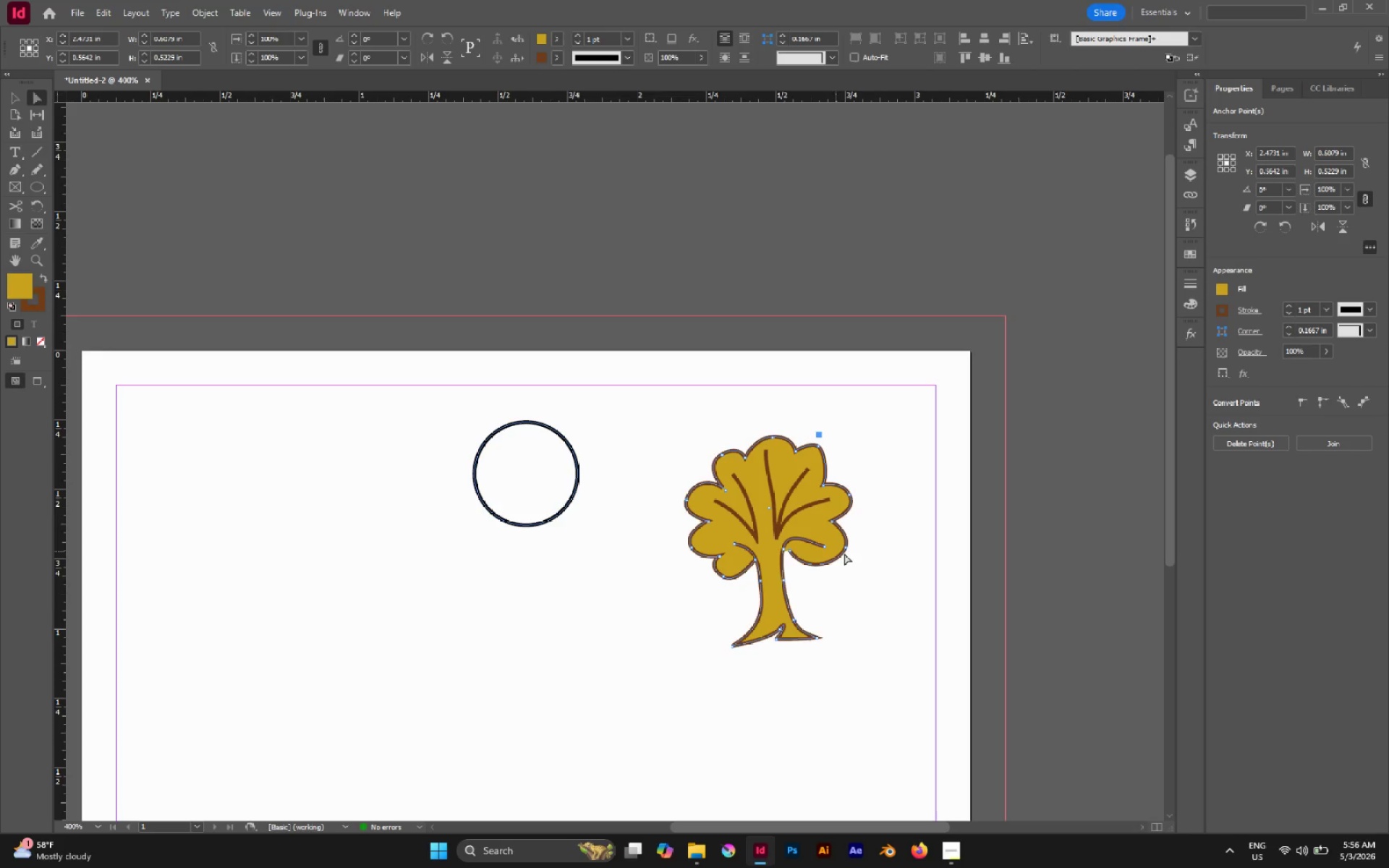 
left_click([885, 568])
 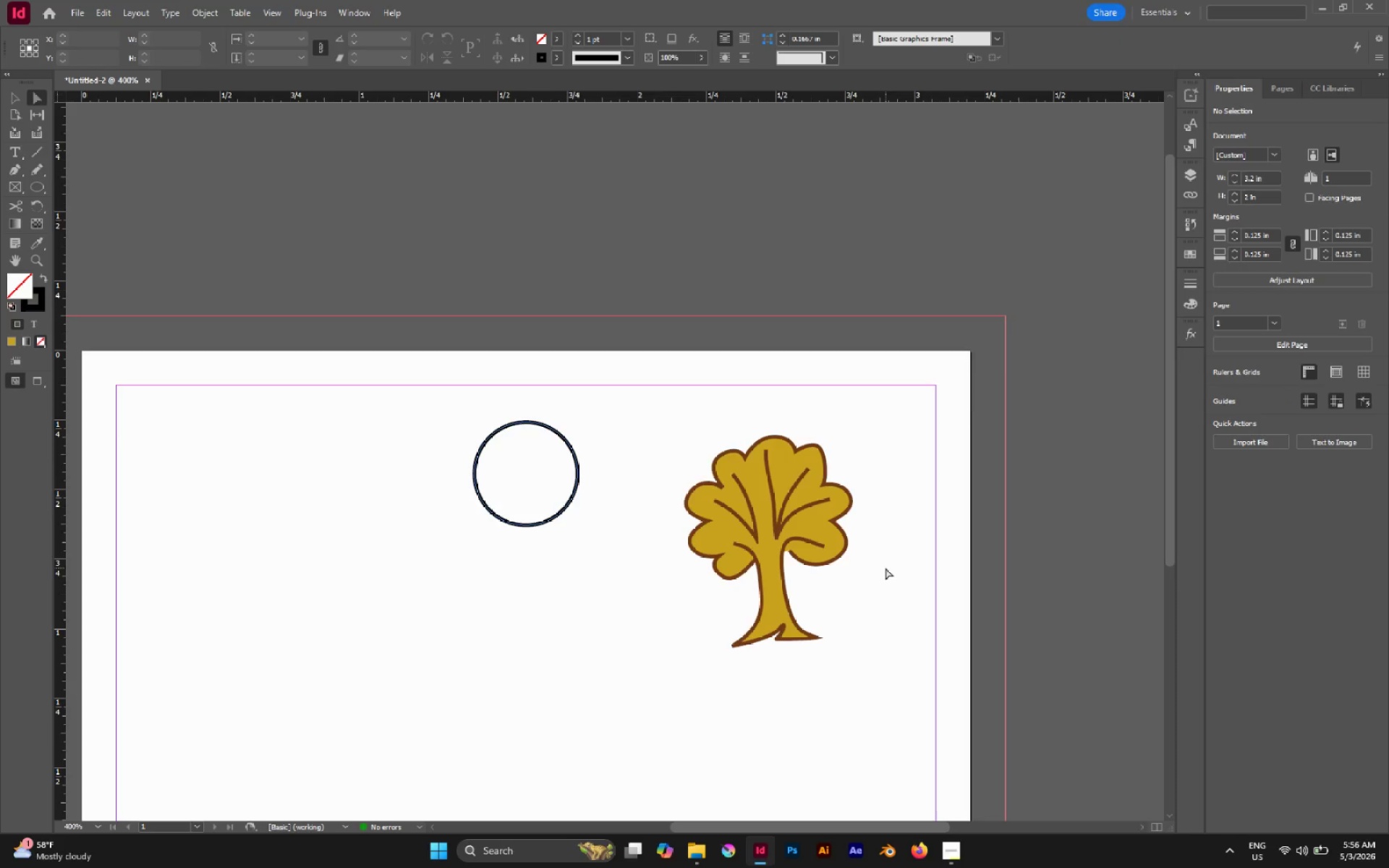 
scroll: coordinate [885, 568], scroll_direction: up, amount: 2.0
 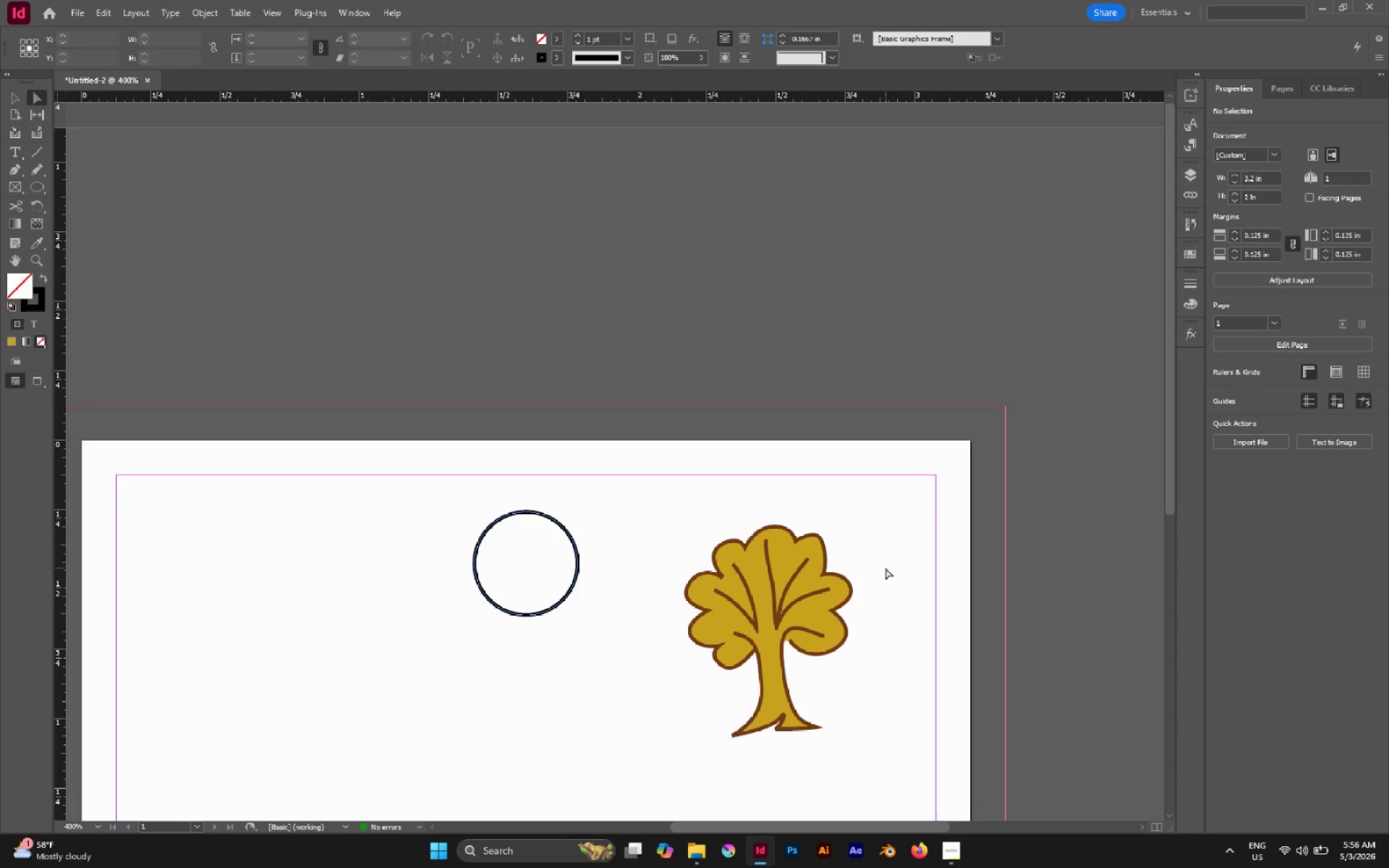 
key(V)
 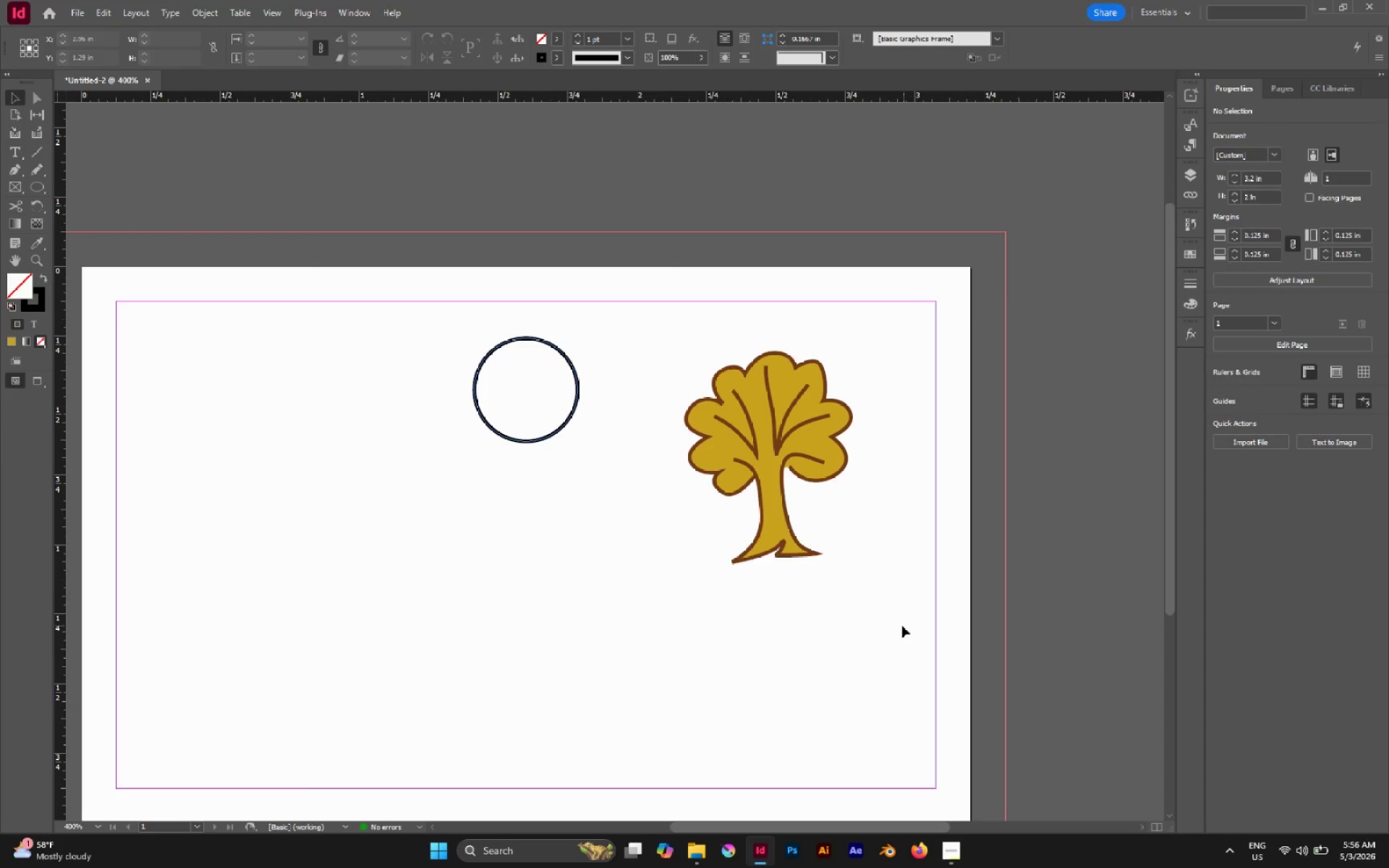 
scroll: coordinate [886, 572], scroll_direction: down, amount: 3.0
 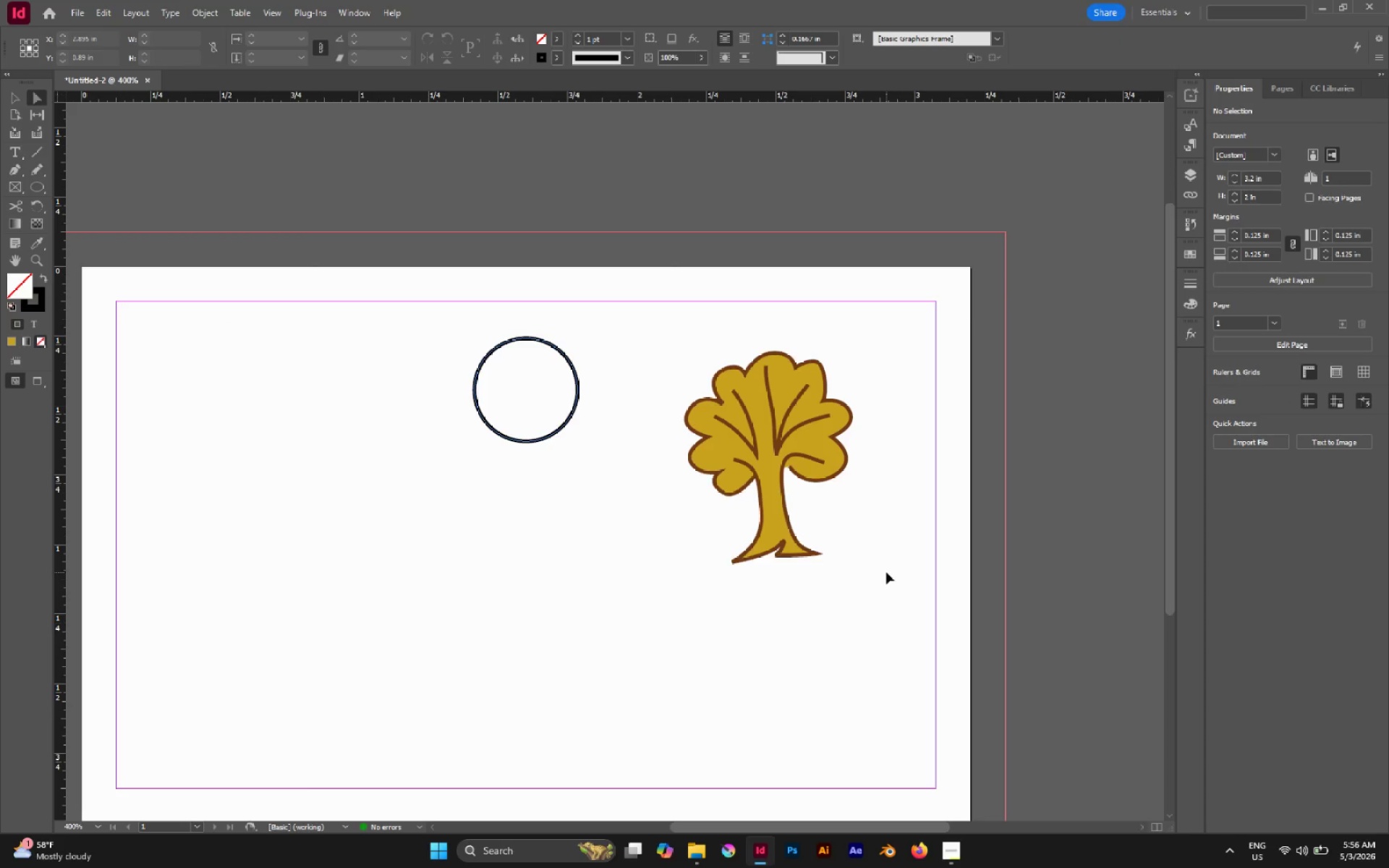 
left_click_drag(start_coordinate=[901, 625], to_coordinate=[742, 393])
 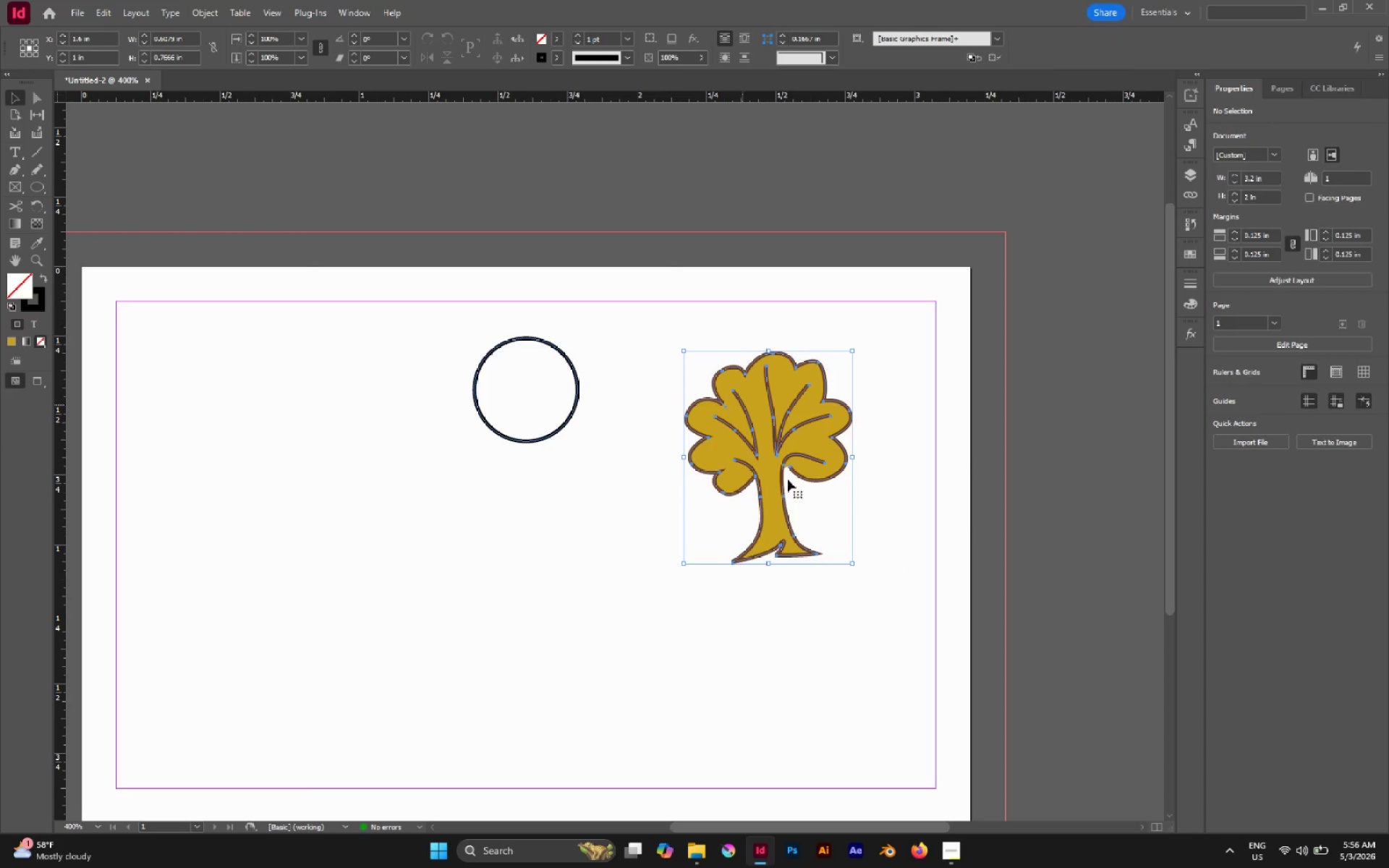 
key(Control+G)
 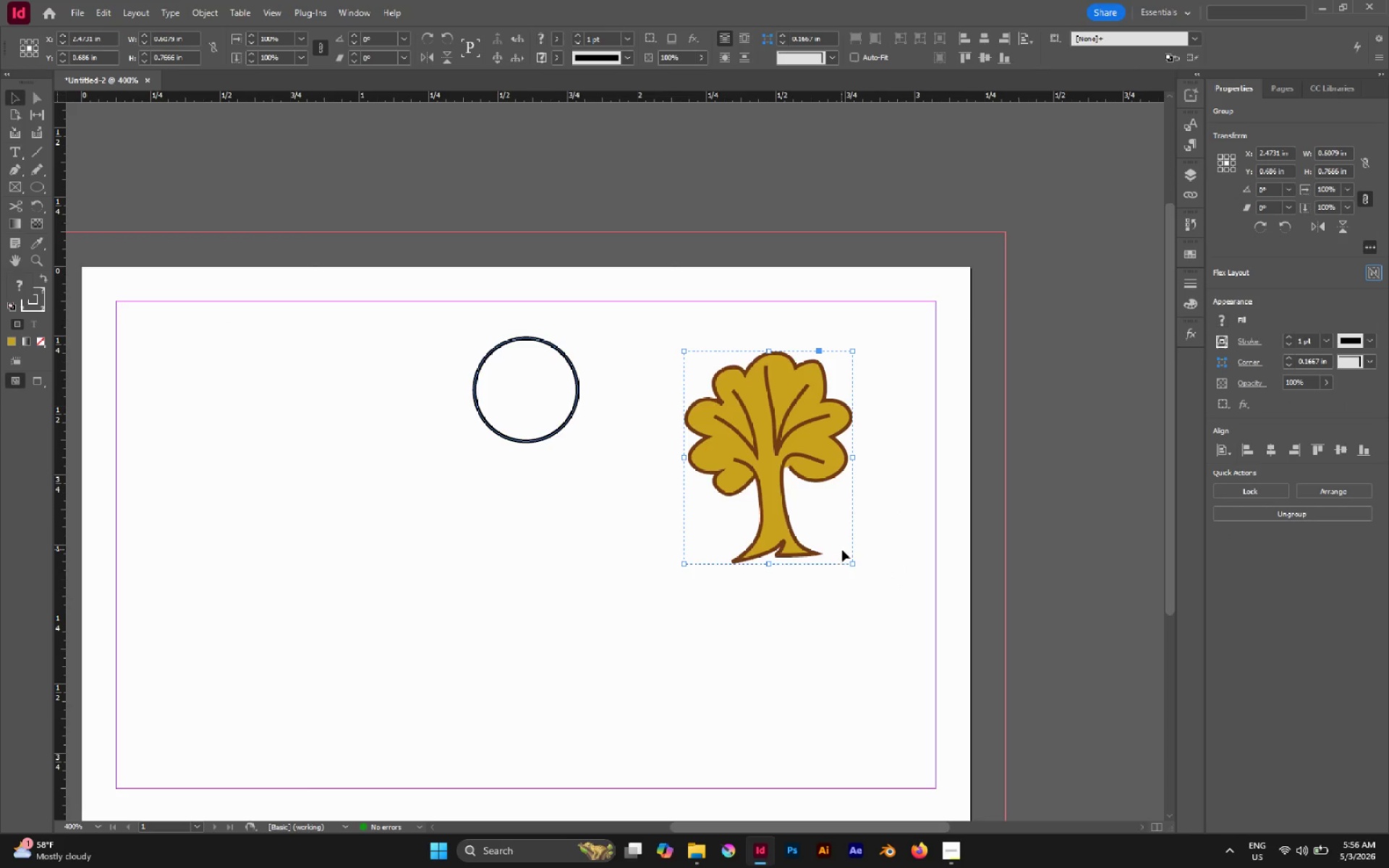 
hold_key(key=ShiftLeft, duration=2.64)
left_click_drag(start_coordinate=[768, 561], to_coordinate=[759, 556])
 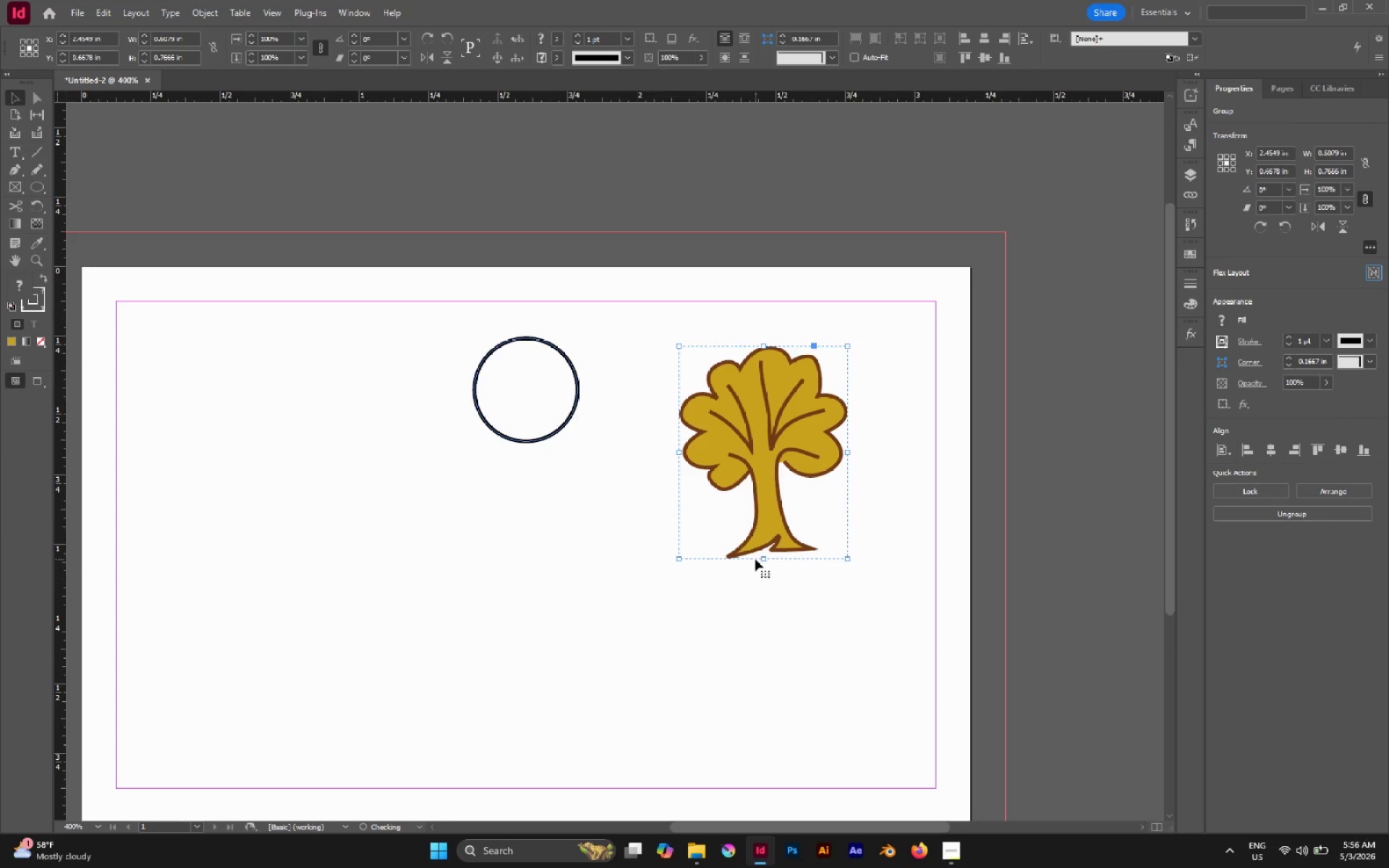 
hold_key(key=ShiftLeft, duration=1.27)
left_click_drag(start_coordinate=[763, 558], to_coordinate=[763, 509])
 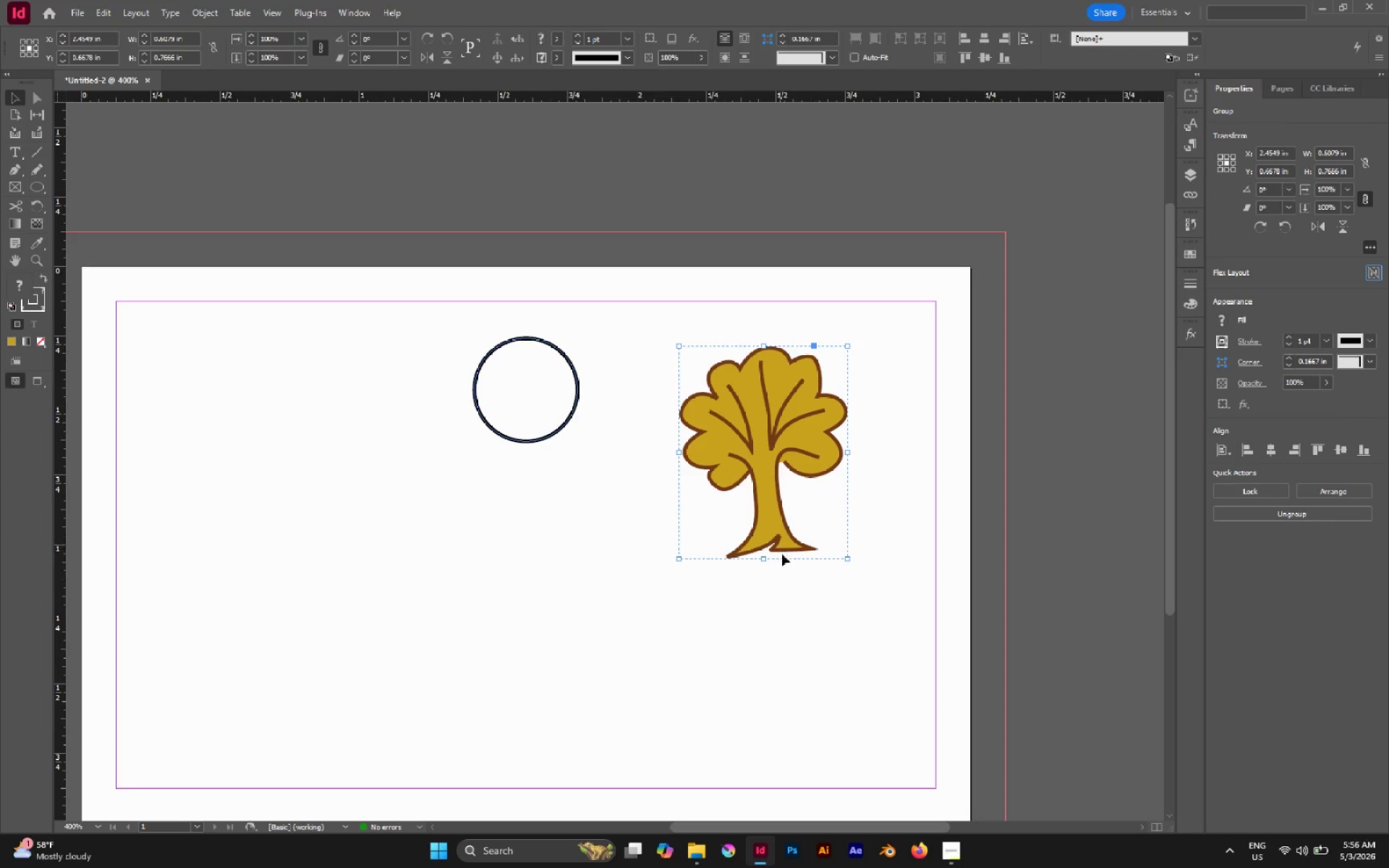 
hold_key(key=ControlLeft, duration=1.88)
hold_key(key=ShiftLeft, duration=1.59)
left_click_drag(start_coordinate=[846, 561], to_coordinate=[789, 480])
 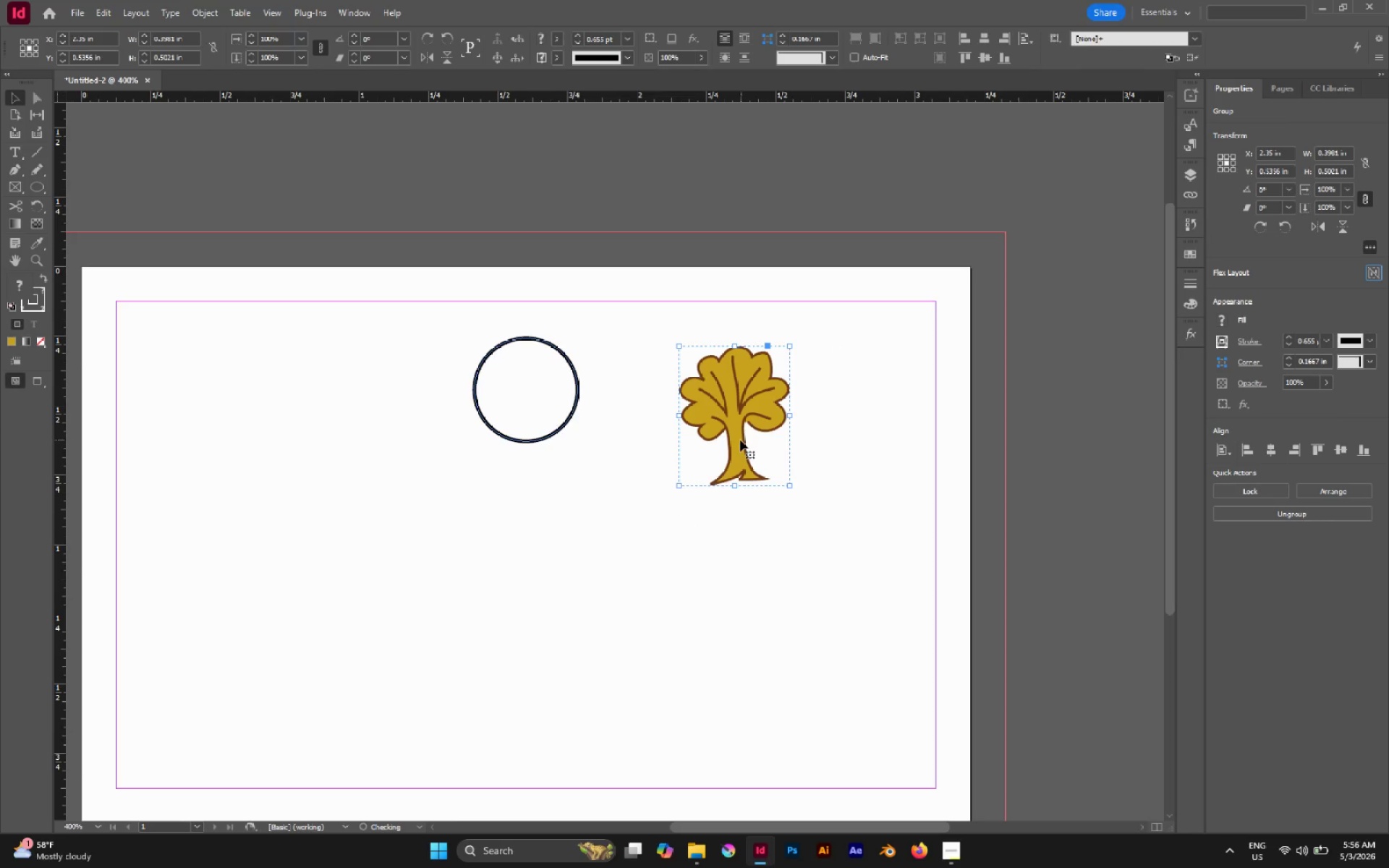 
left_click_drag(start_coordinate=[739, 440], to_coordinate=[527, 371])
 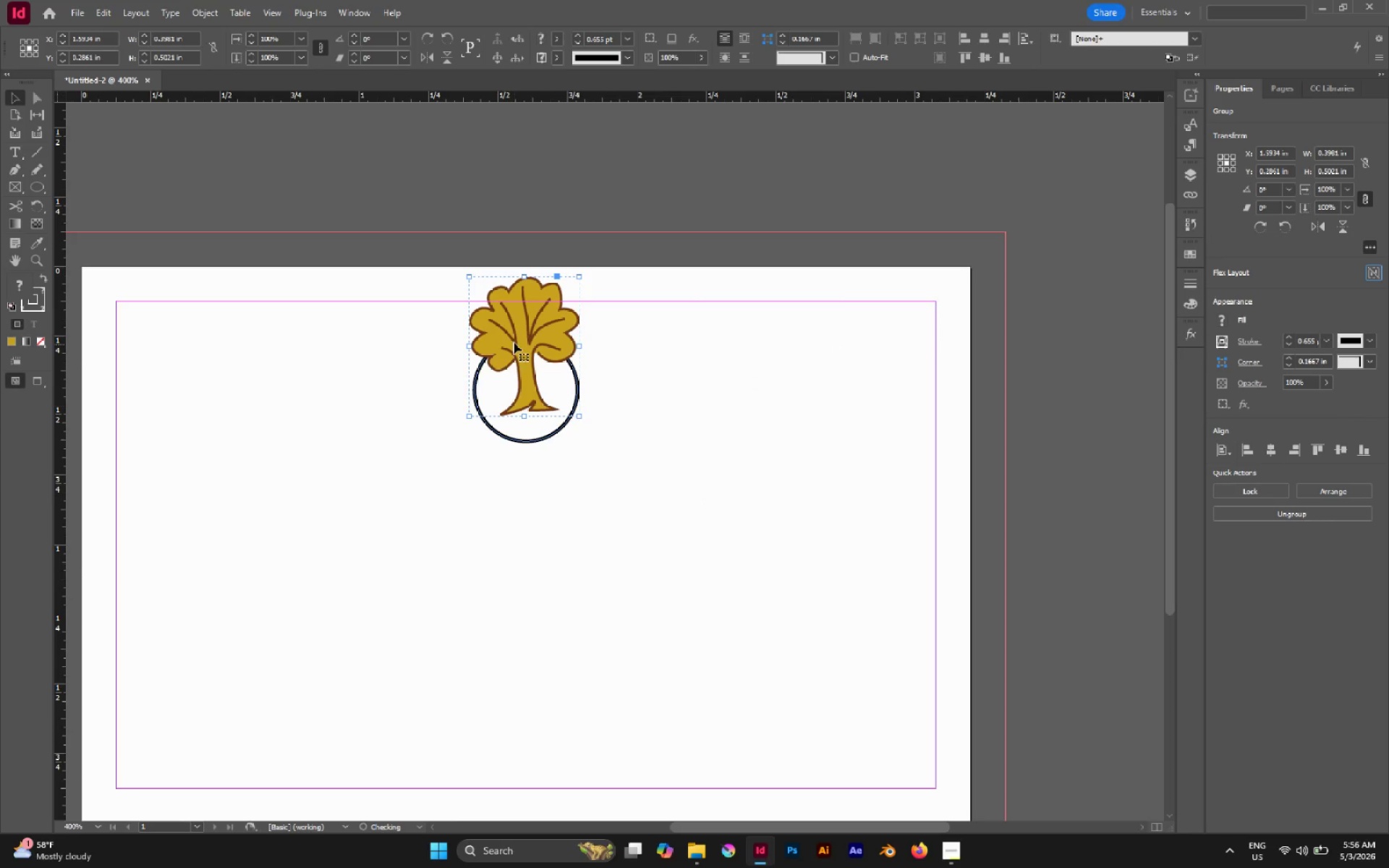 
hold_key(key=ControlLeft, duration=2.17)
hold_key(key=ShiftLeft, duration=1.83)
left_click_drag(start_coordinate=[522, 276], to_coordinate=[533, 348])
 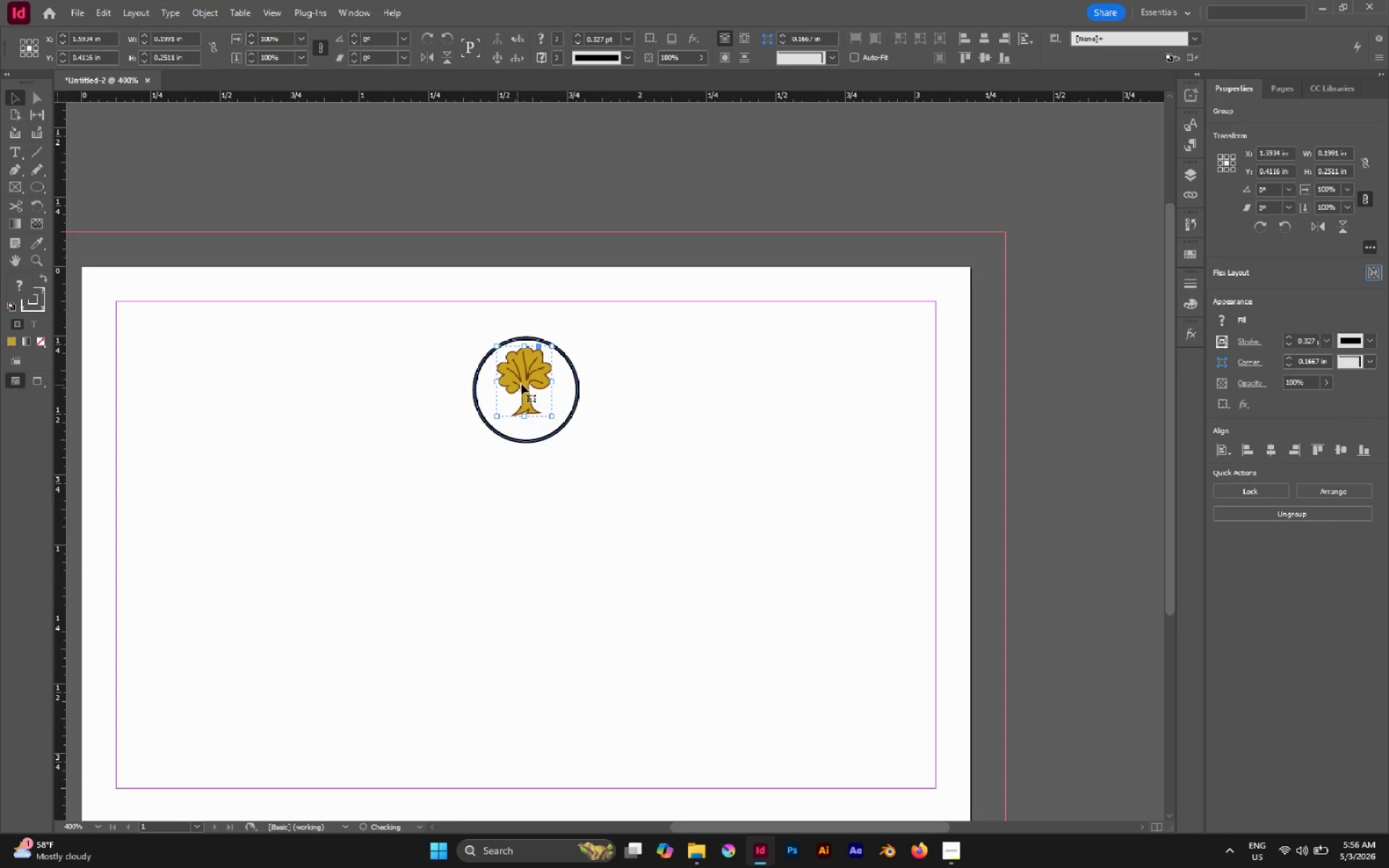 
left_click_drag(start_coordinate=[524, 382], to_coordinate=[527, 396])
 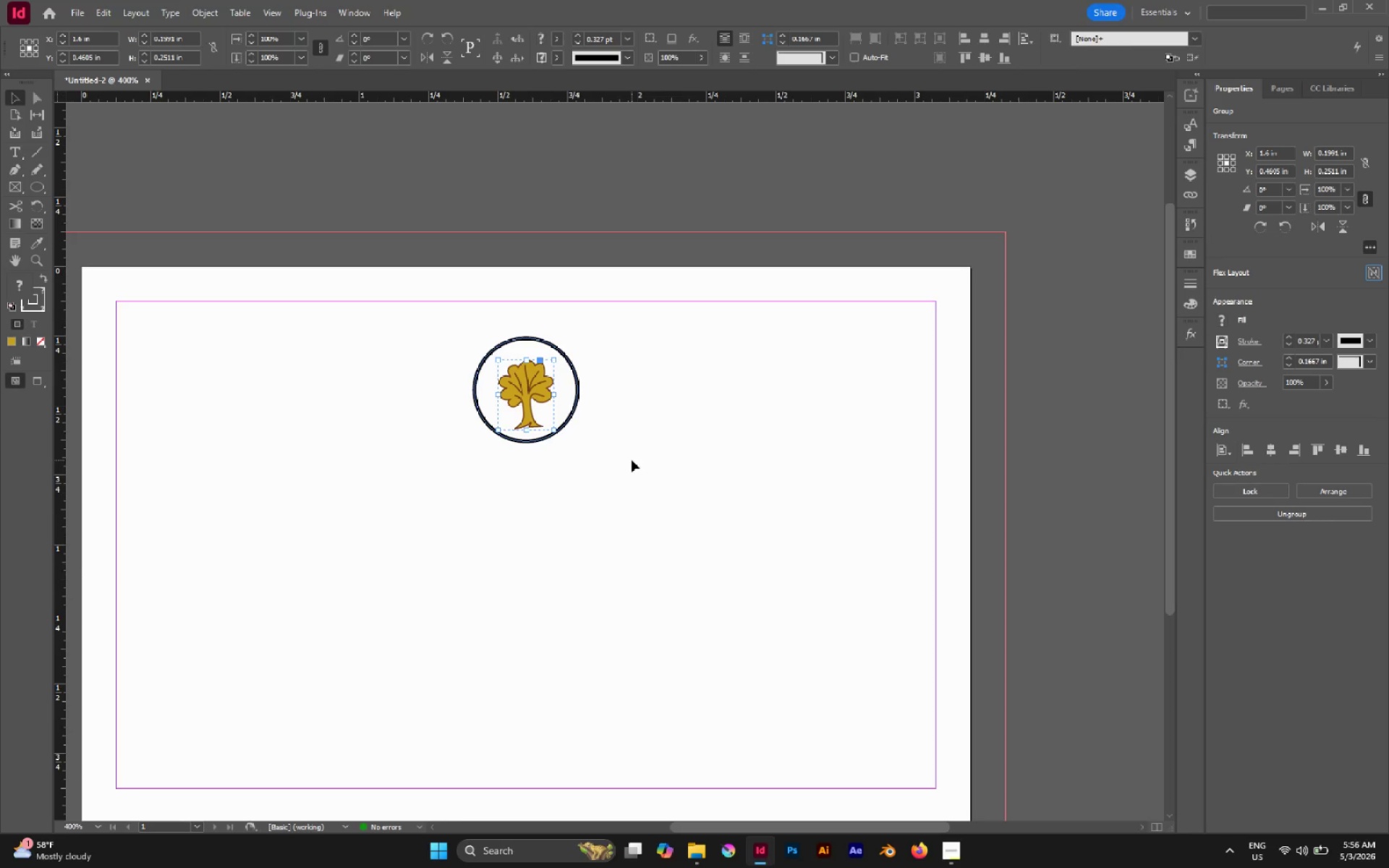 
key(ArrowUp)
 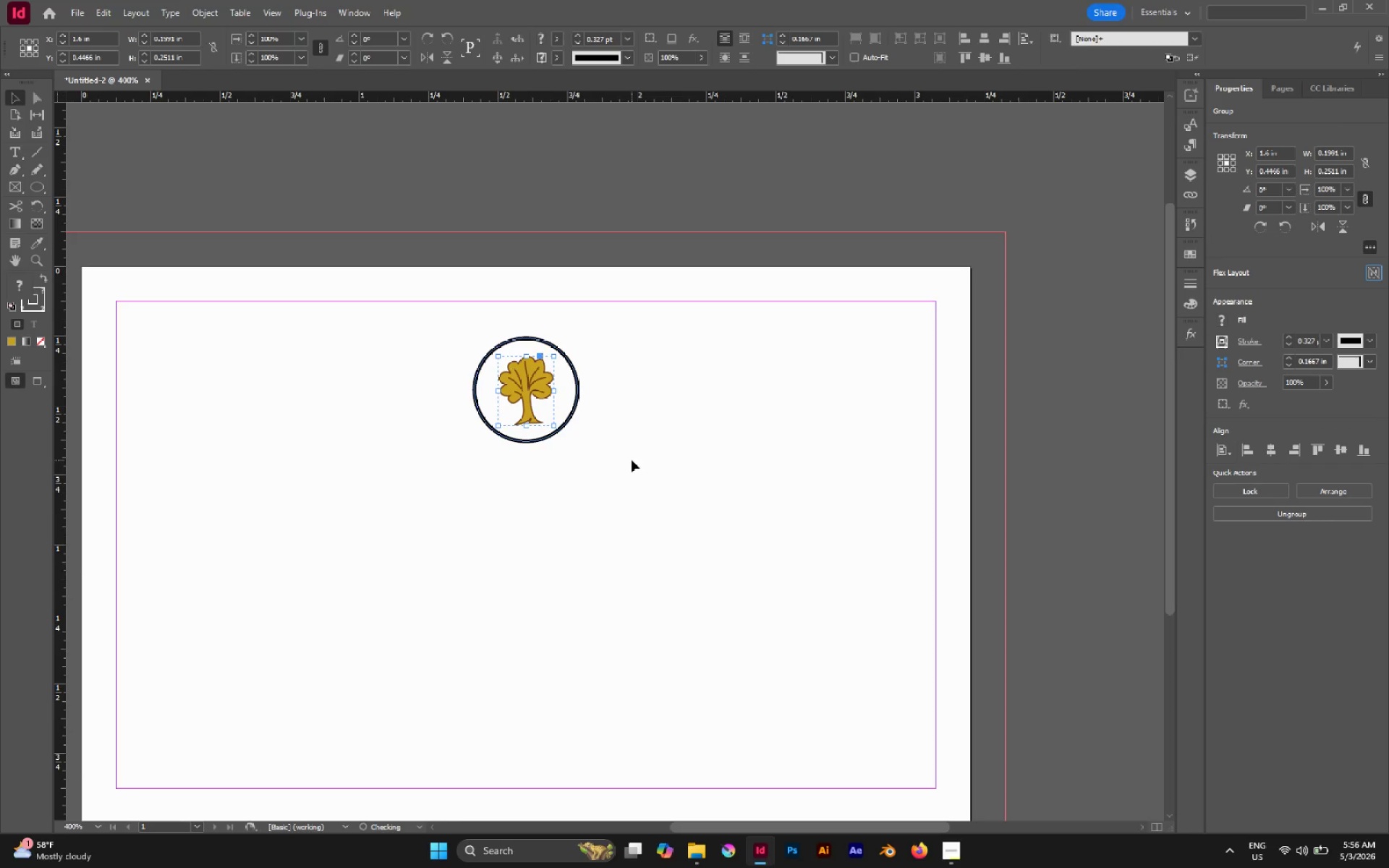 
key(ArrowUp)
 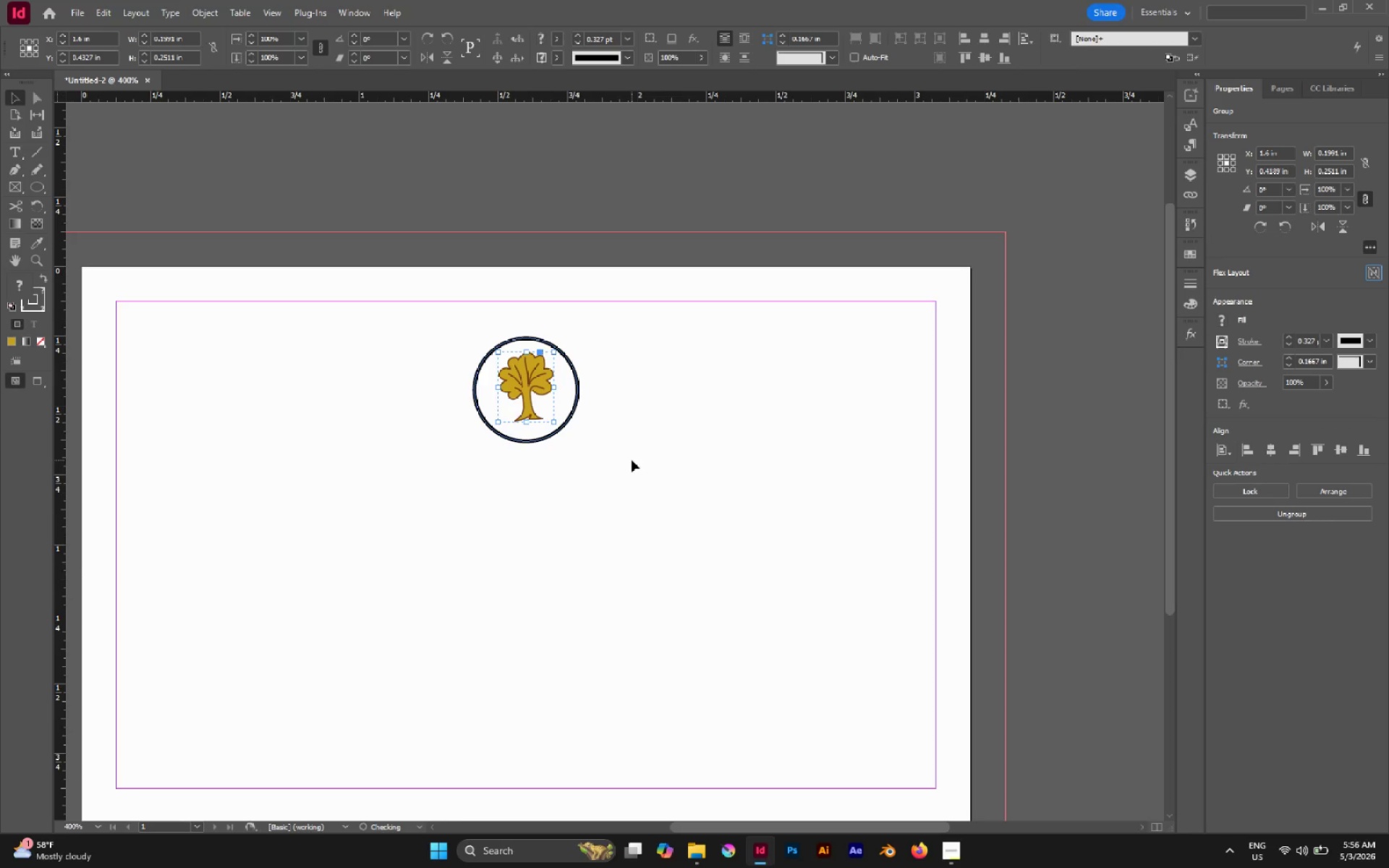 
key(ArrowUp)
 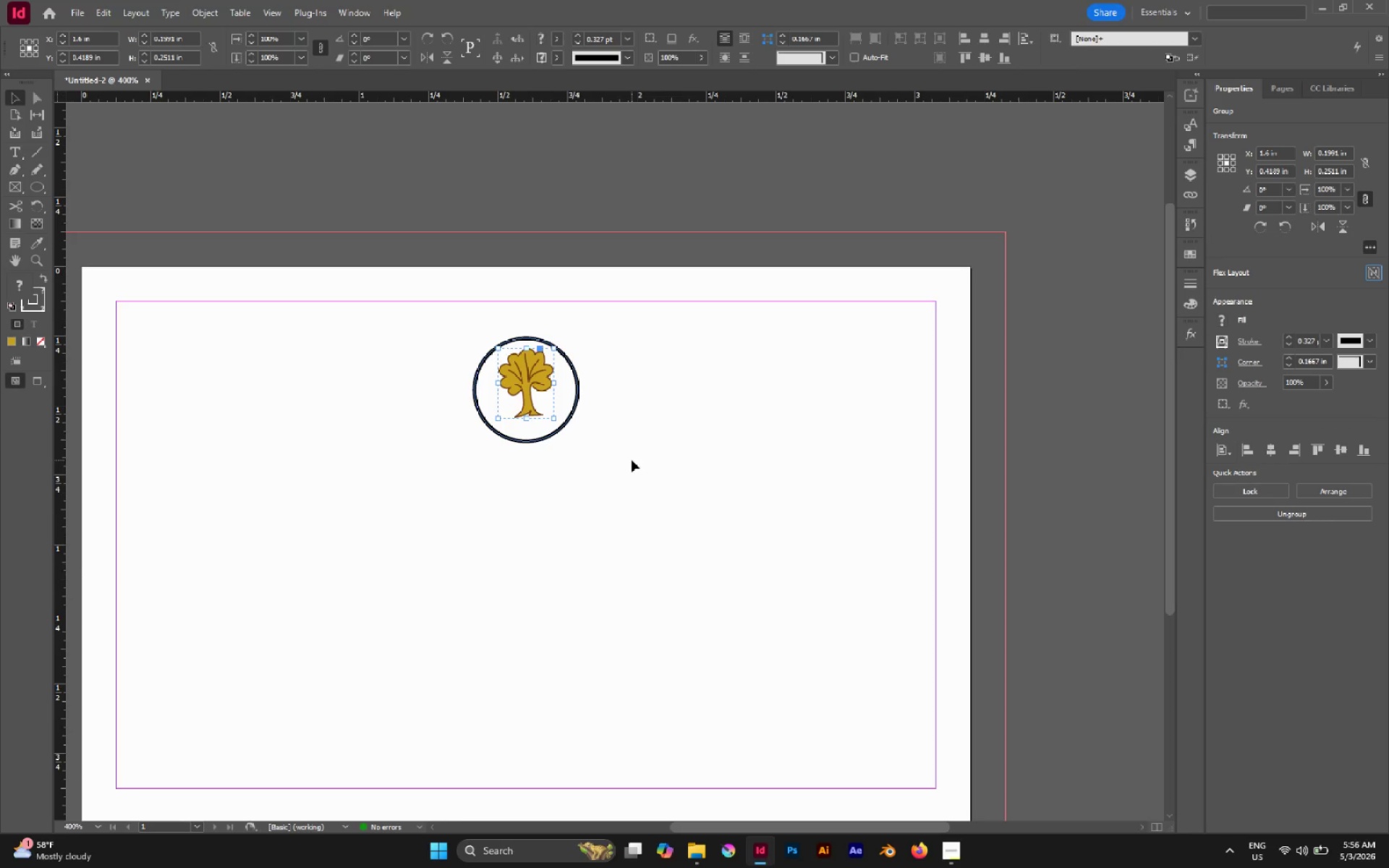 
key(ArrowDown)
 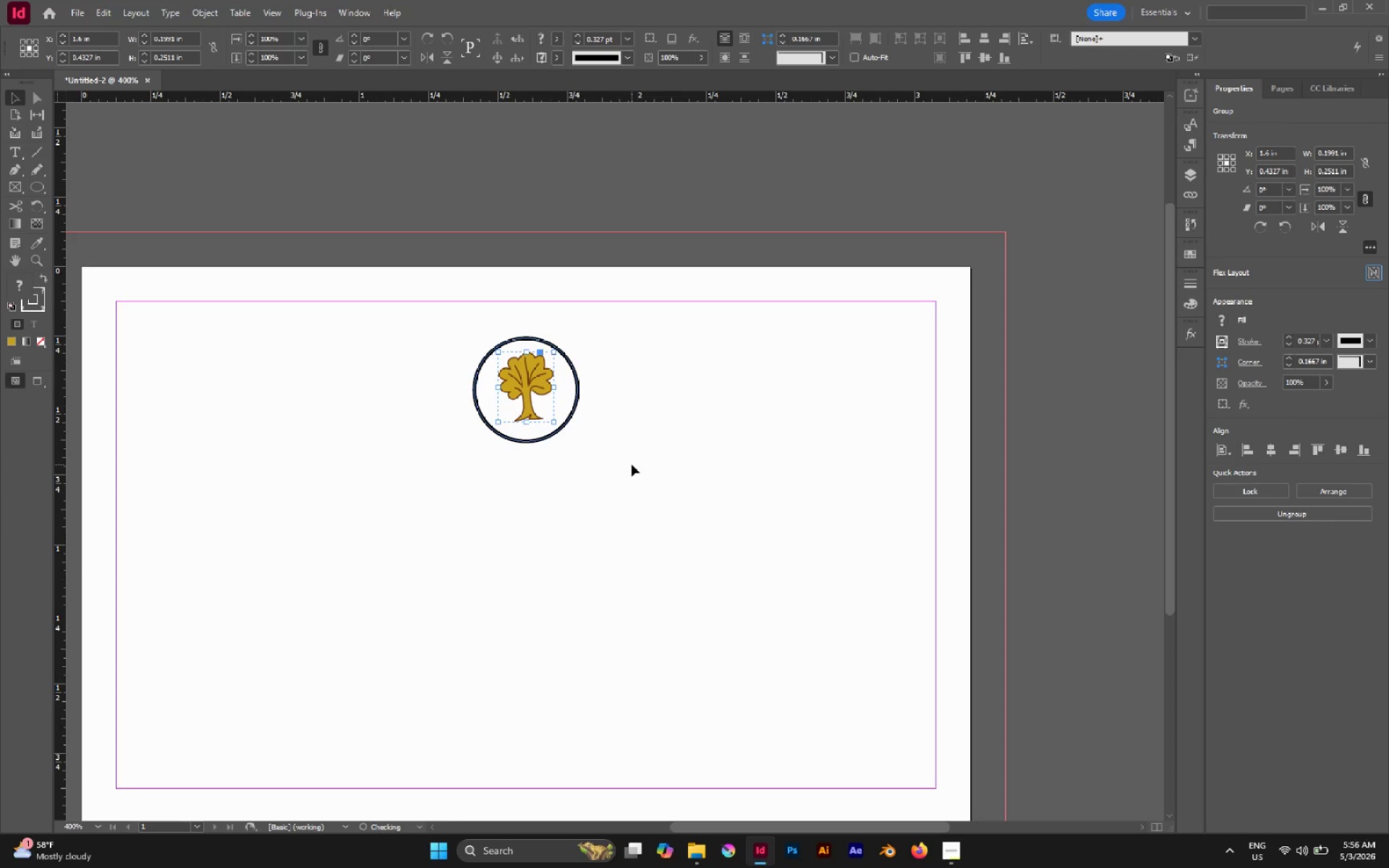 
left_click([632, 464])
 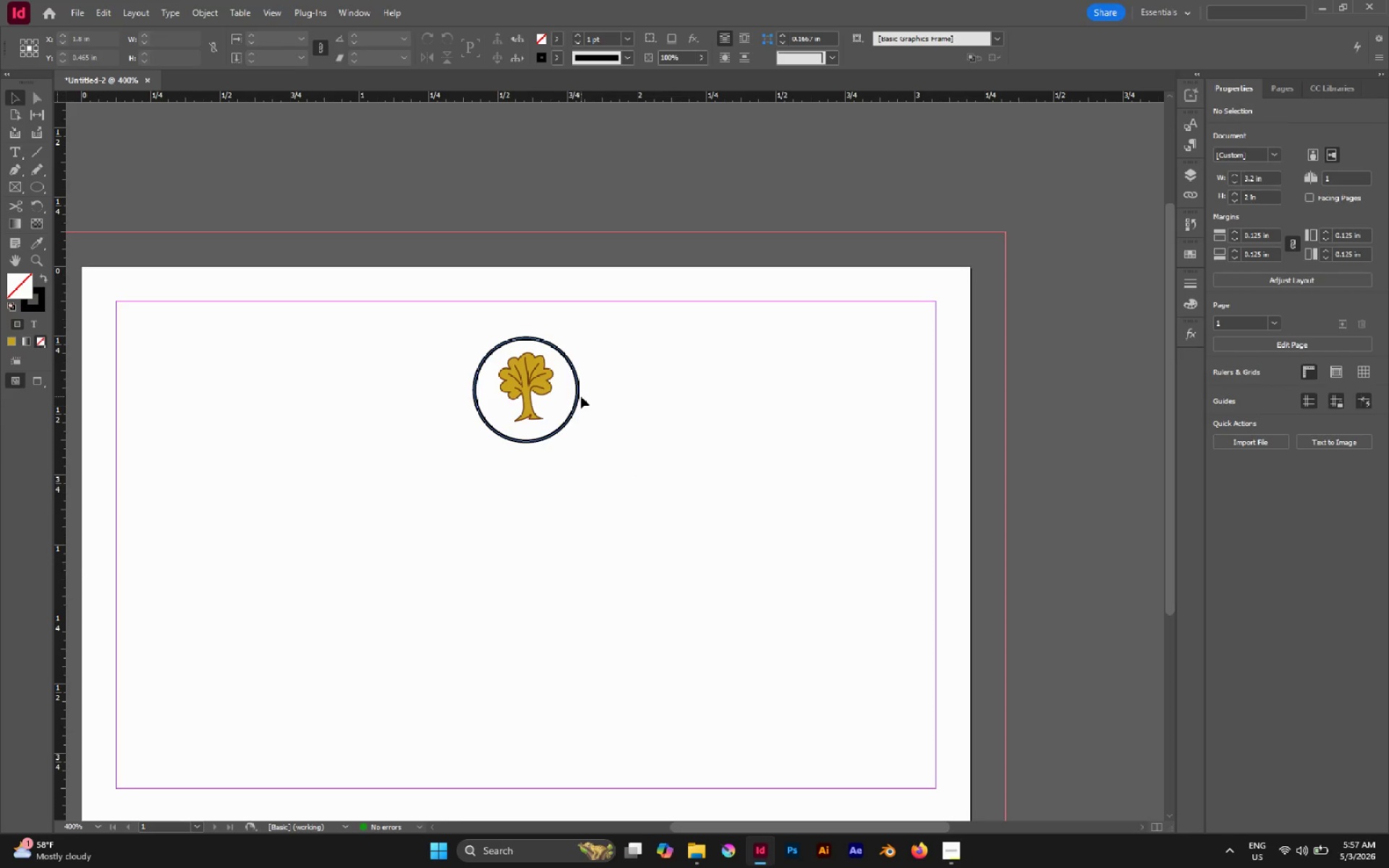 
left_click([577, 395])
 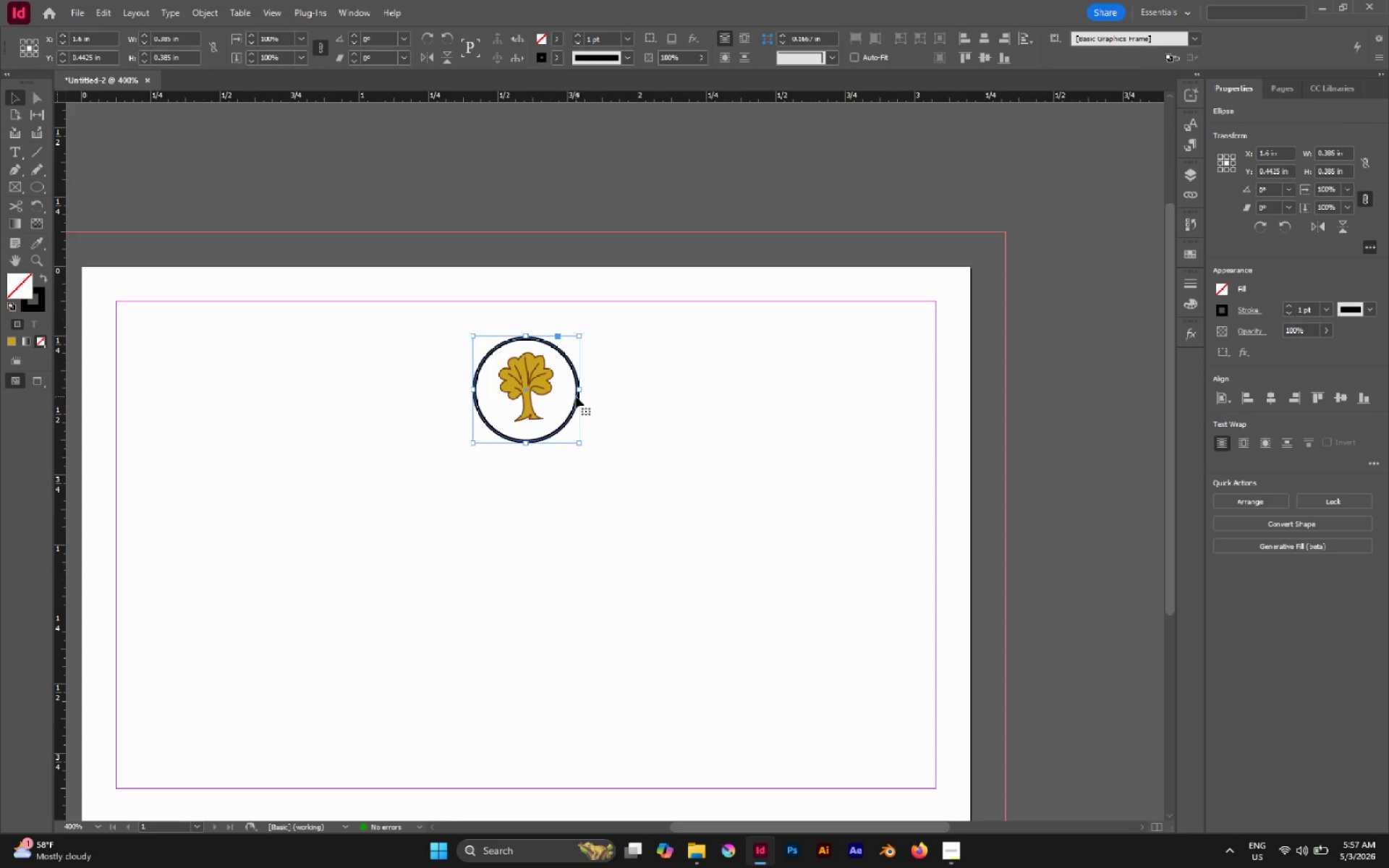 
key(I)
 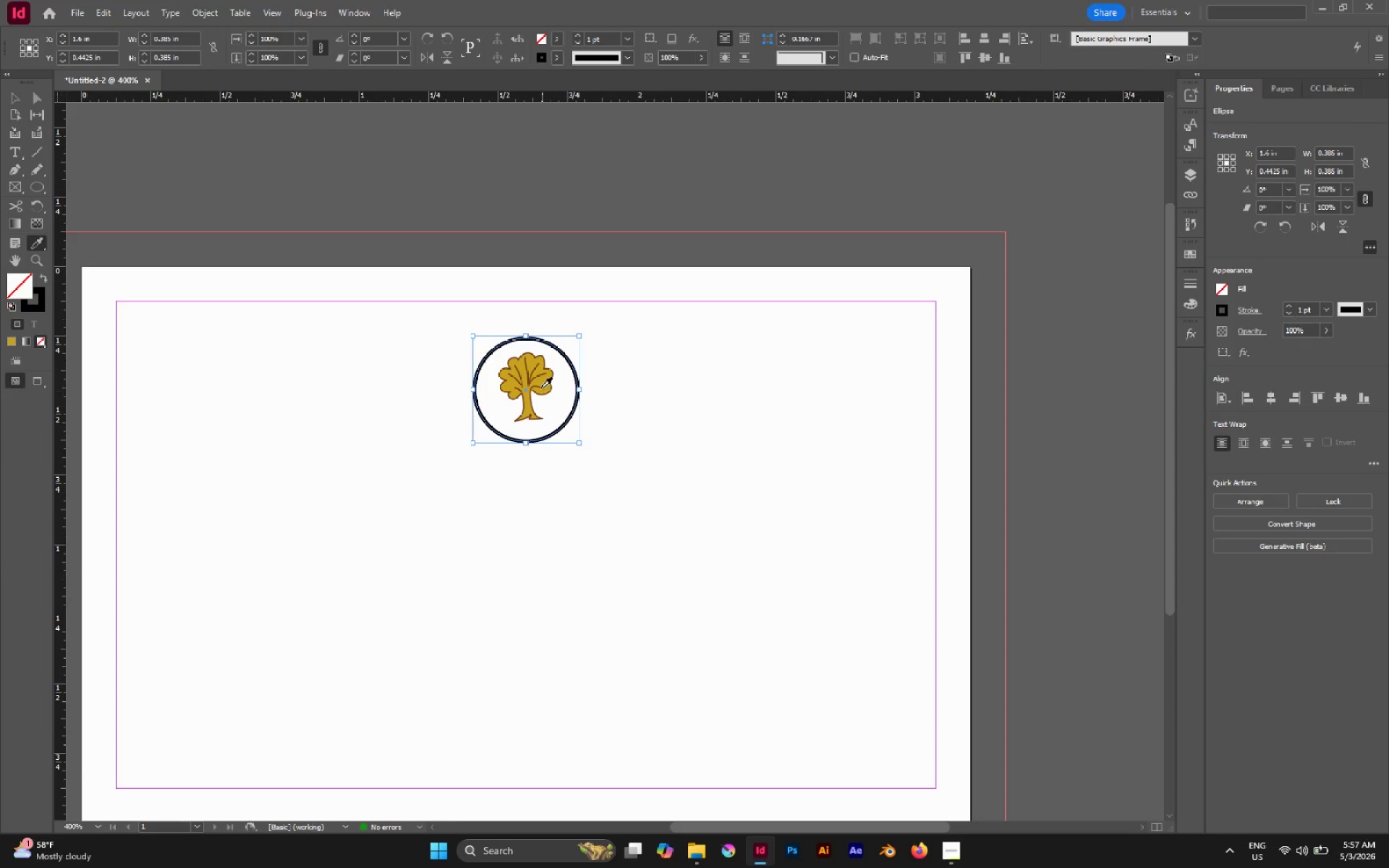 
left_click([541, 385])
 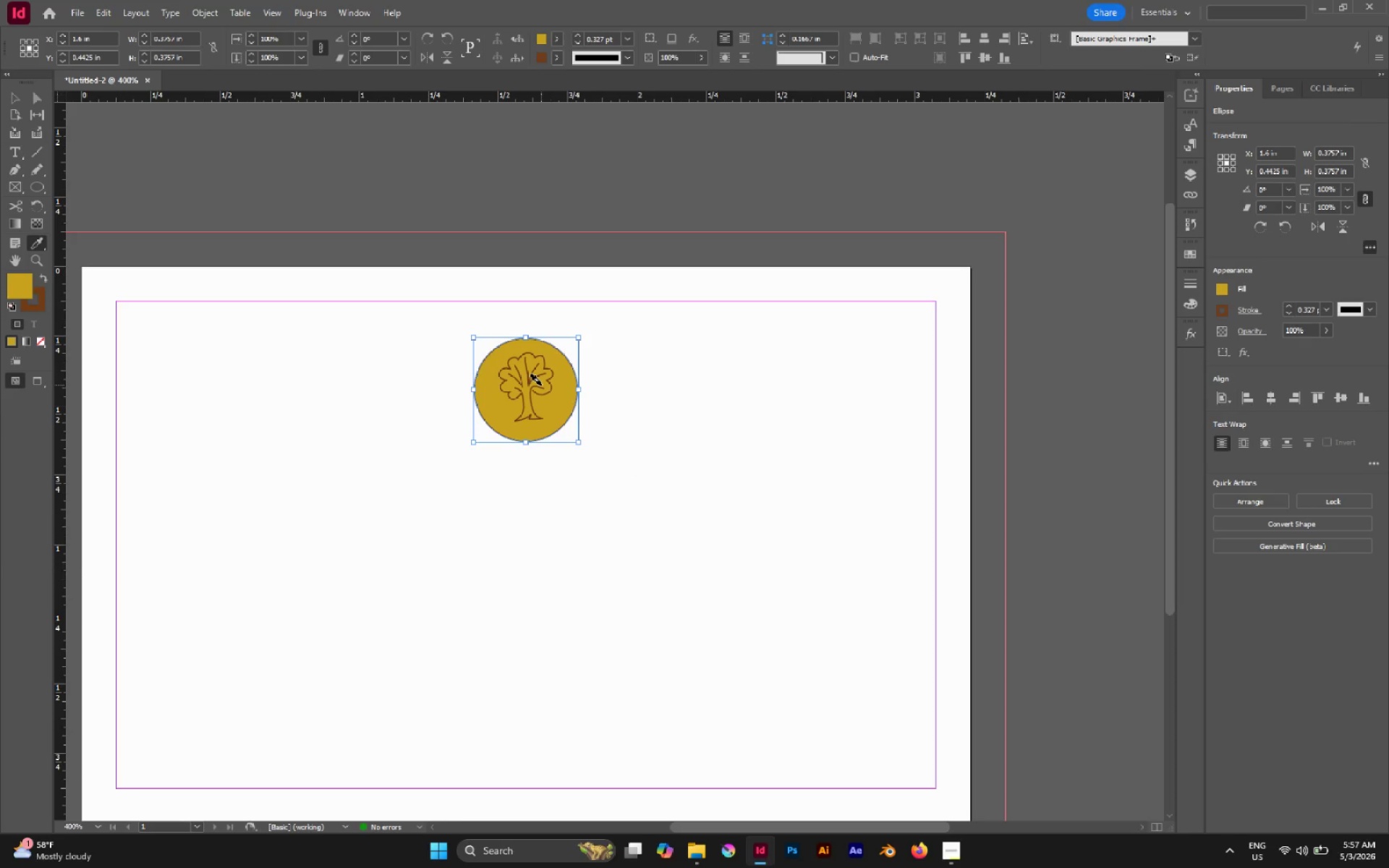 
key(Slash)
 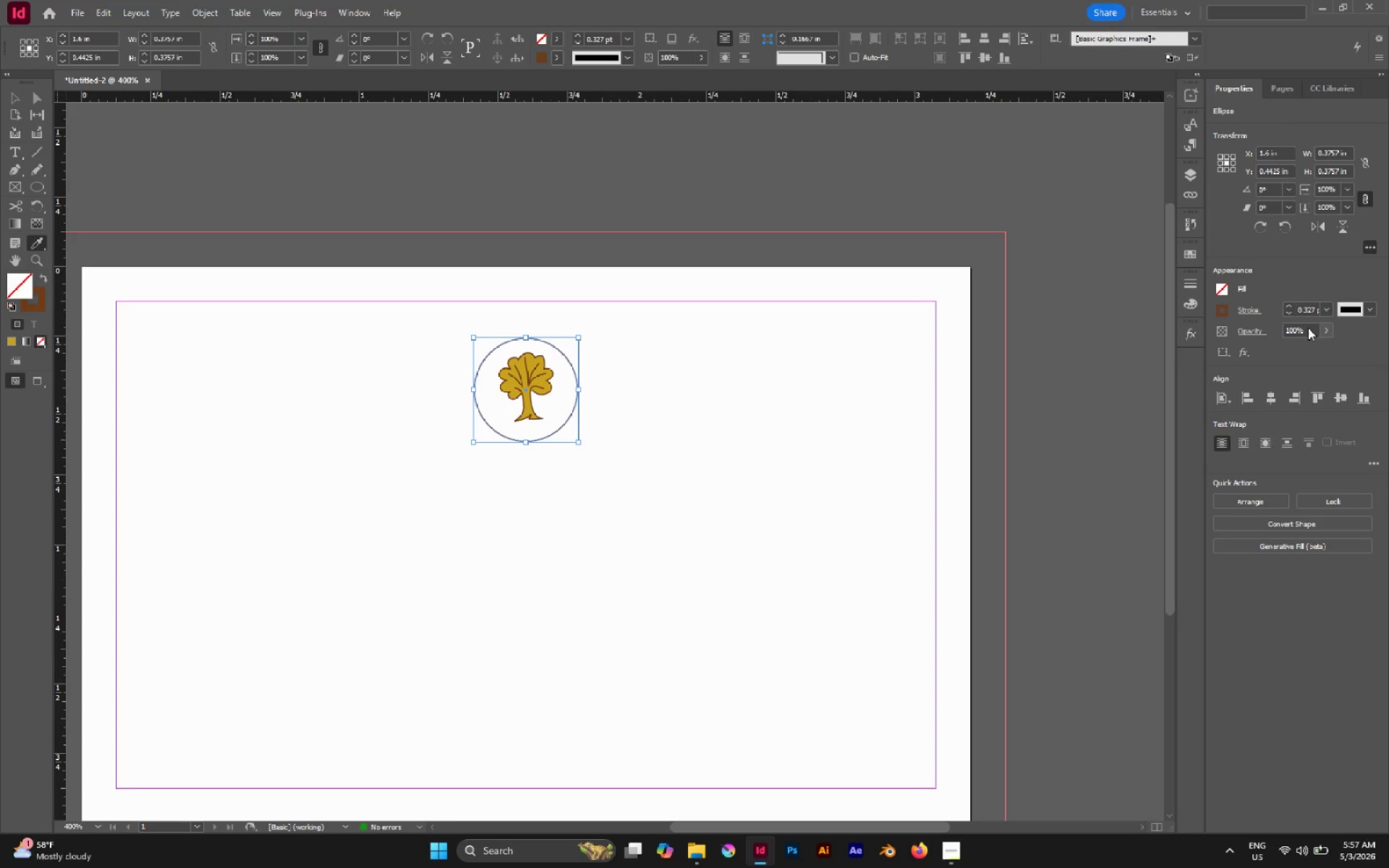 
double_click([1291, 307])
 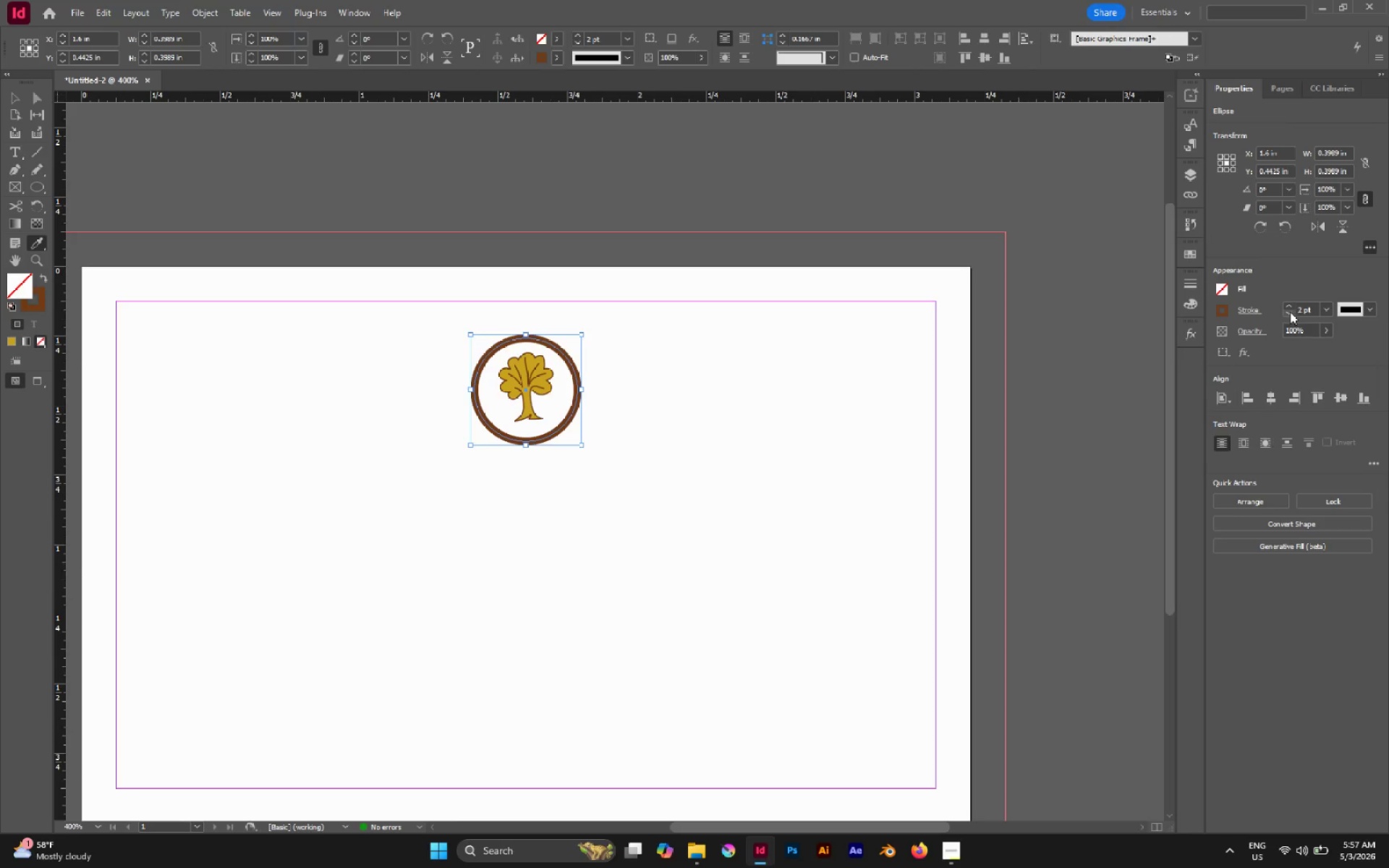 
left_click([1290, 312])
 